 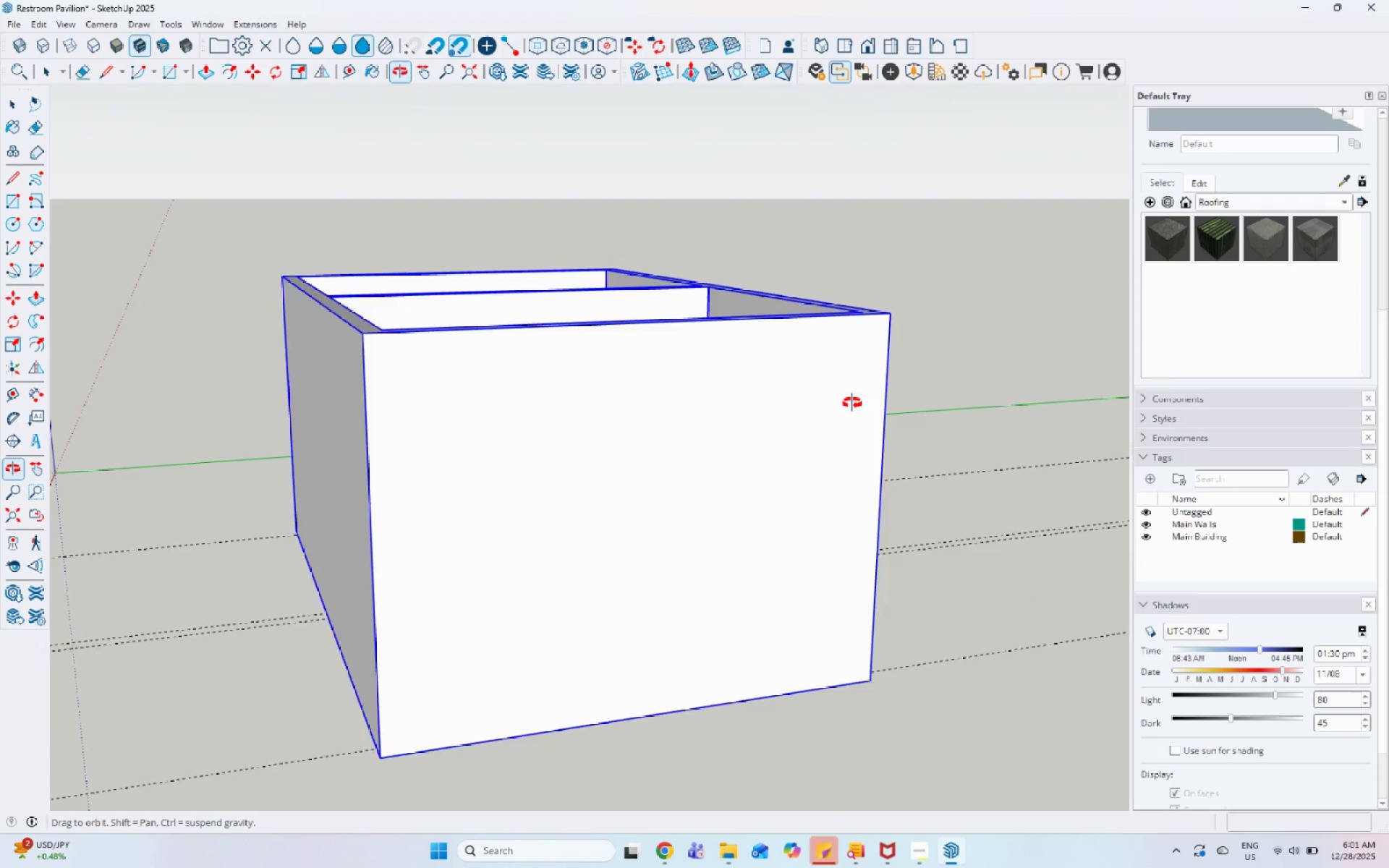 
left_click([16, 202])
 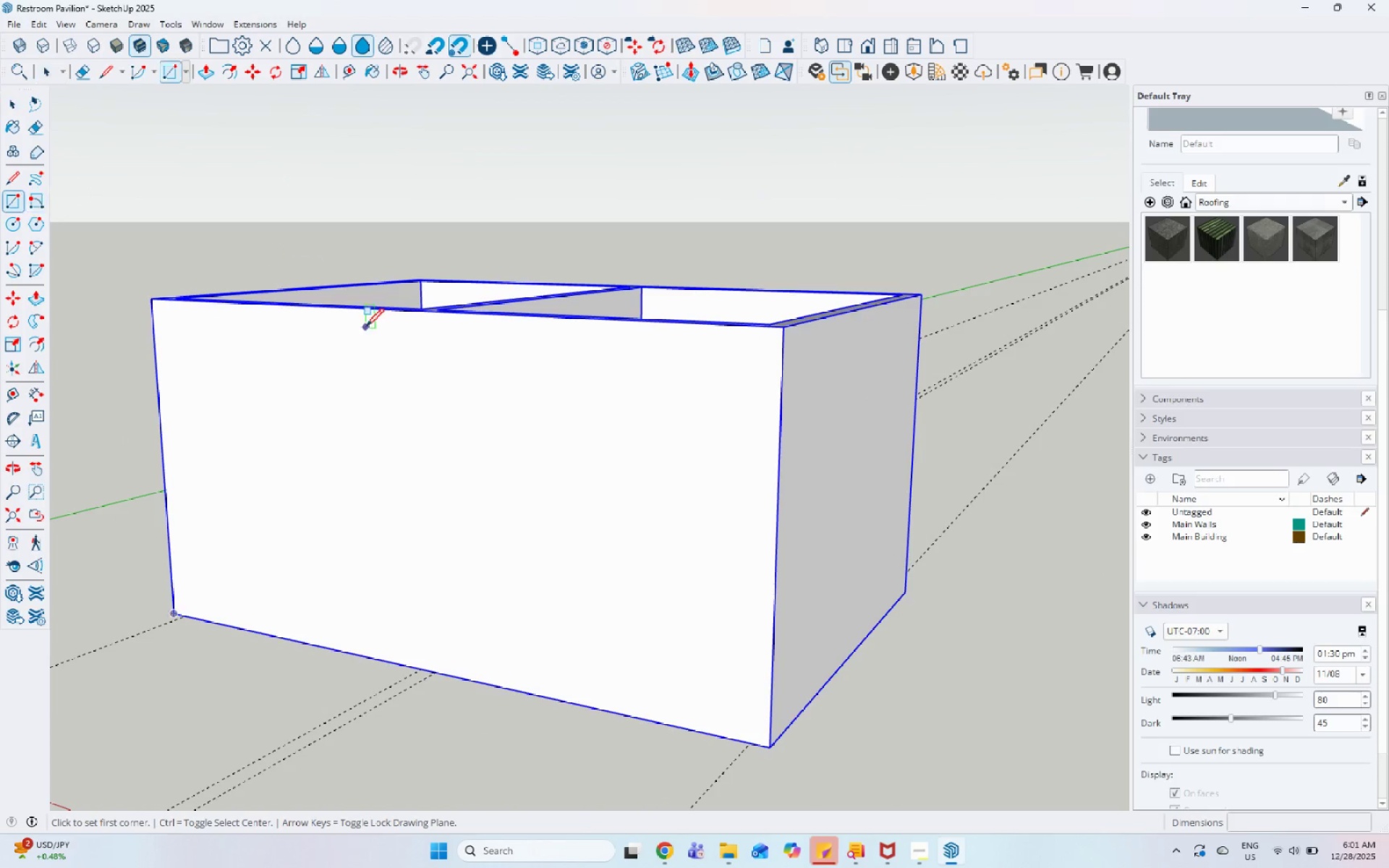 
scroll: coordinate [366, 328], scroll_direction: up, amount: 4.0
 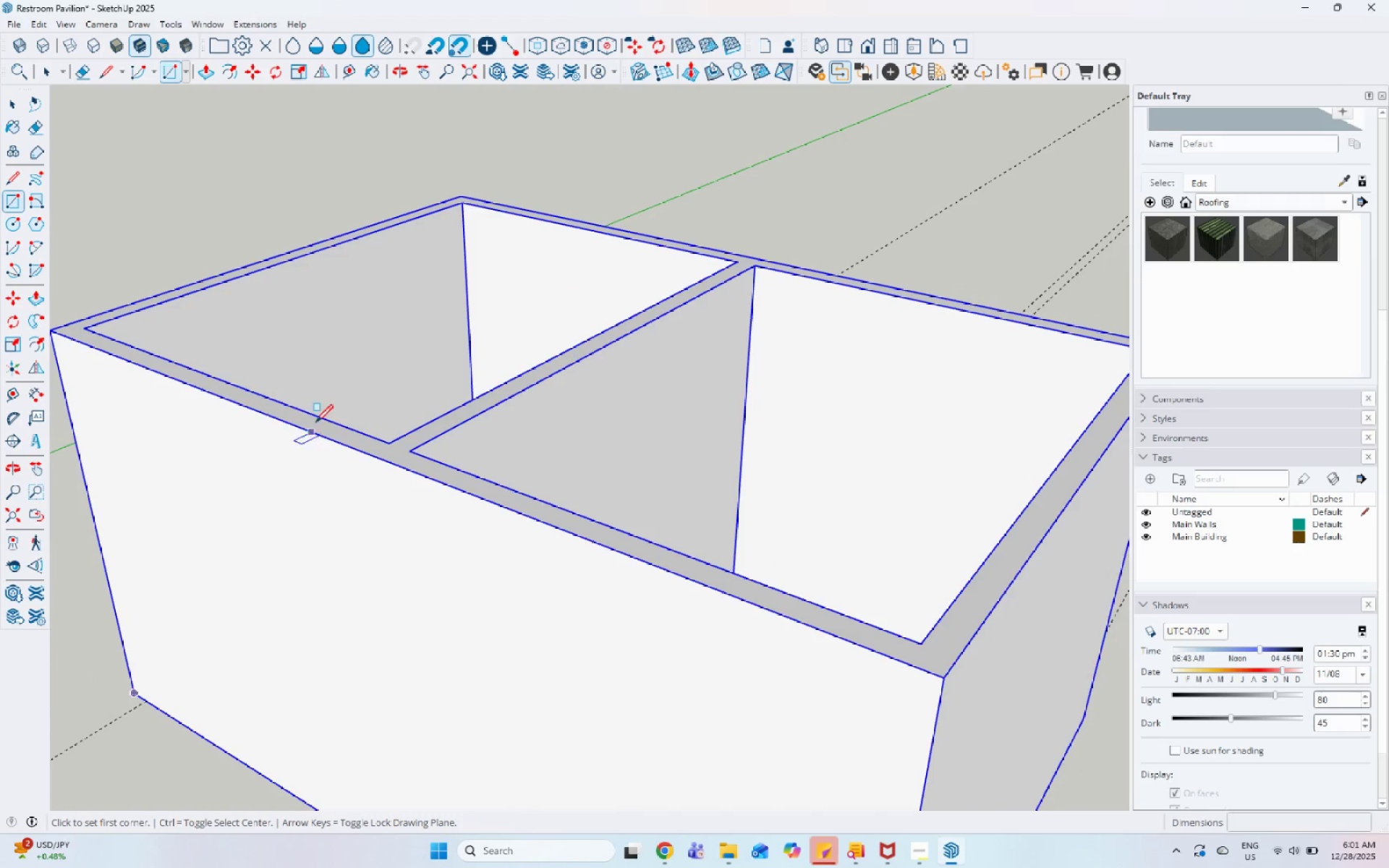 
scroll: coordinate [315, 422], scroll_direction: down, amount: 4.0
 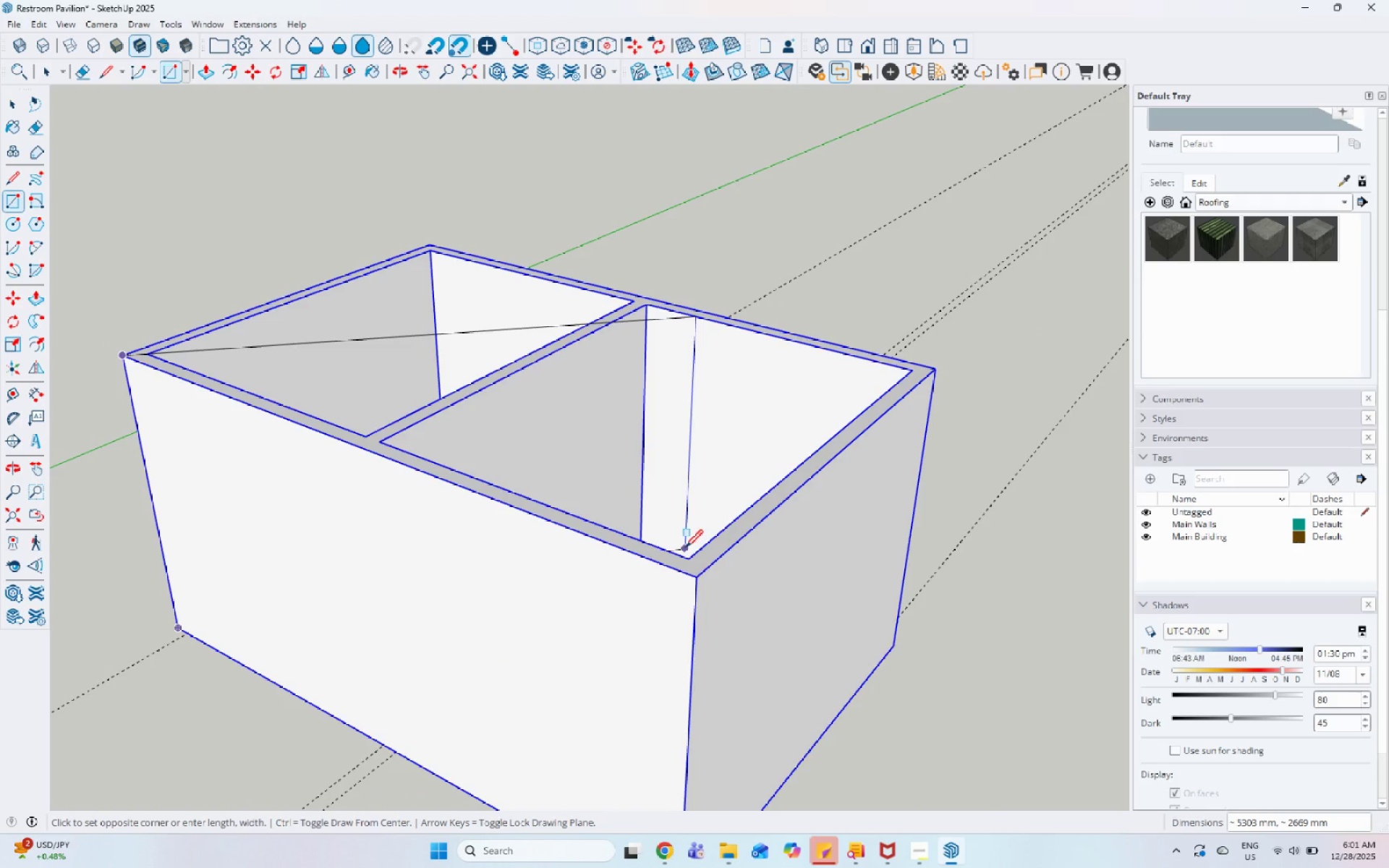 
scroll: coordinate [705, 571], scroll_direction: up, amount: 4.0
 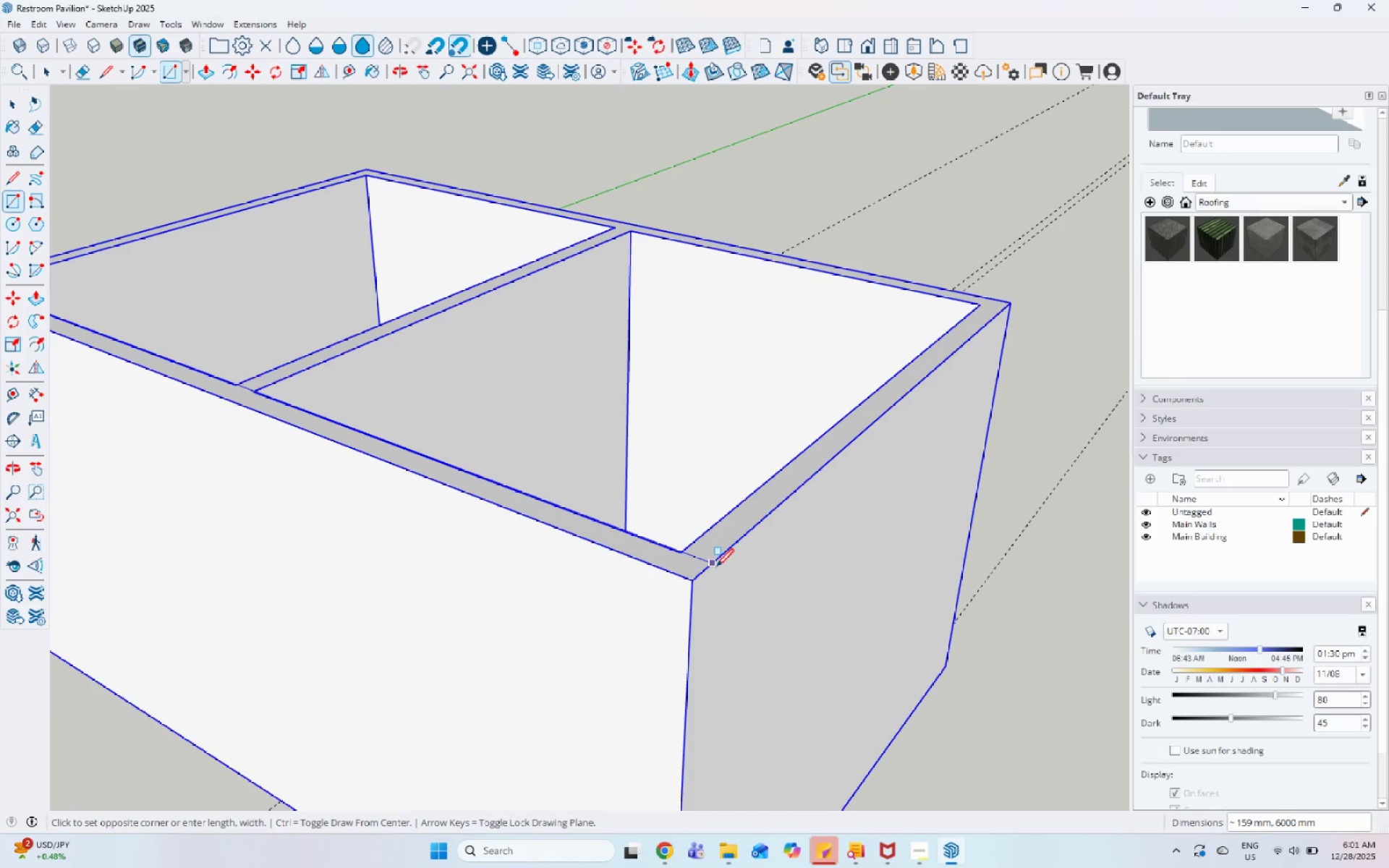 
key(Escape)
 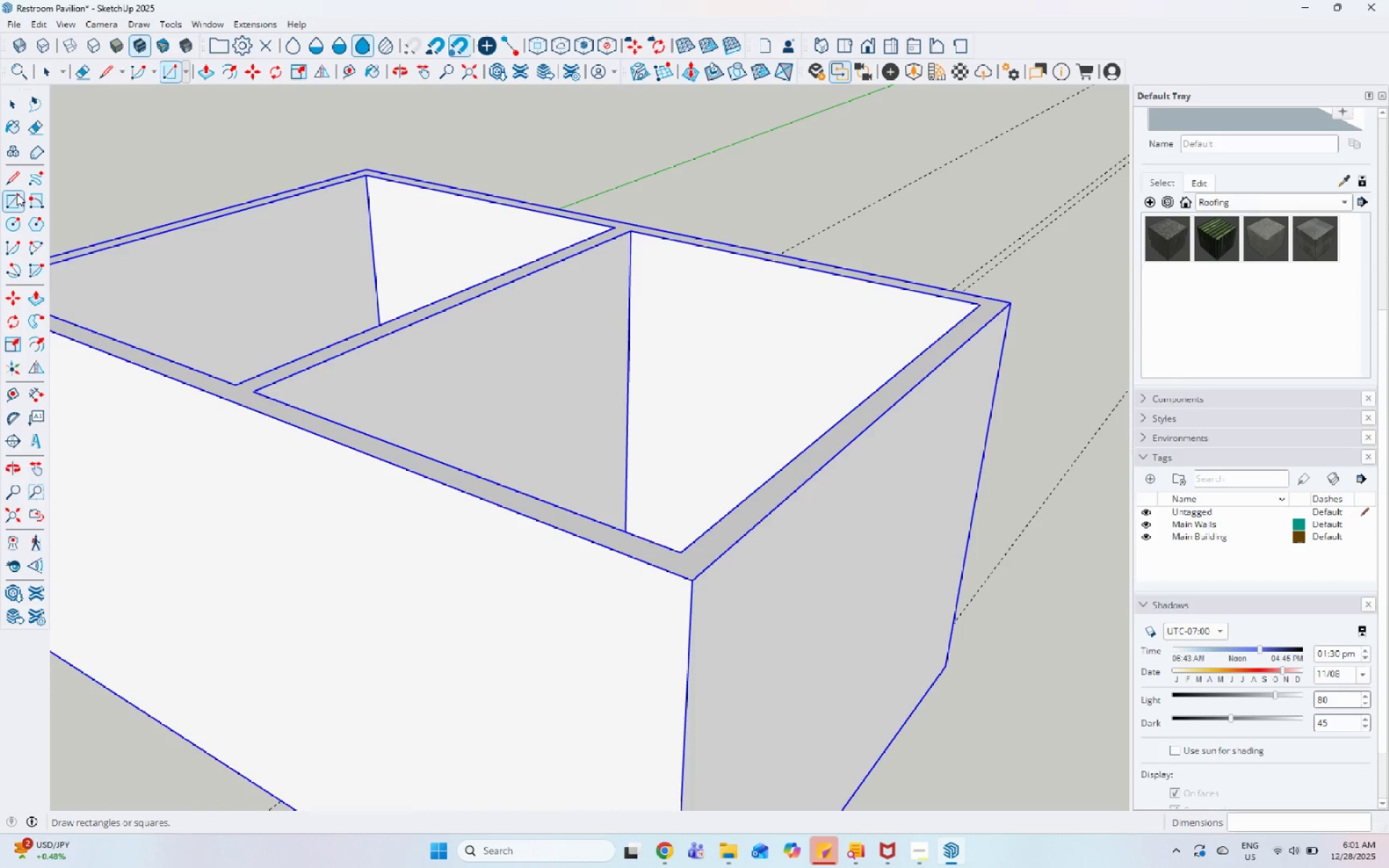 
left_click_drag(start_coordinate=[19, 176], to_coordinate=[29, 179])
 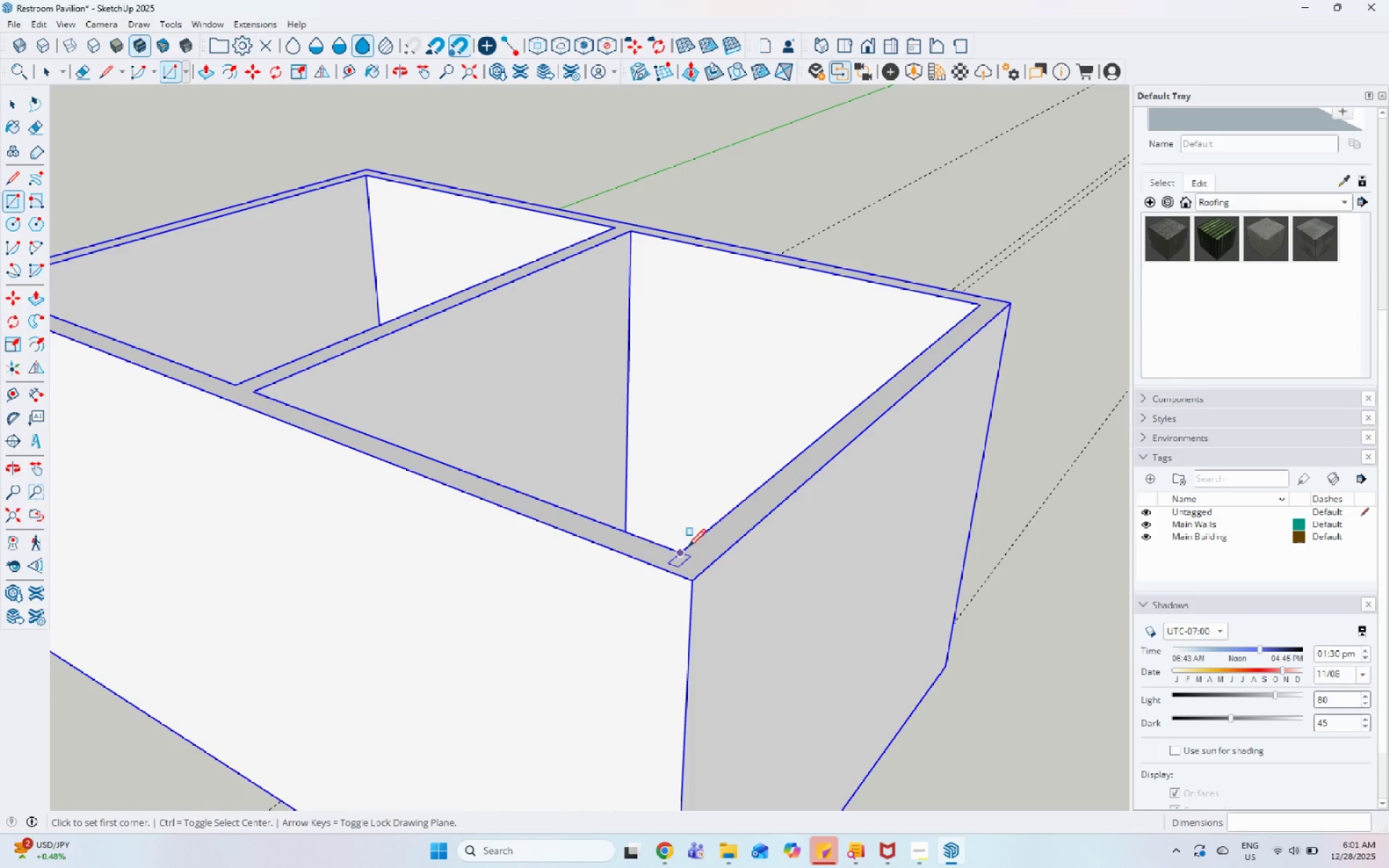 
key(Escape)
 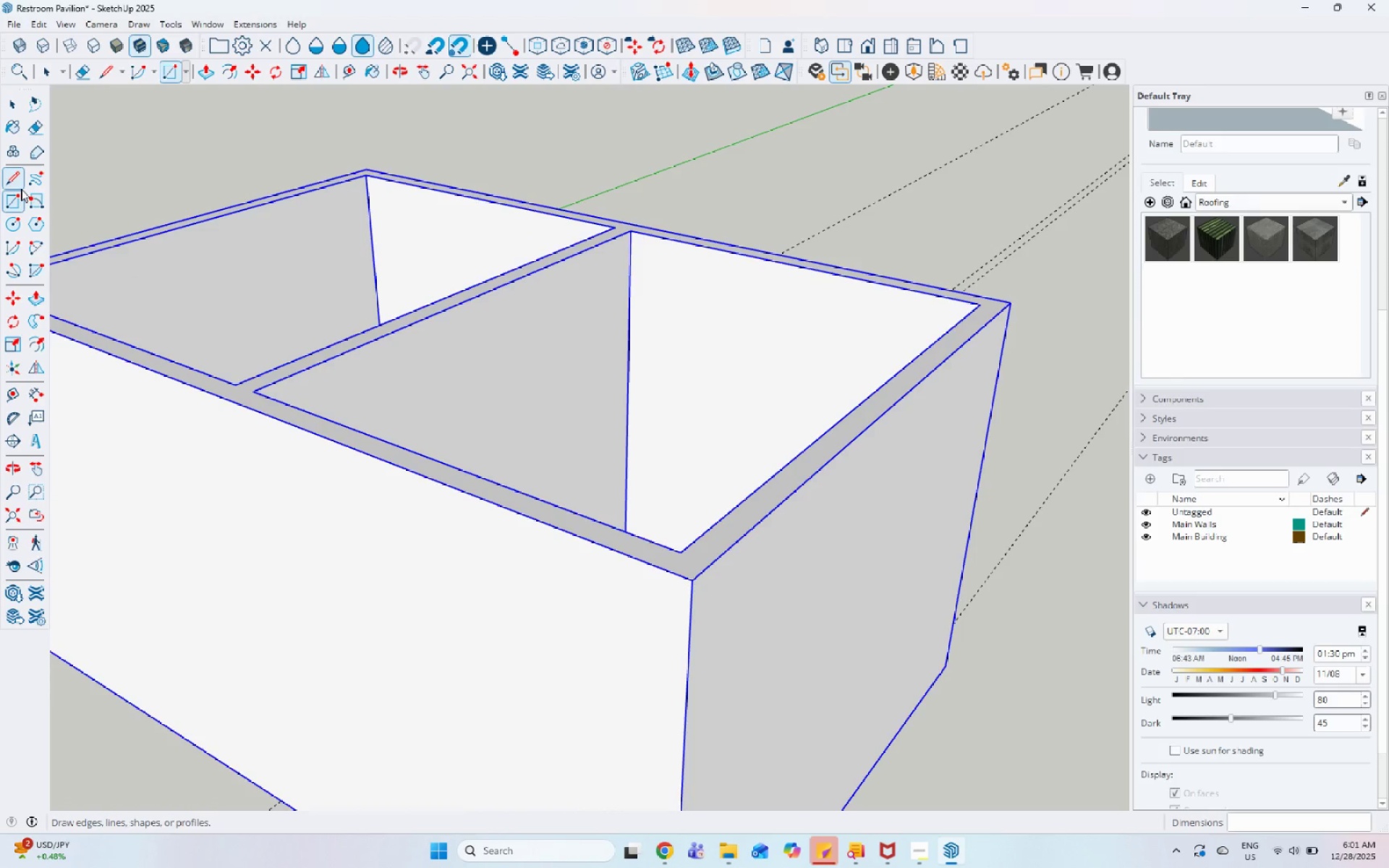 
left_click_drag(start_coordinate=[20, 186], to_coordinate=[27, 186])
 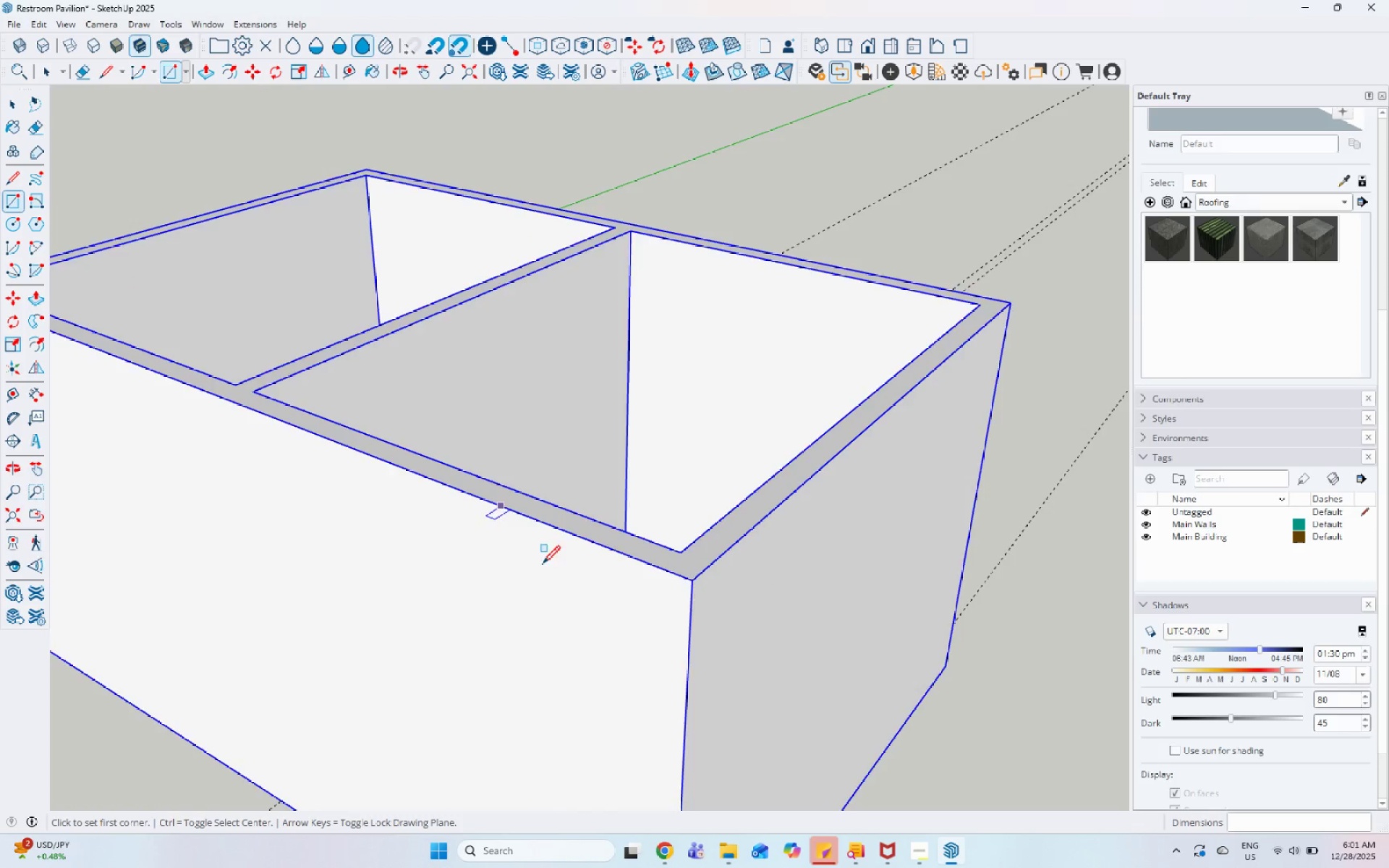 
scroll: coordinate [143, 328], scroll_direction: none, amount: 0.0
 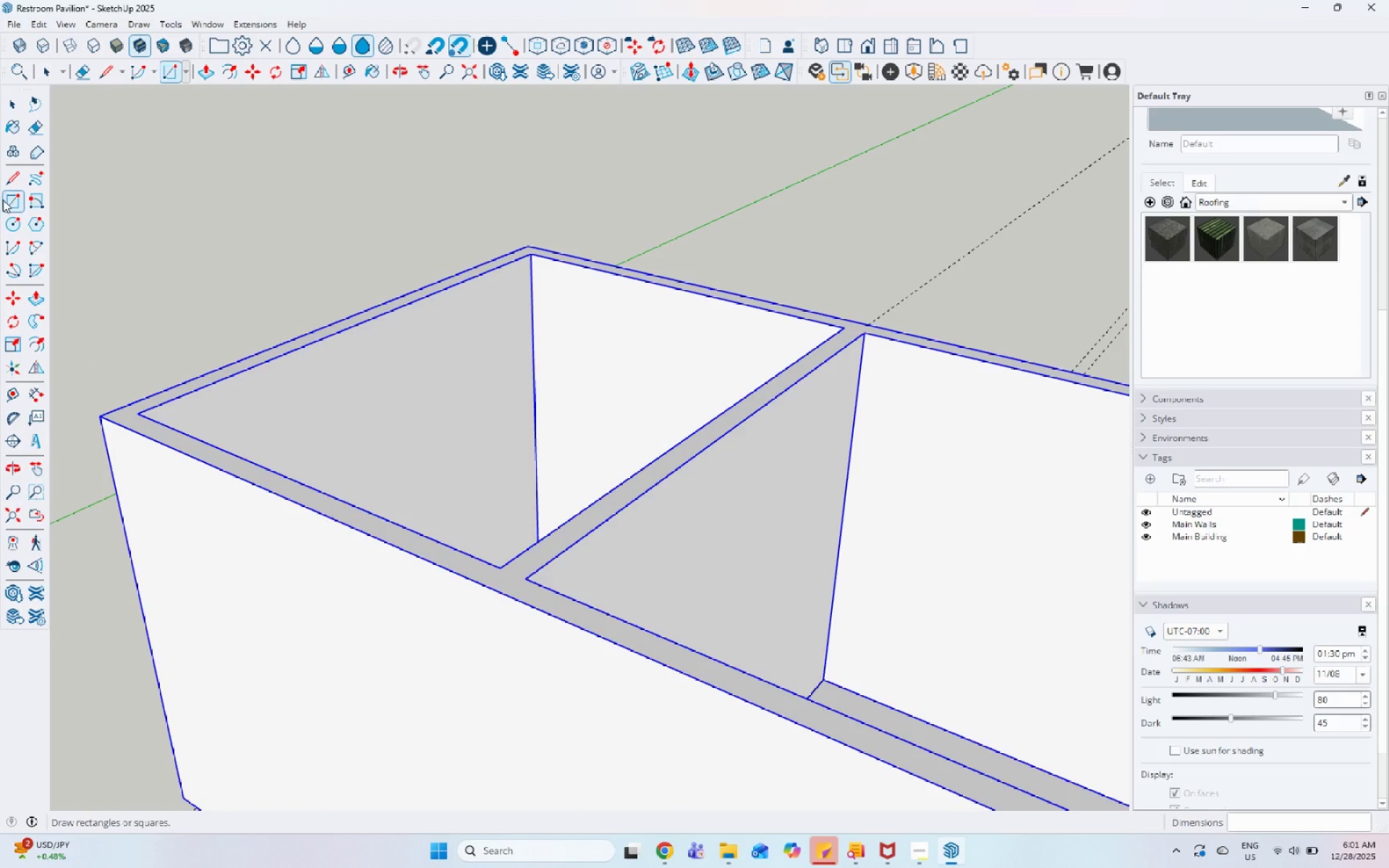 
left_click([5, 178])
 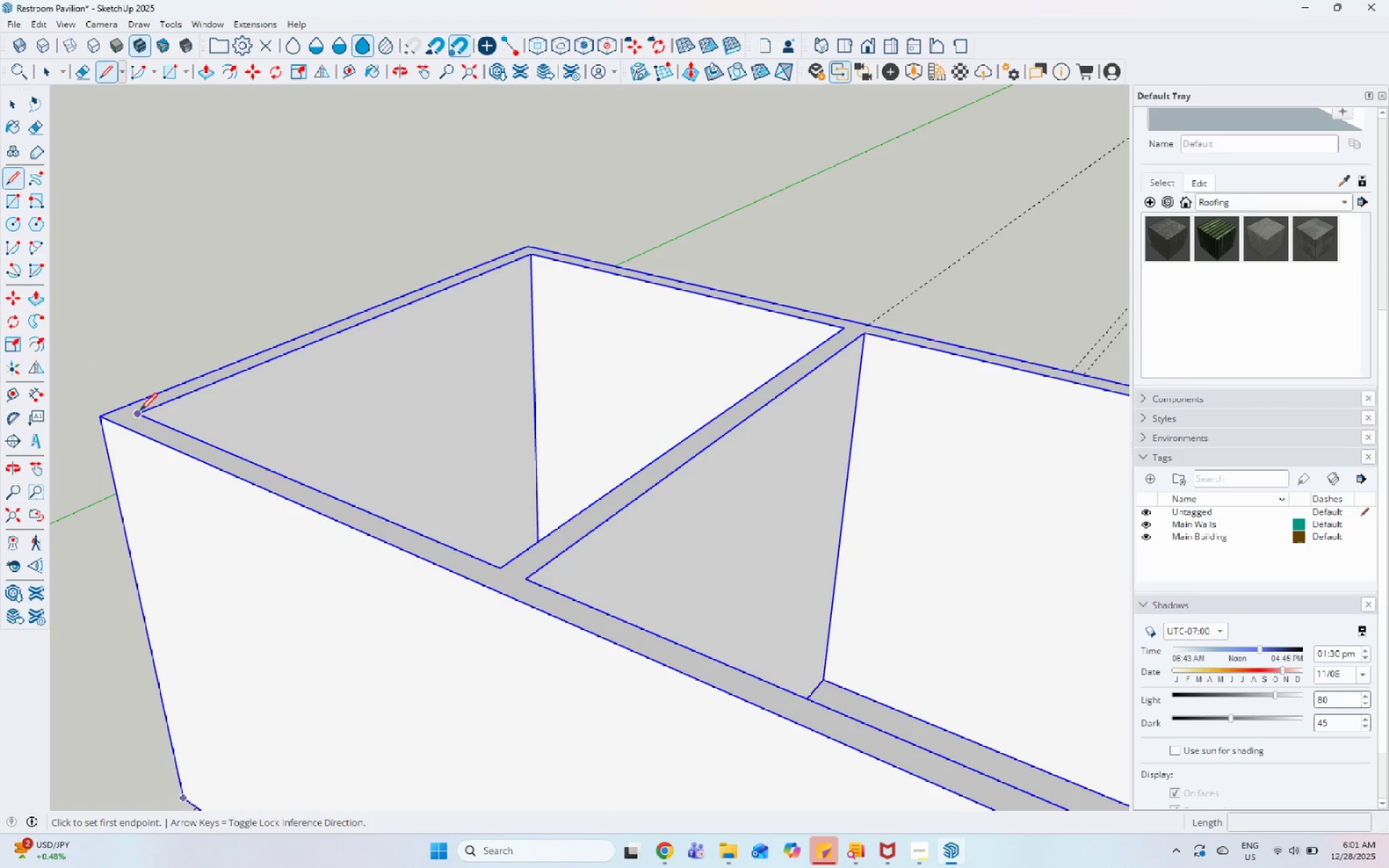 
left_click([140, 412])
 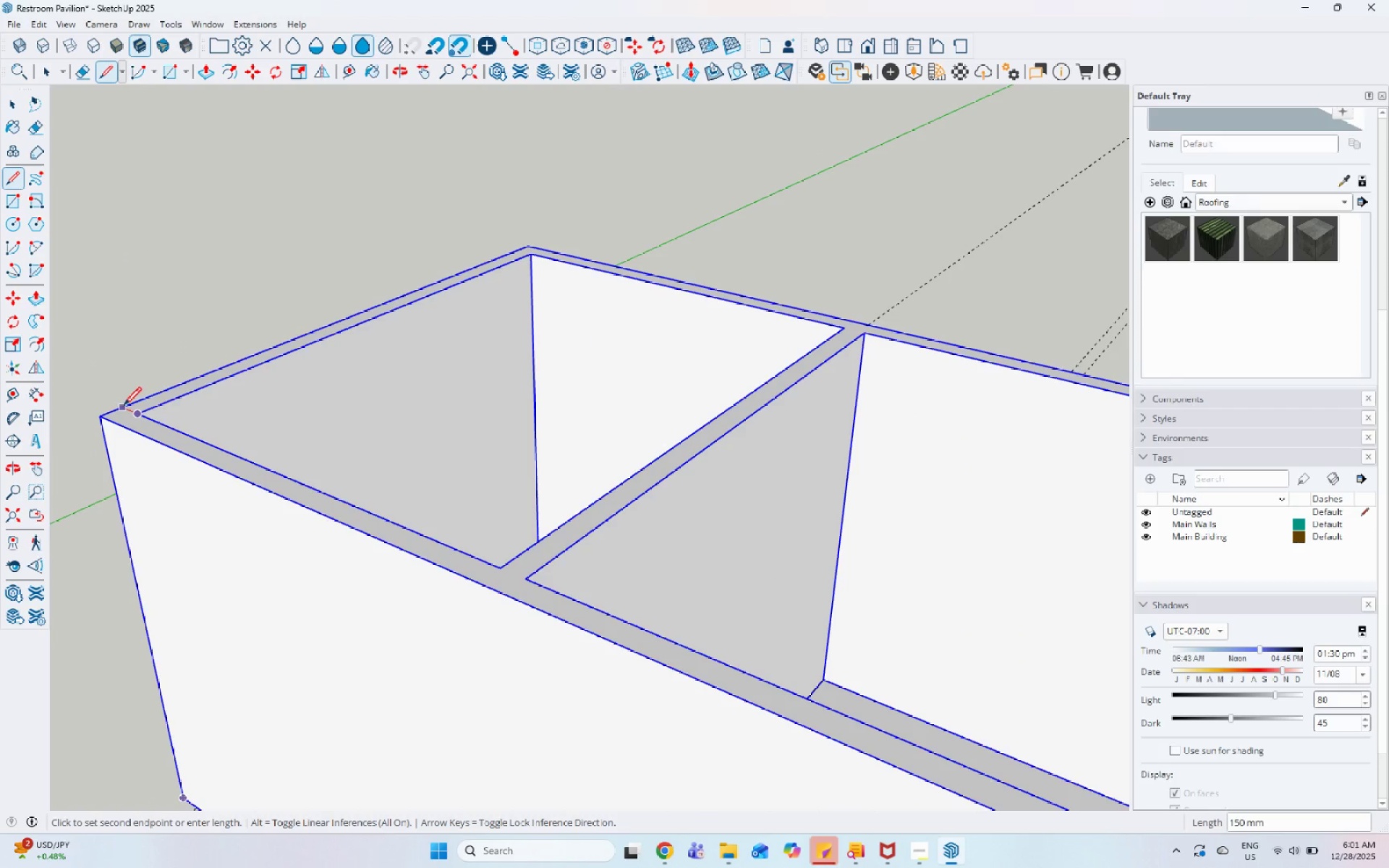 
left_click([124, 407])
 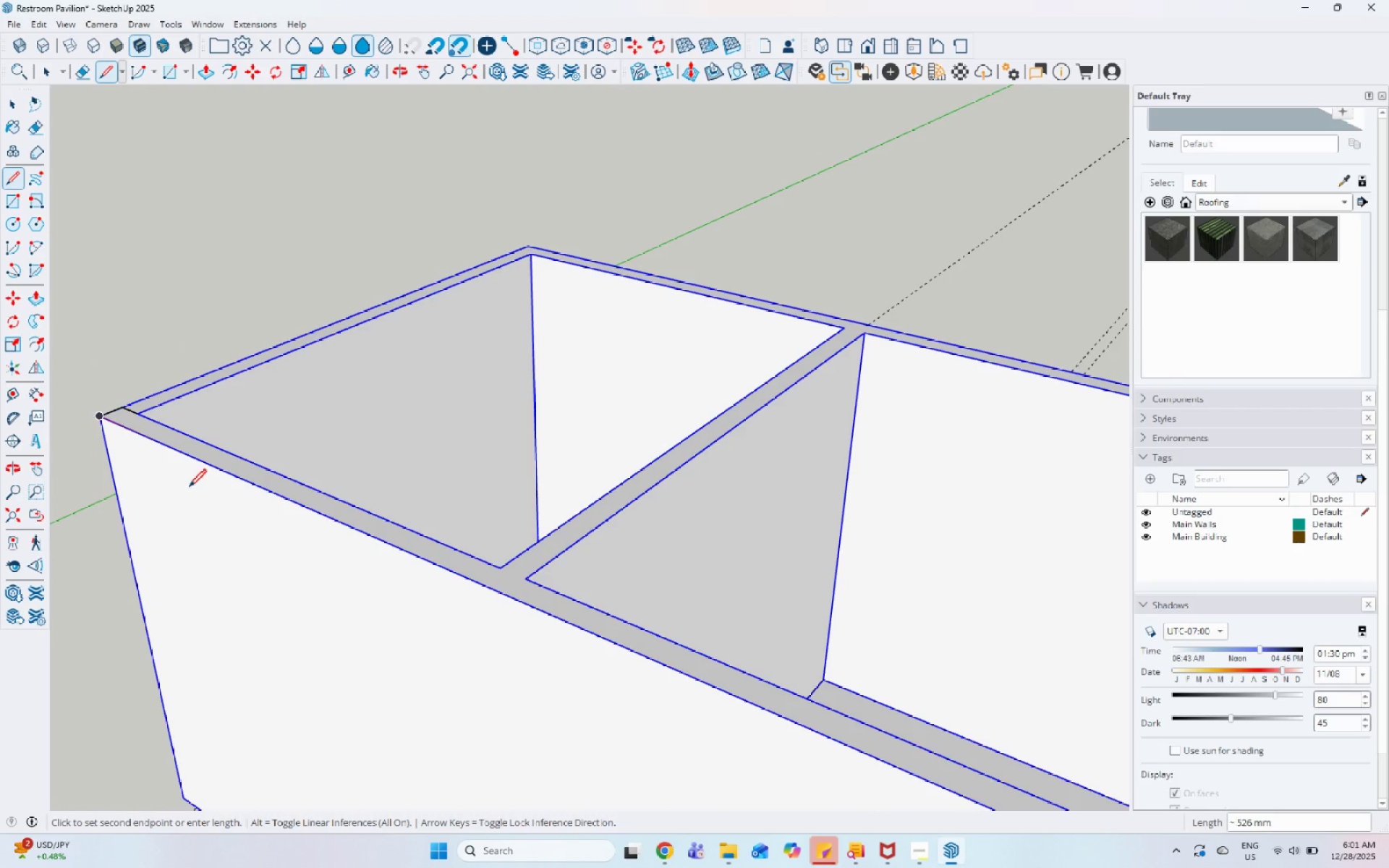 
scroll: coordinate [454, 530], scroll_direction: down, amount: 4.0
 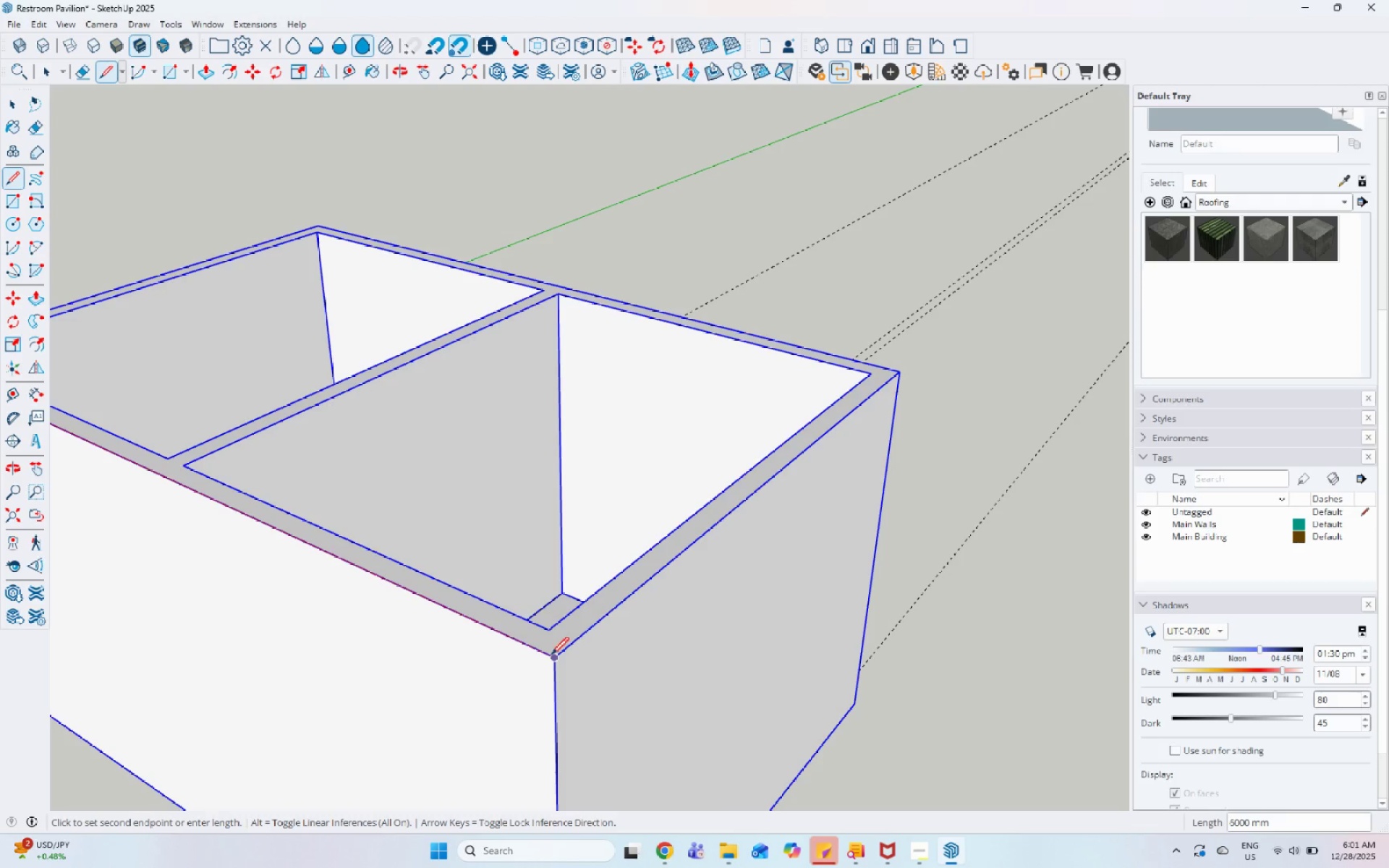 
left_click([551, 656])
 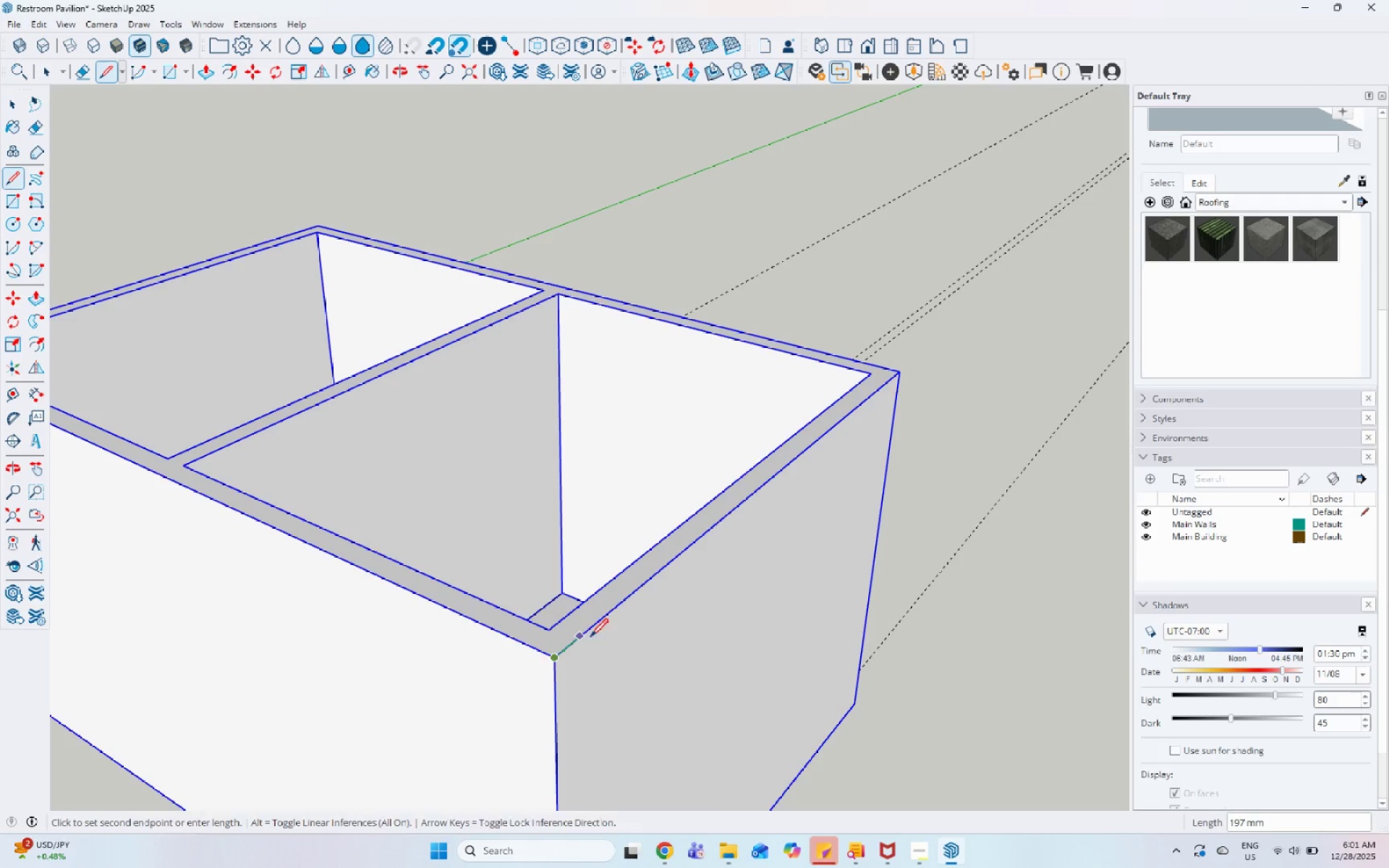 
key(Escape)
 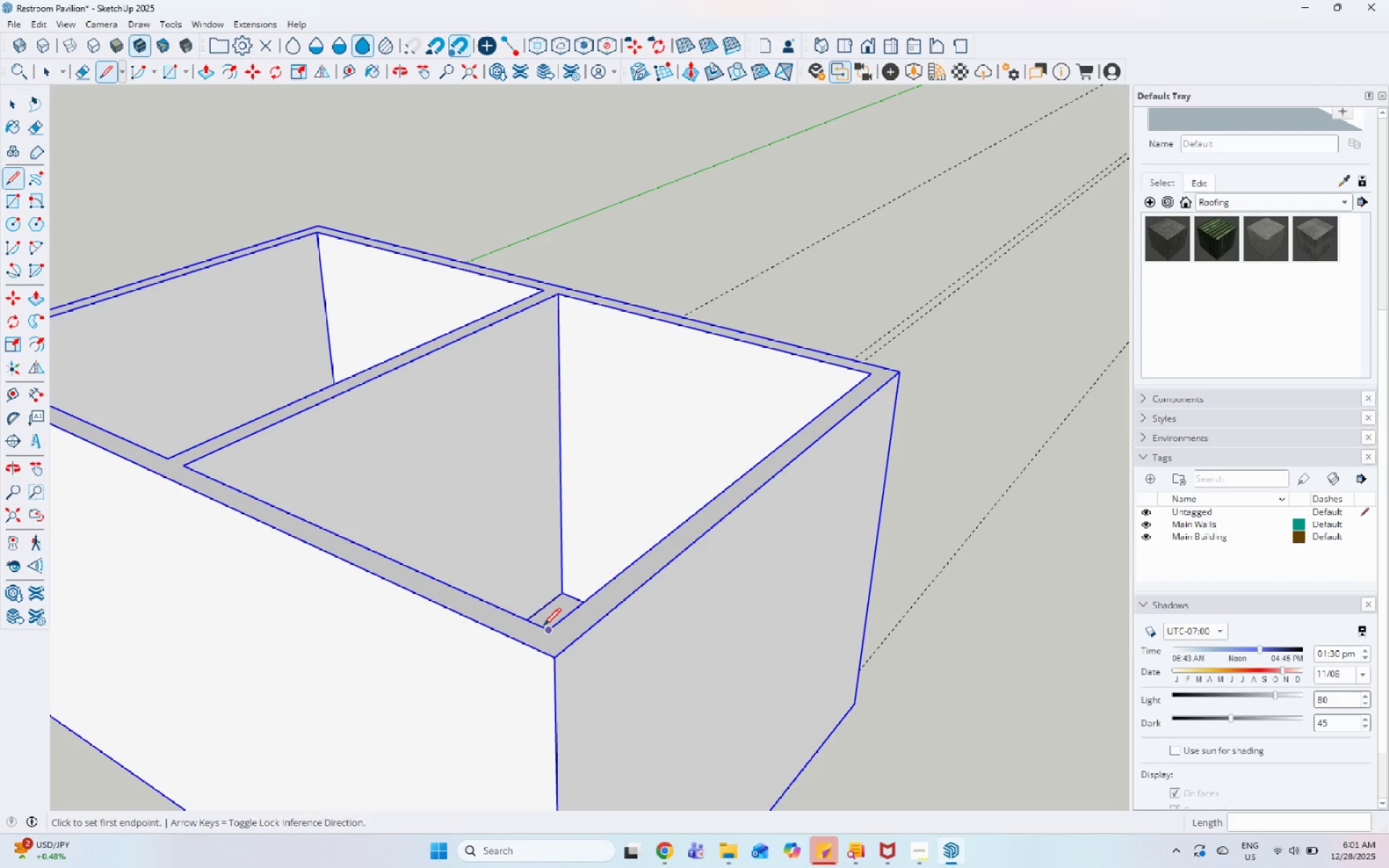 
left_click([543, 627])
 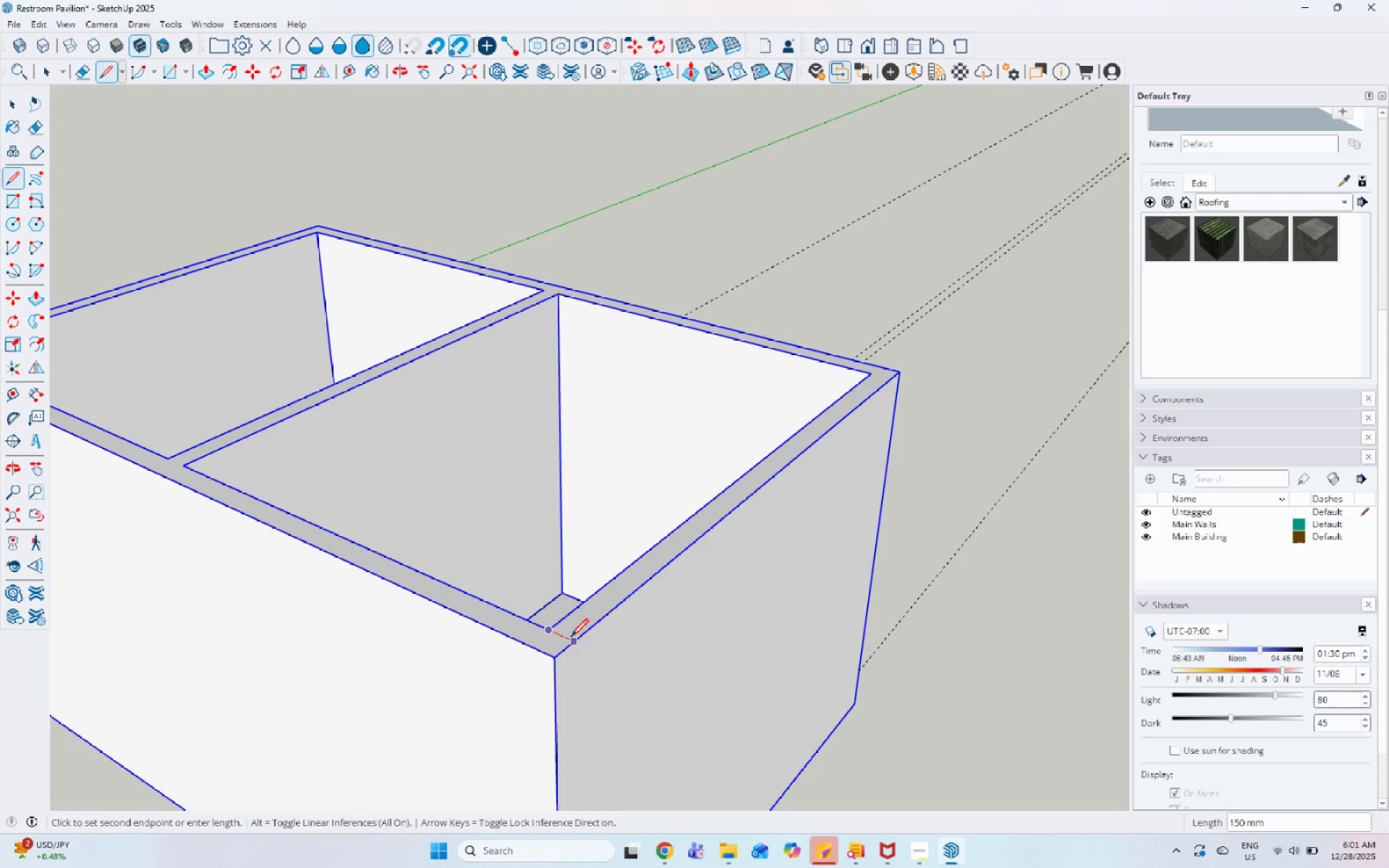 
left_click([572, 639])
 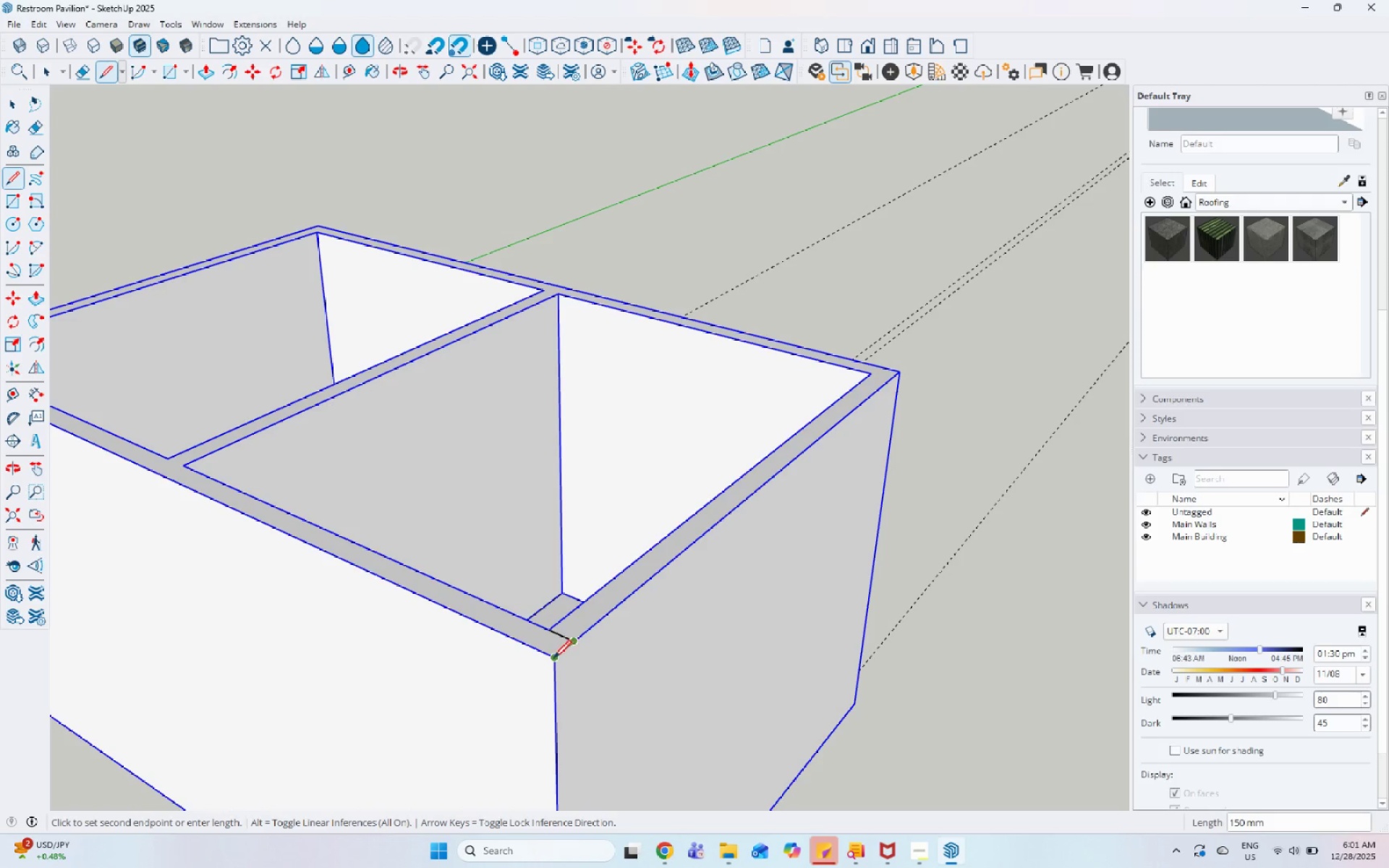 
left_click([553, 660])
 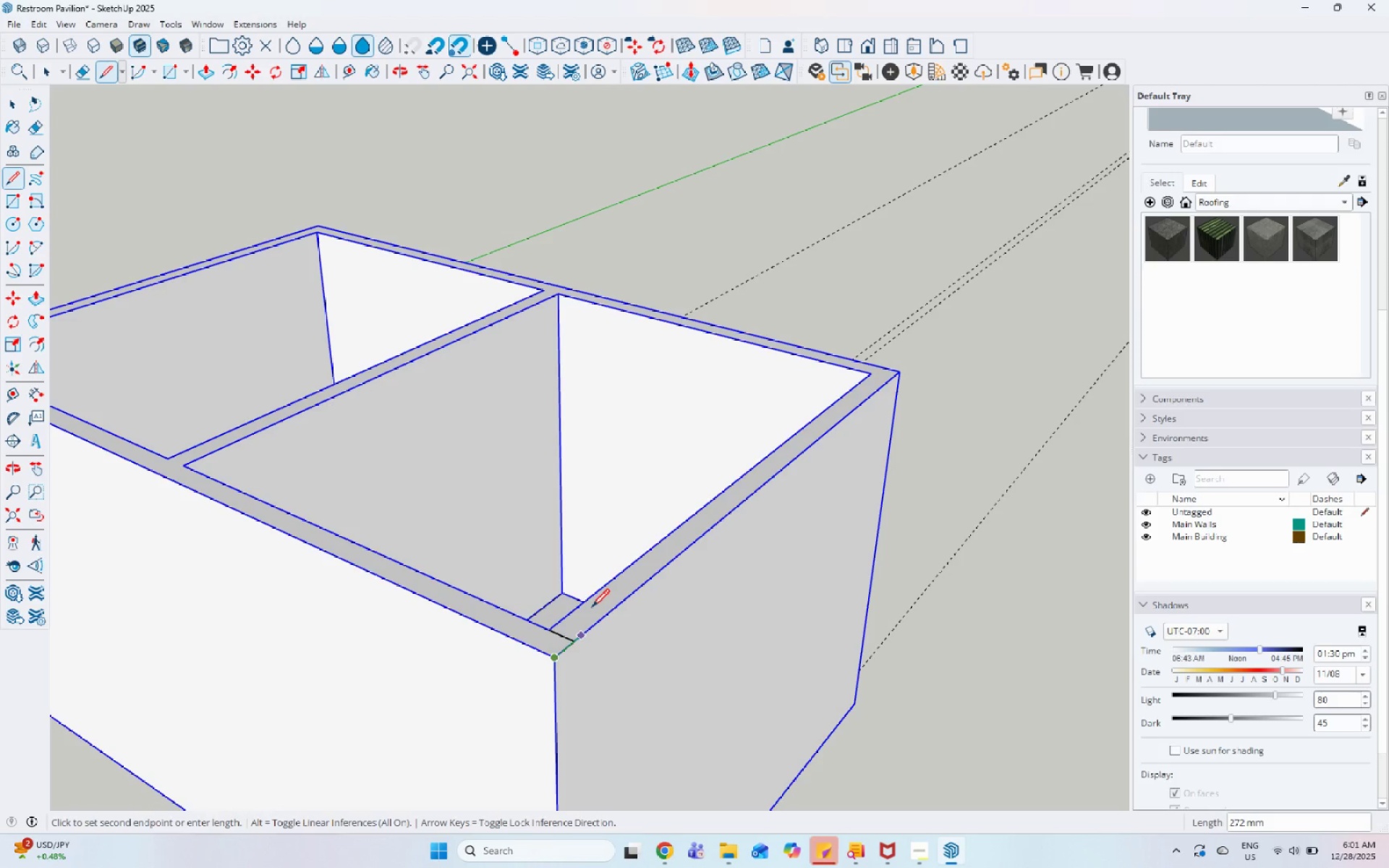 
key(Escape)
 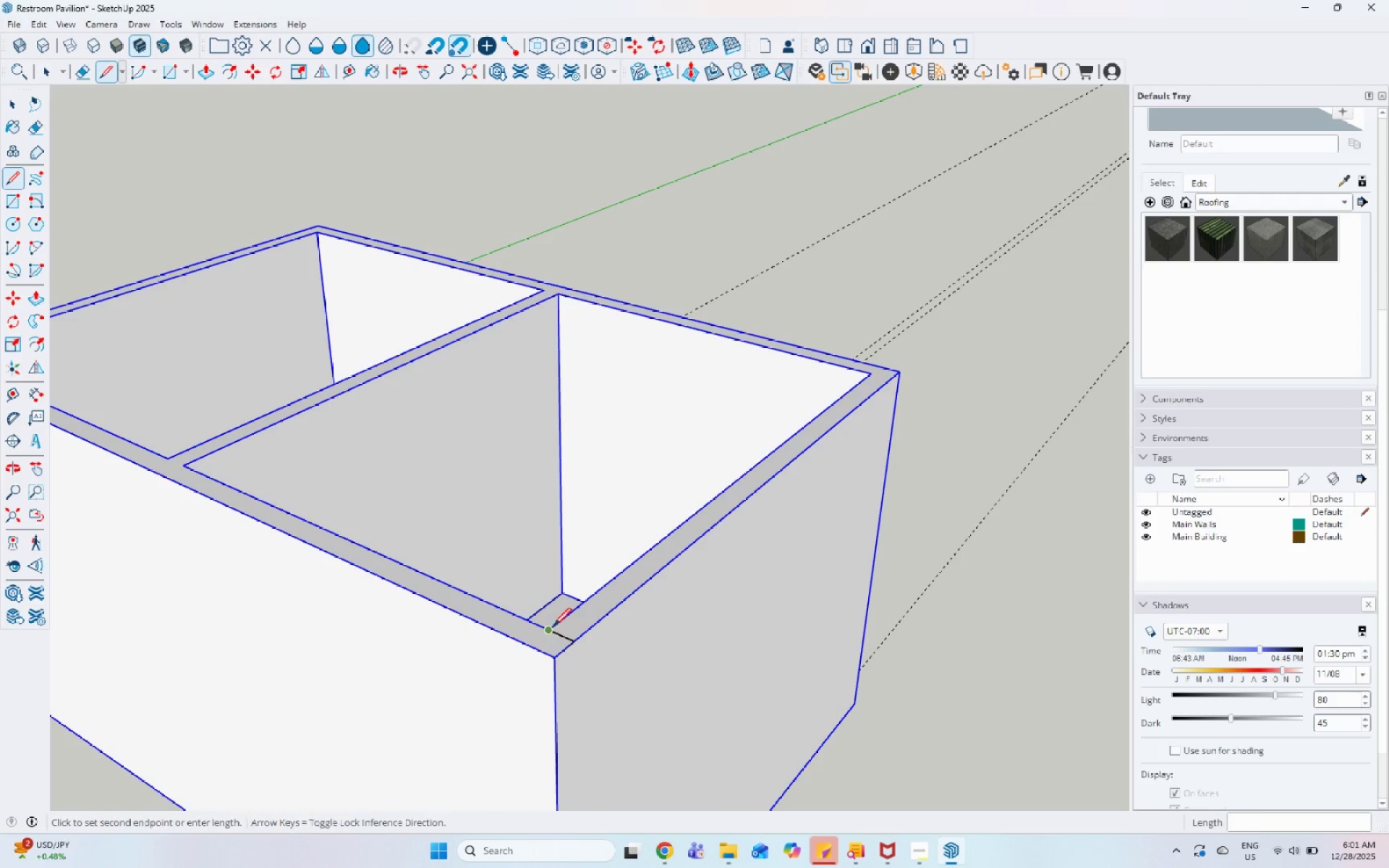 
scroll: coordinate [734, 618], scroll_direction: down, amount: 5.0
 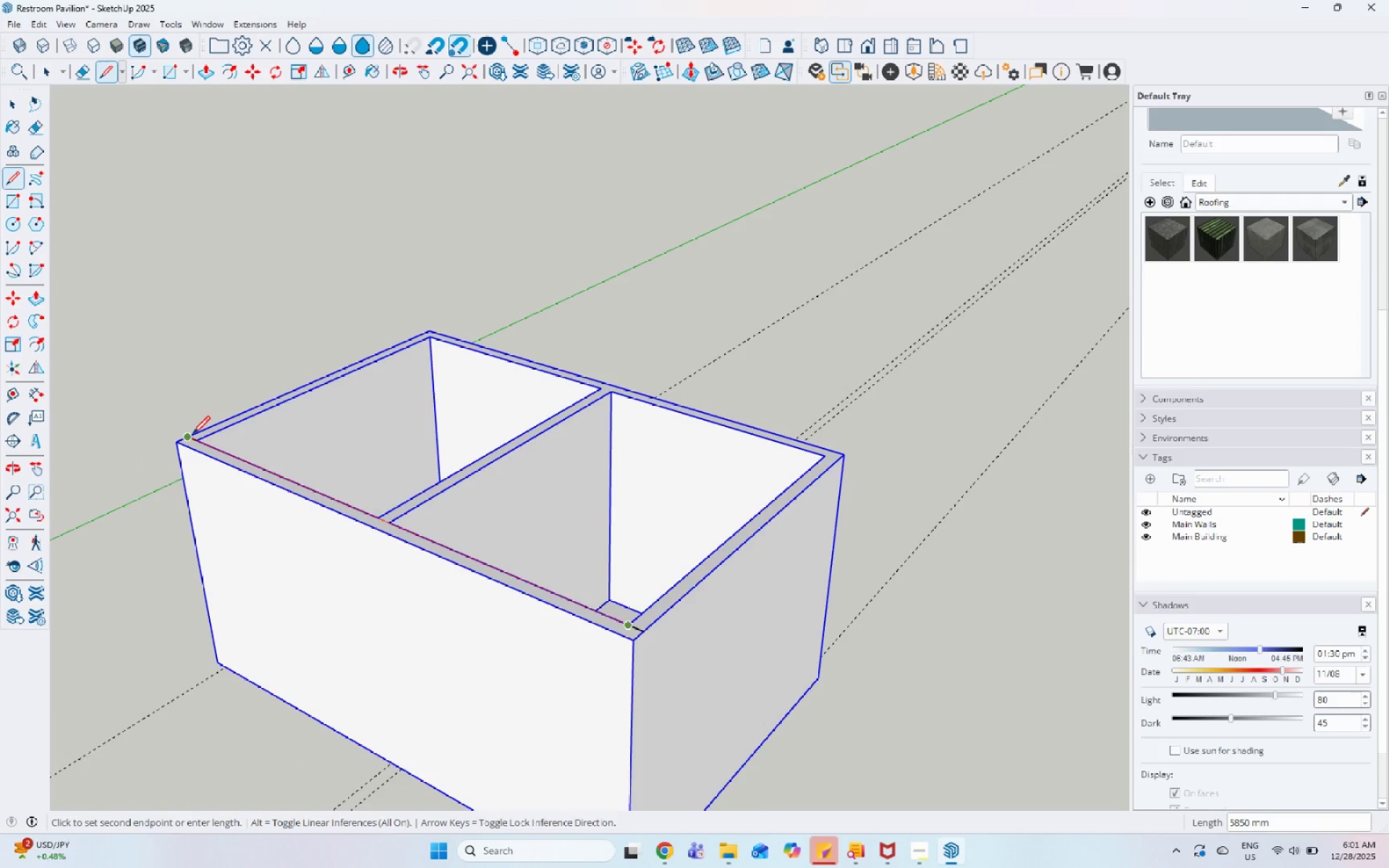 
left_click([190, 436])
 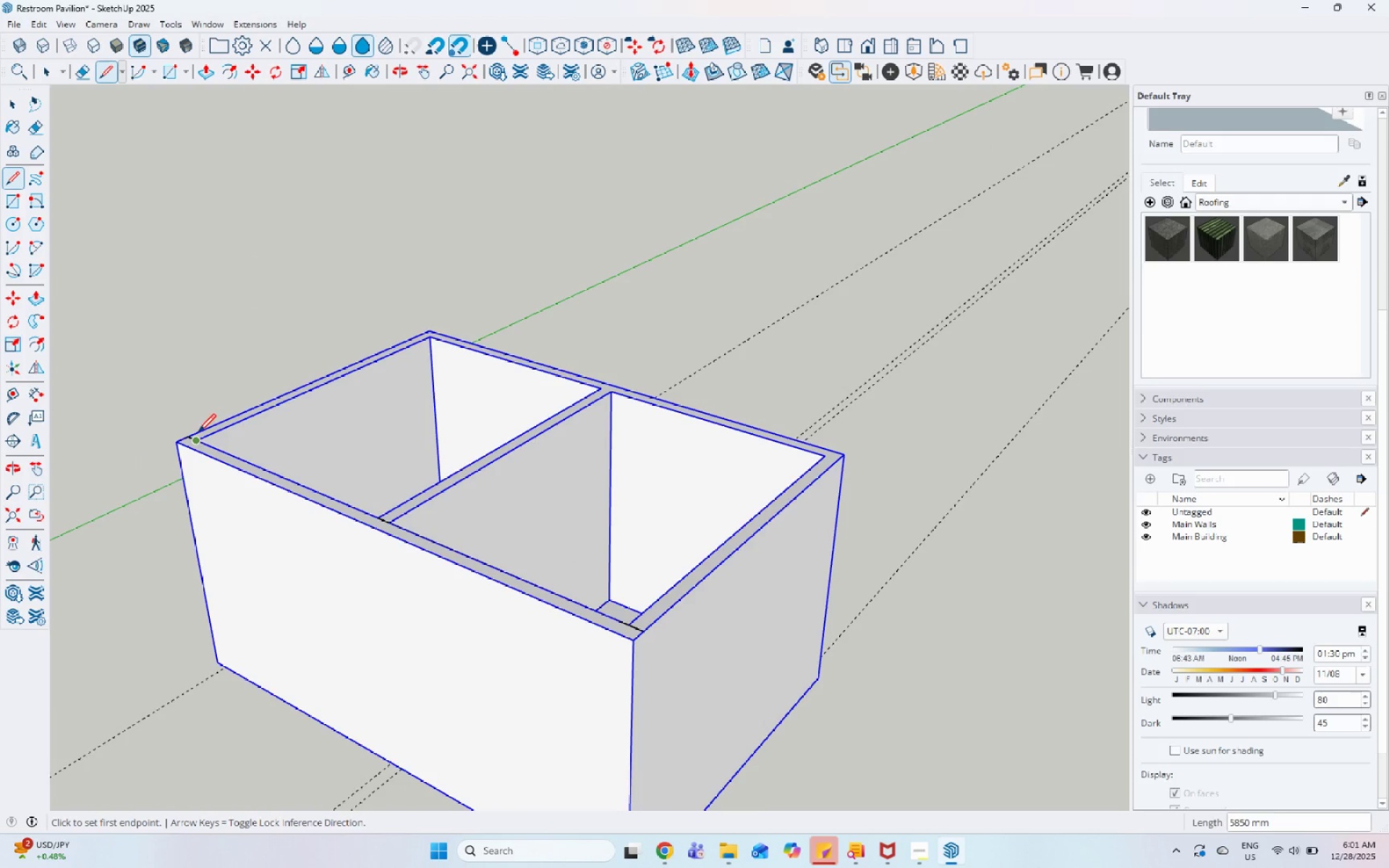 
key(Space)
 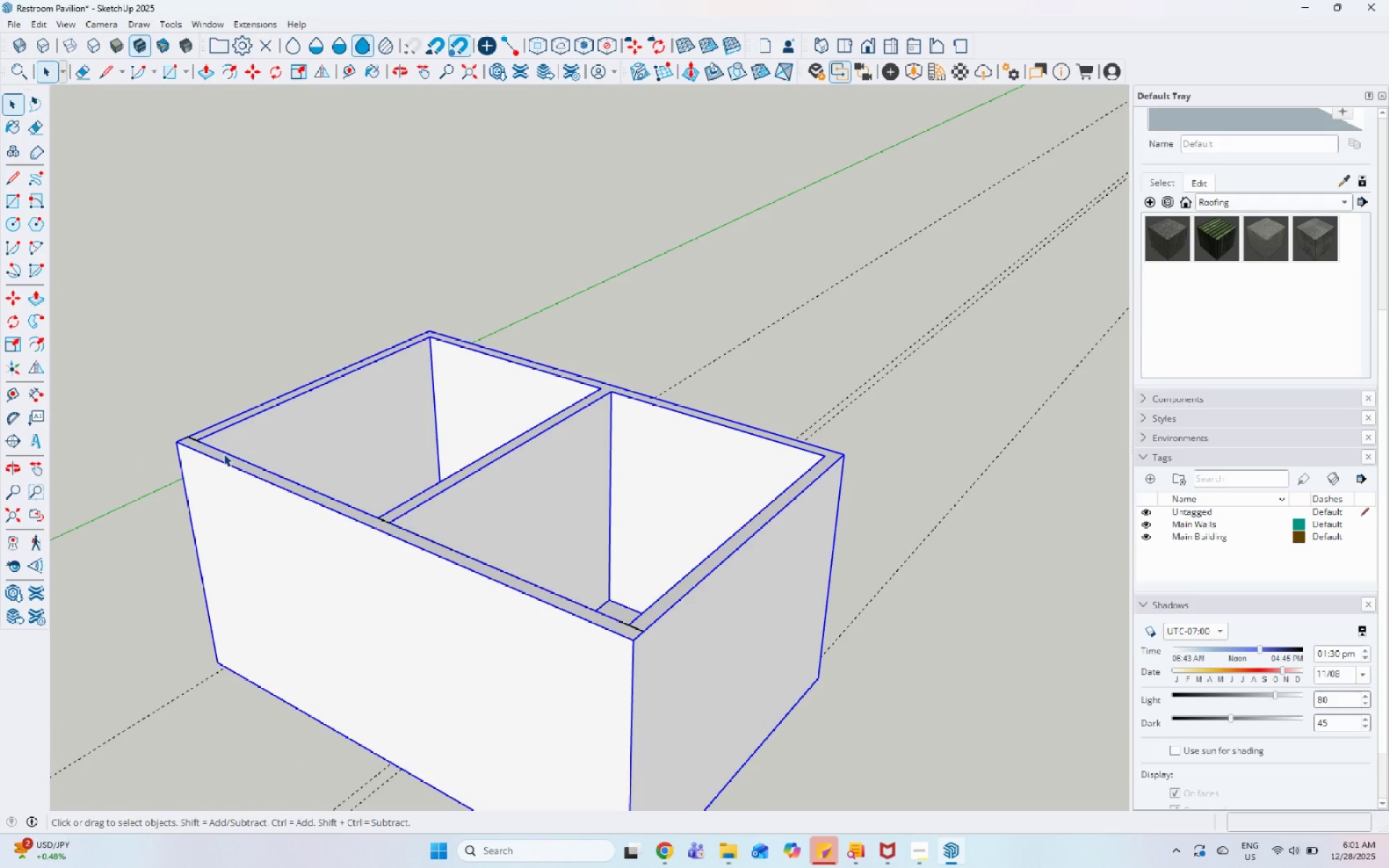 
left_click([224, 454])
 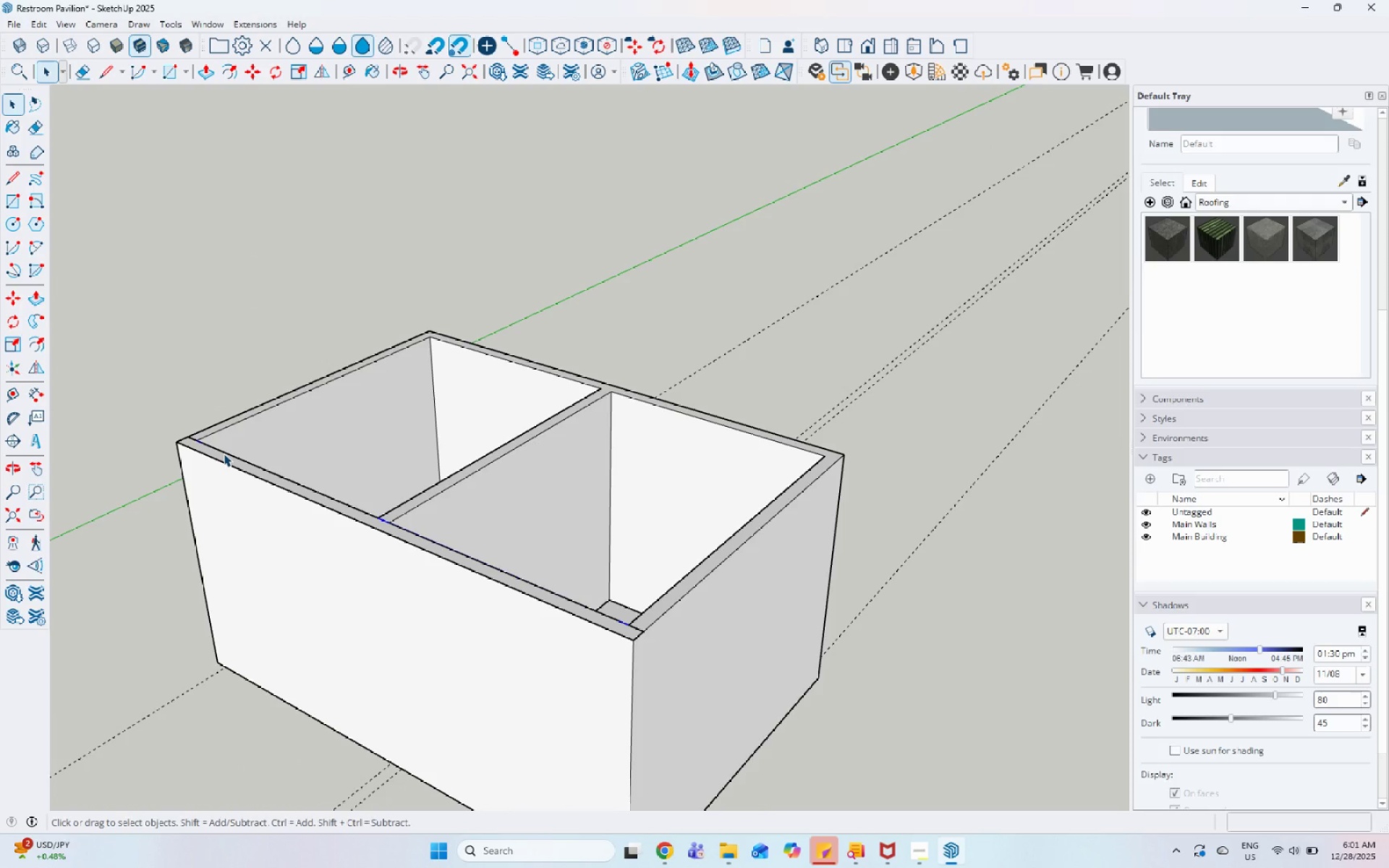 
key(P)
 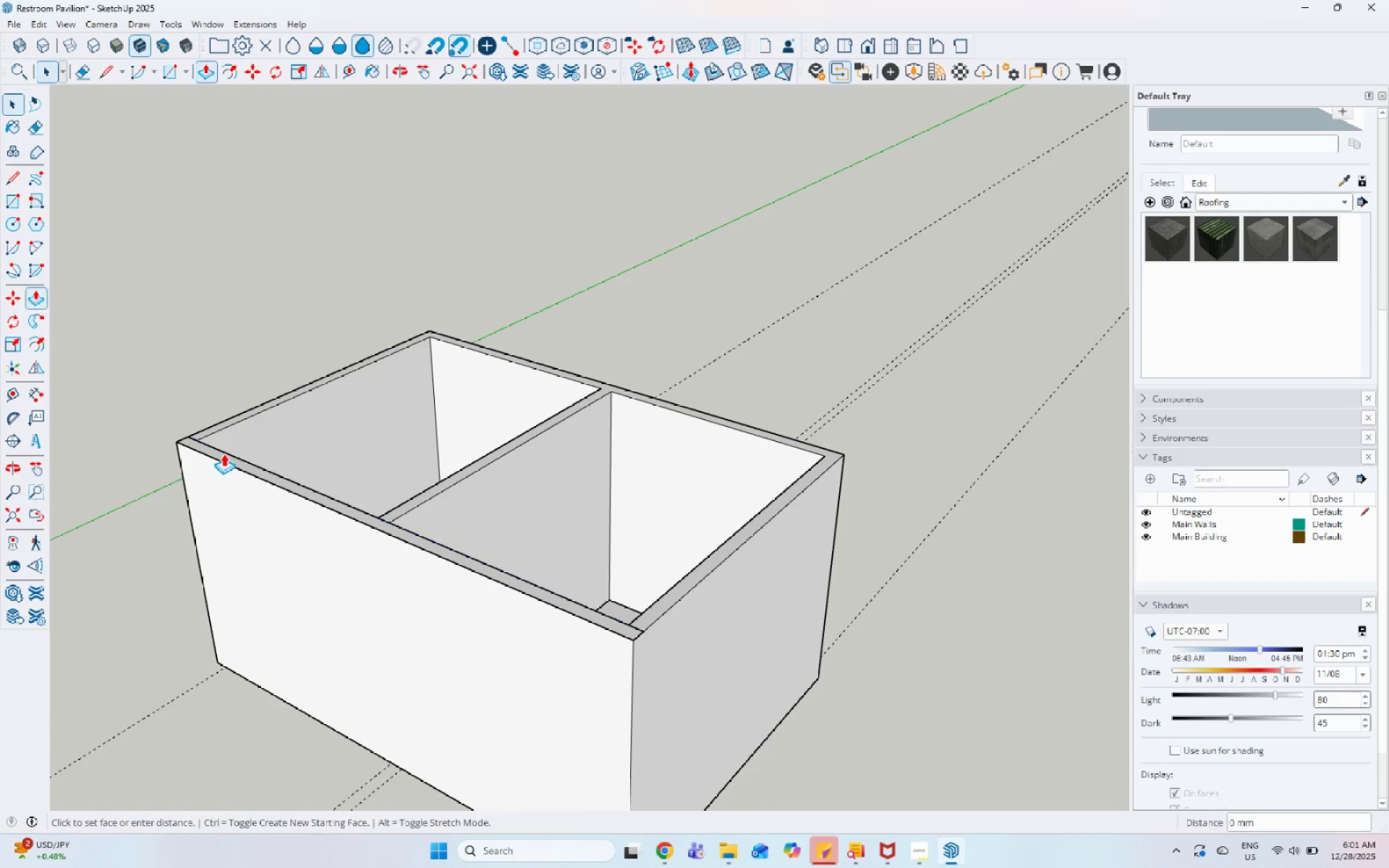 
left_click([224, 454])
 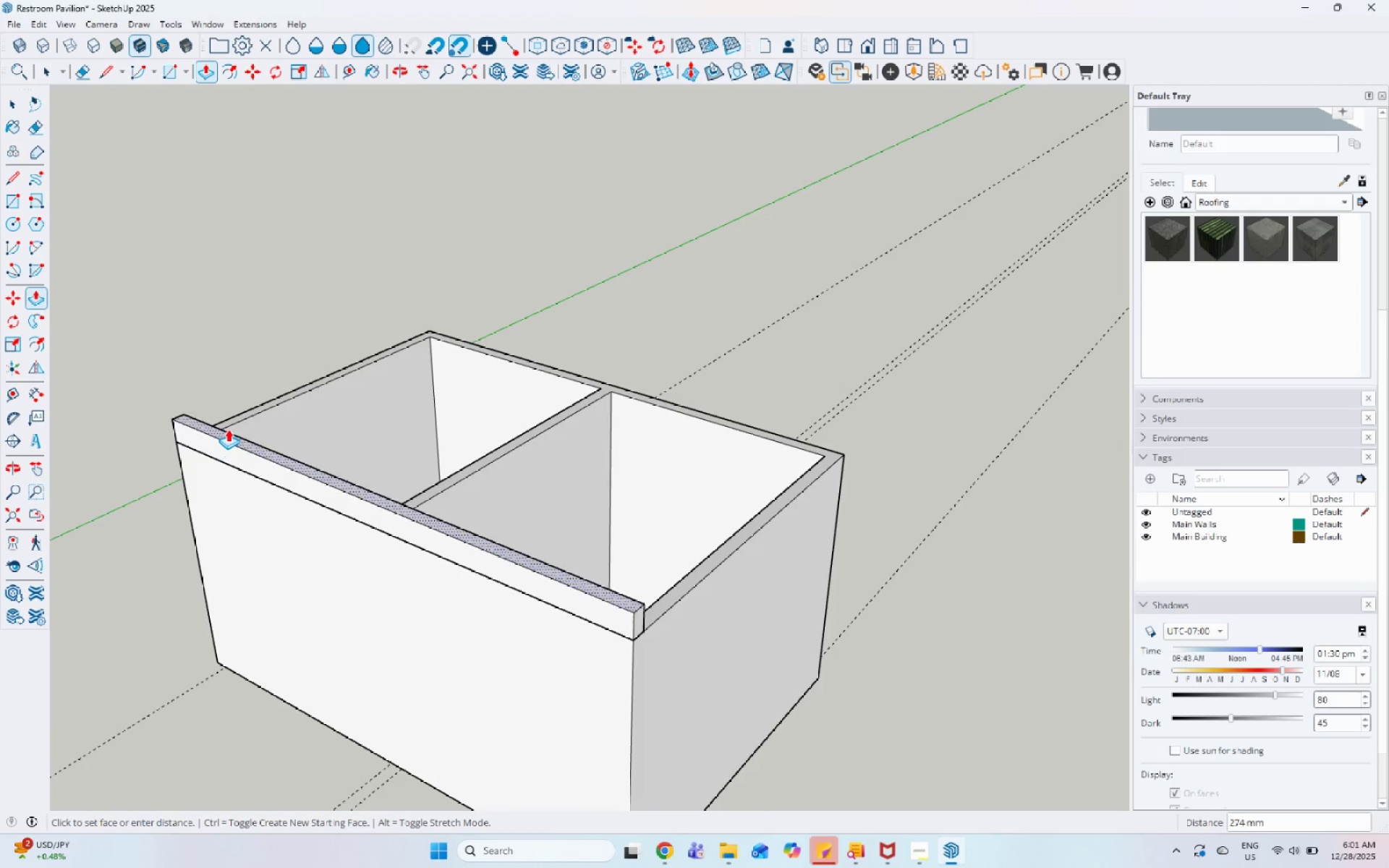 
scroll: coordinate [247, 427], scroll_direction: down, amount: 2.0
 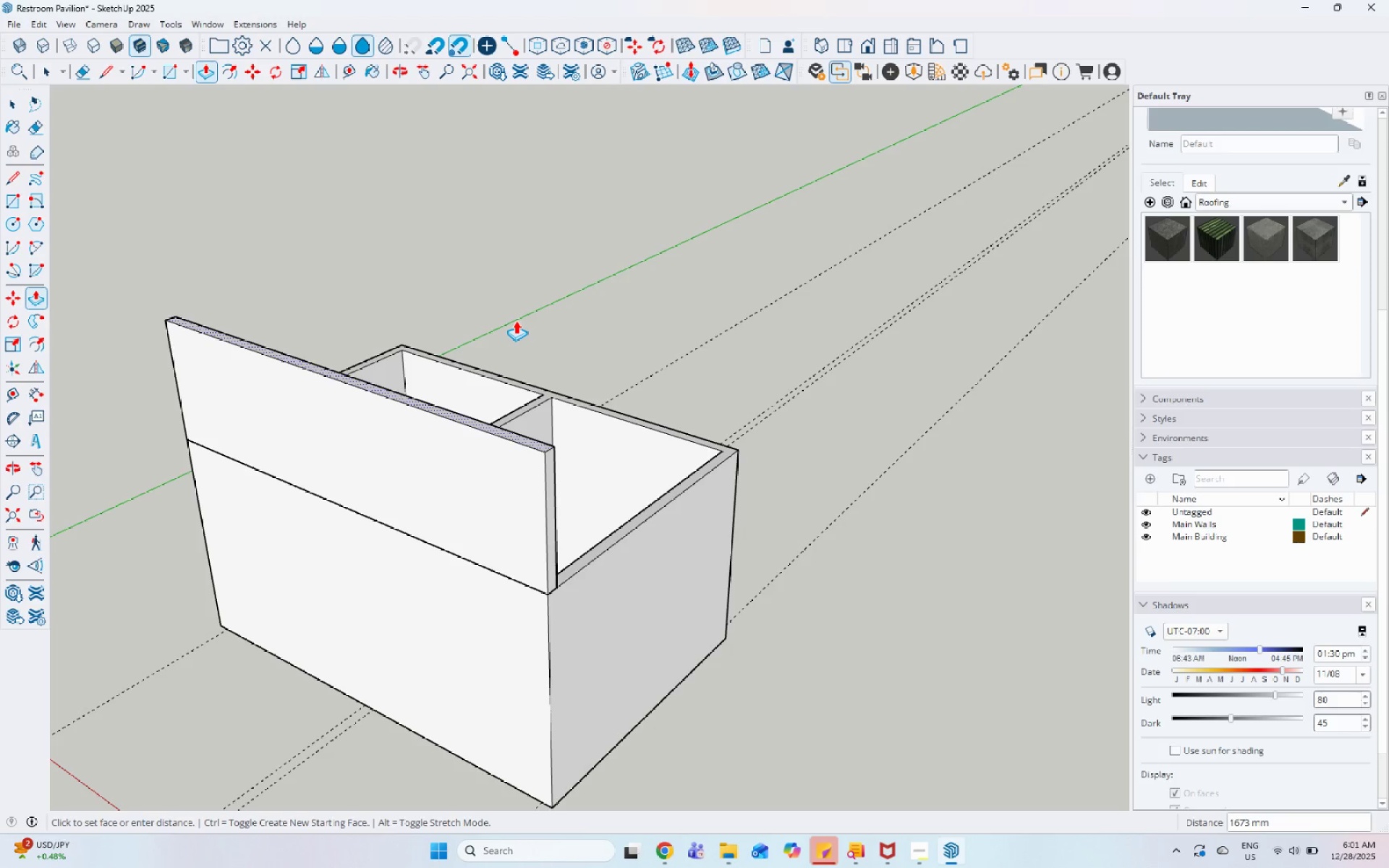 
wait(5.26)
 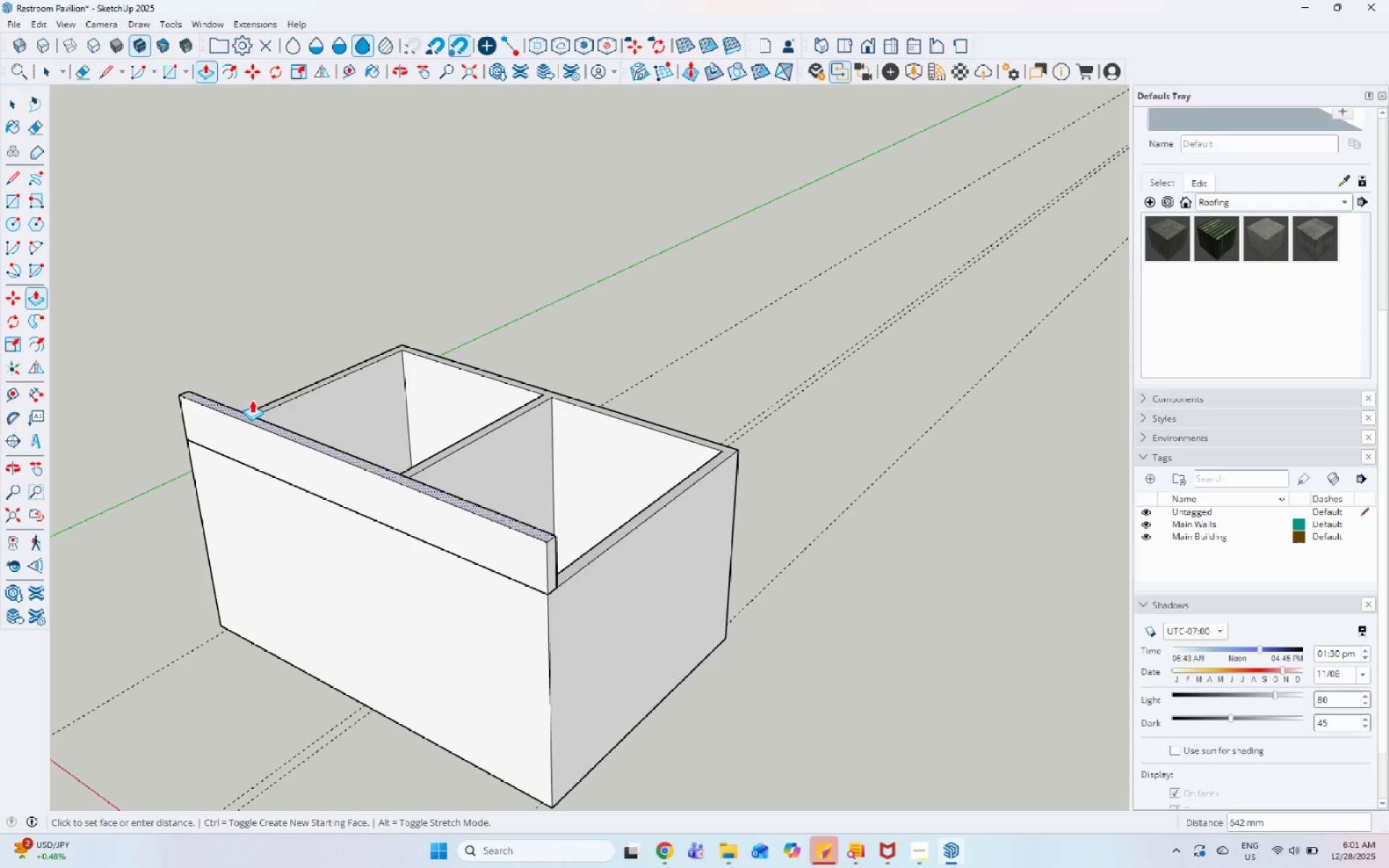 
key(Numpad1)
 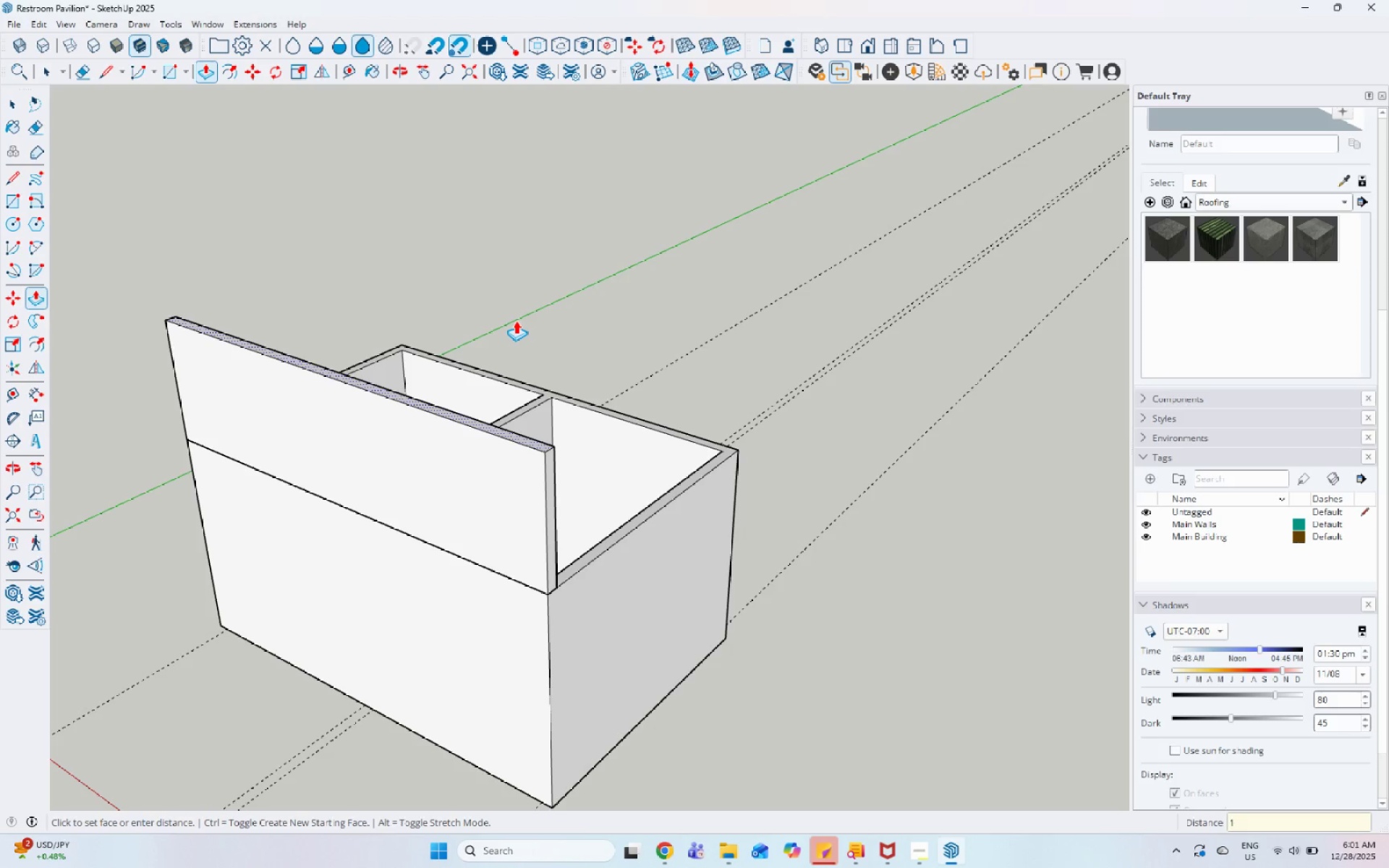 
key(Numpad0)
 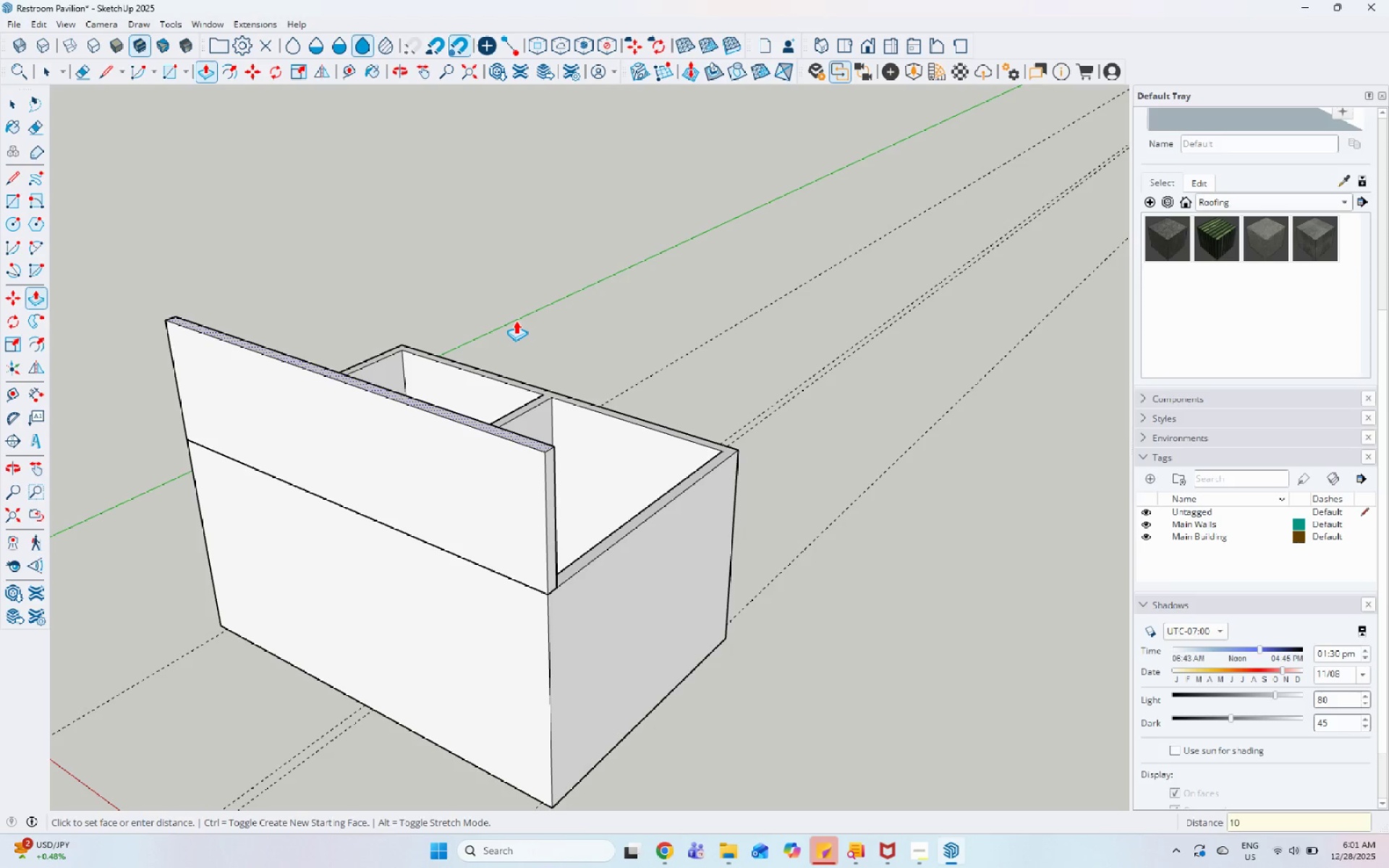 
key(Numpad0)
 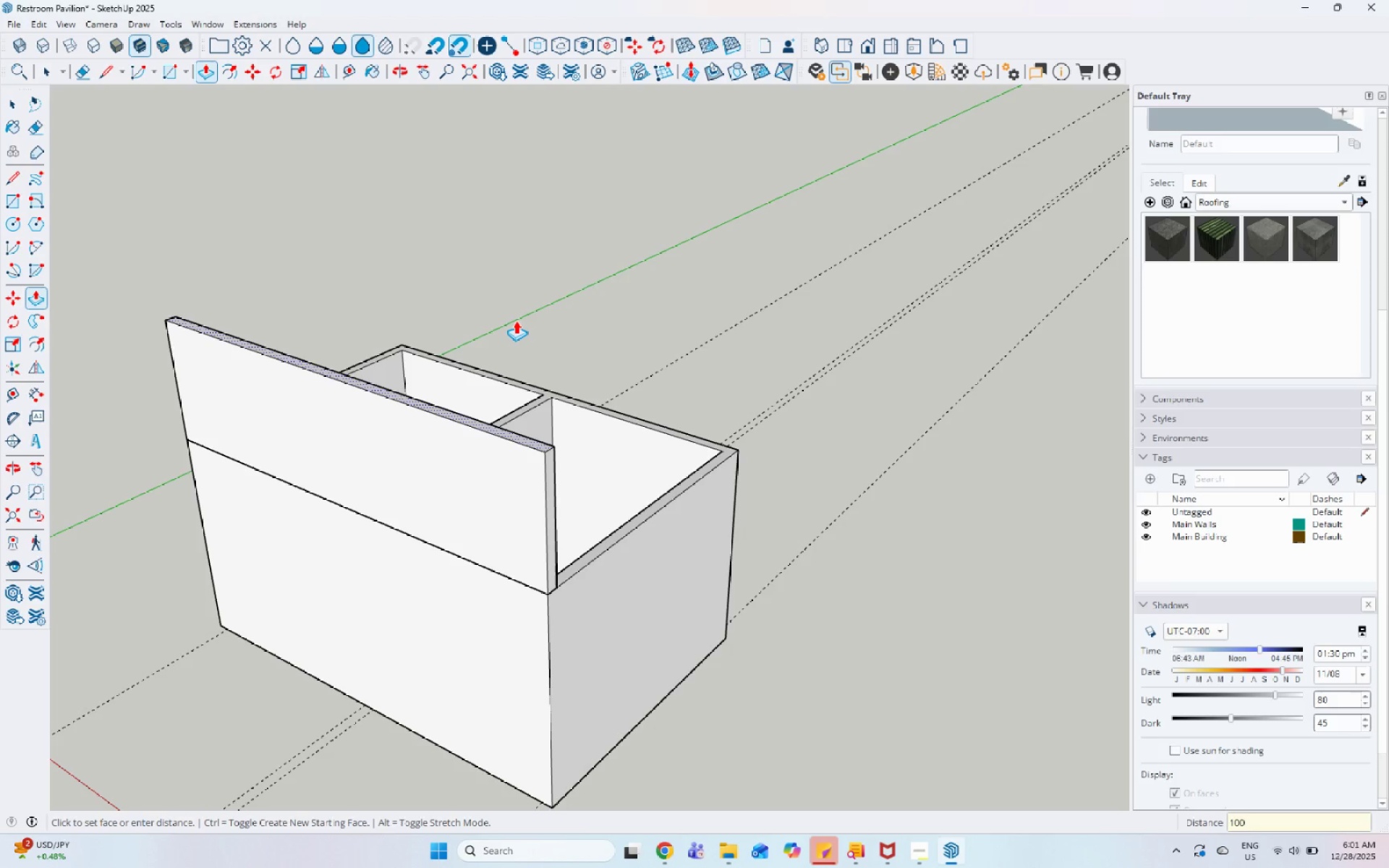 
key(Numpad0)
 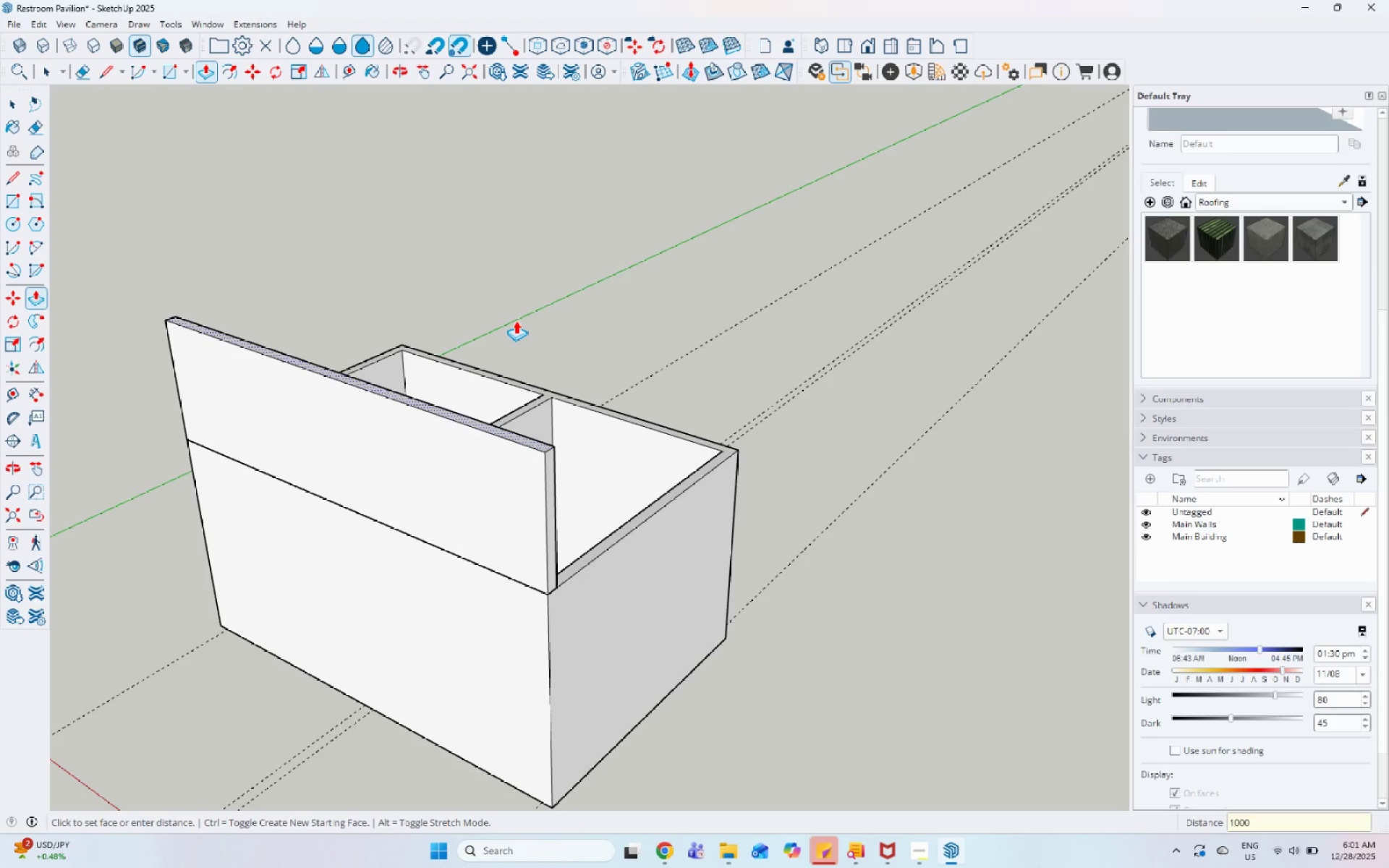 
key(Enter)
 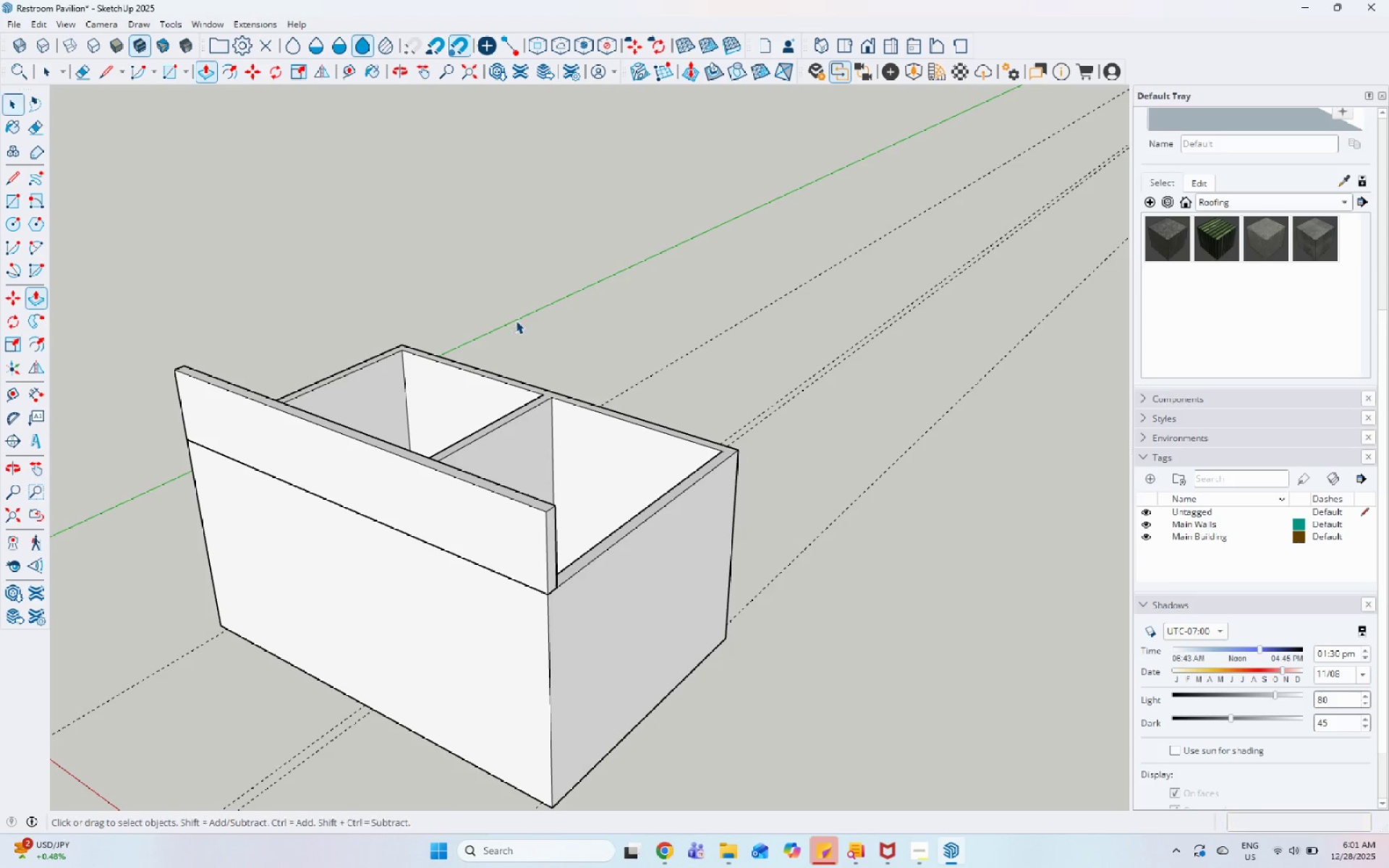 
key(Space)
 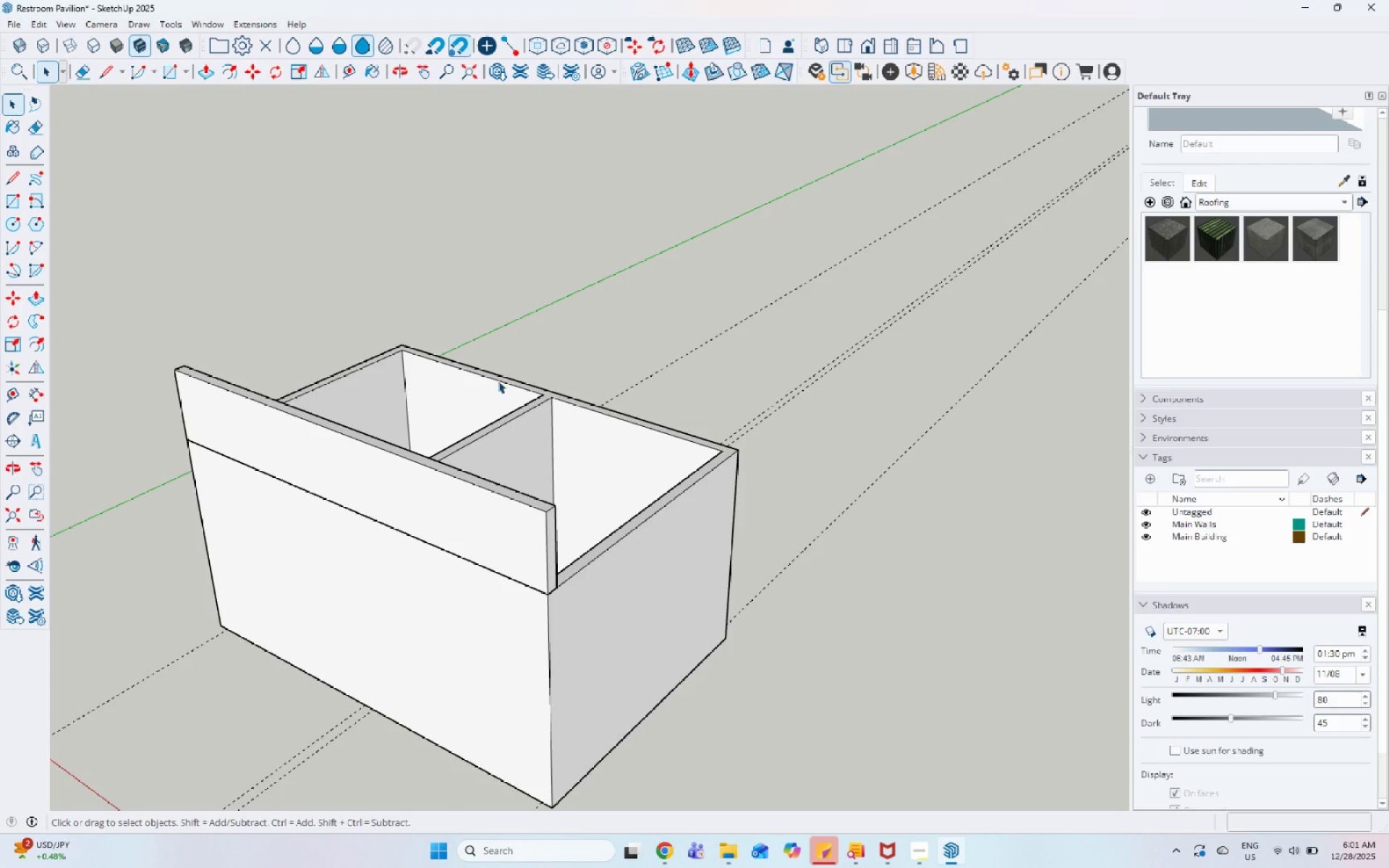 
scroll: coordinate [435, 601], scroll_direction: down, amount: 5.0
 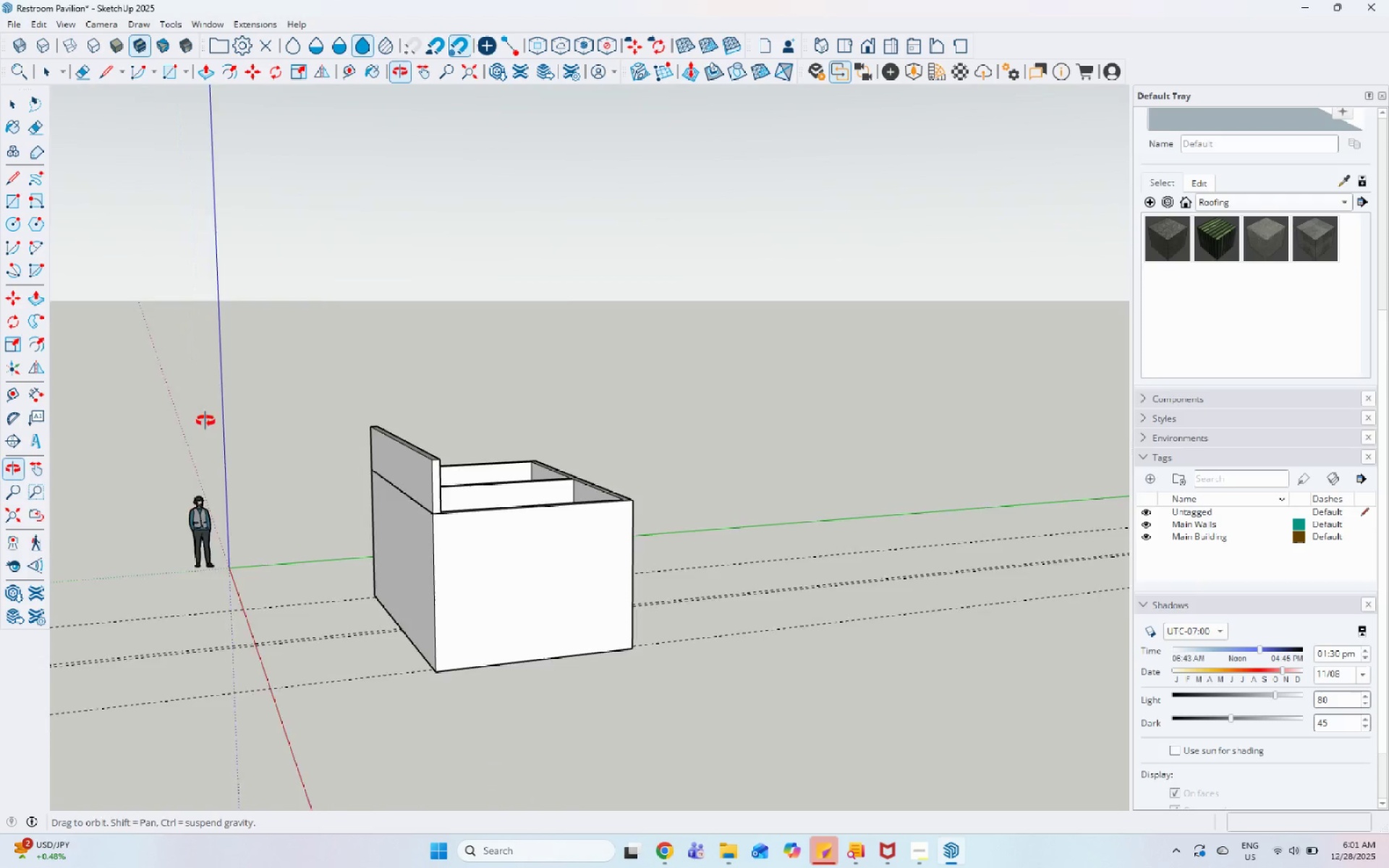 
scroll: coordinate [344, 467], scroll_direction: up, amount: 9.0
 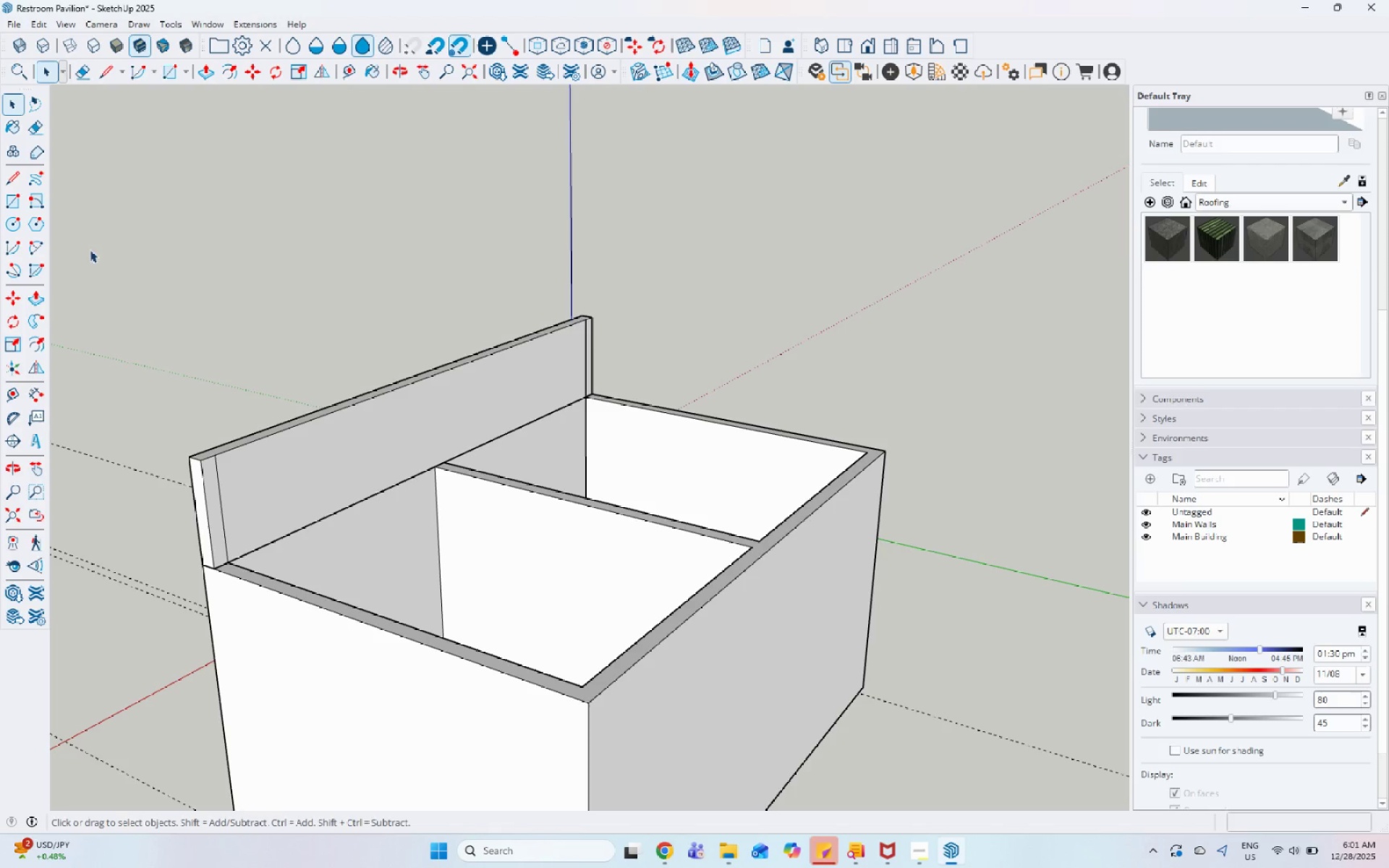 
left_click_drag(start_coordinate=[15, 182], to_coordinate=[23, 181])
 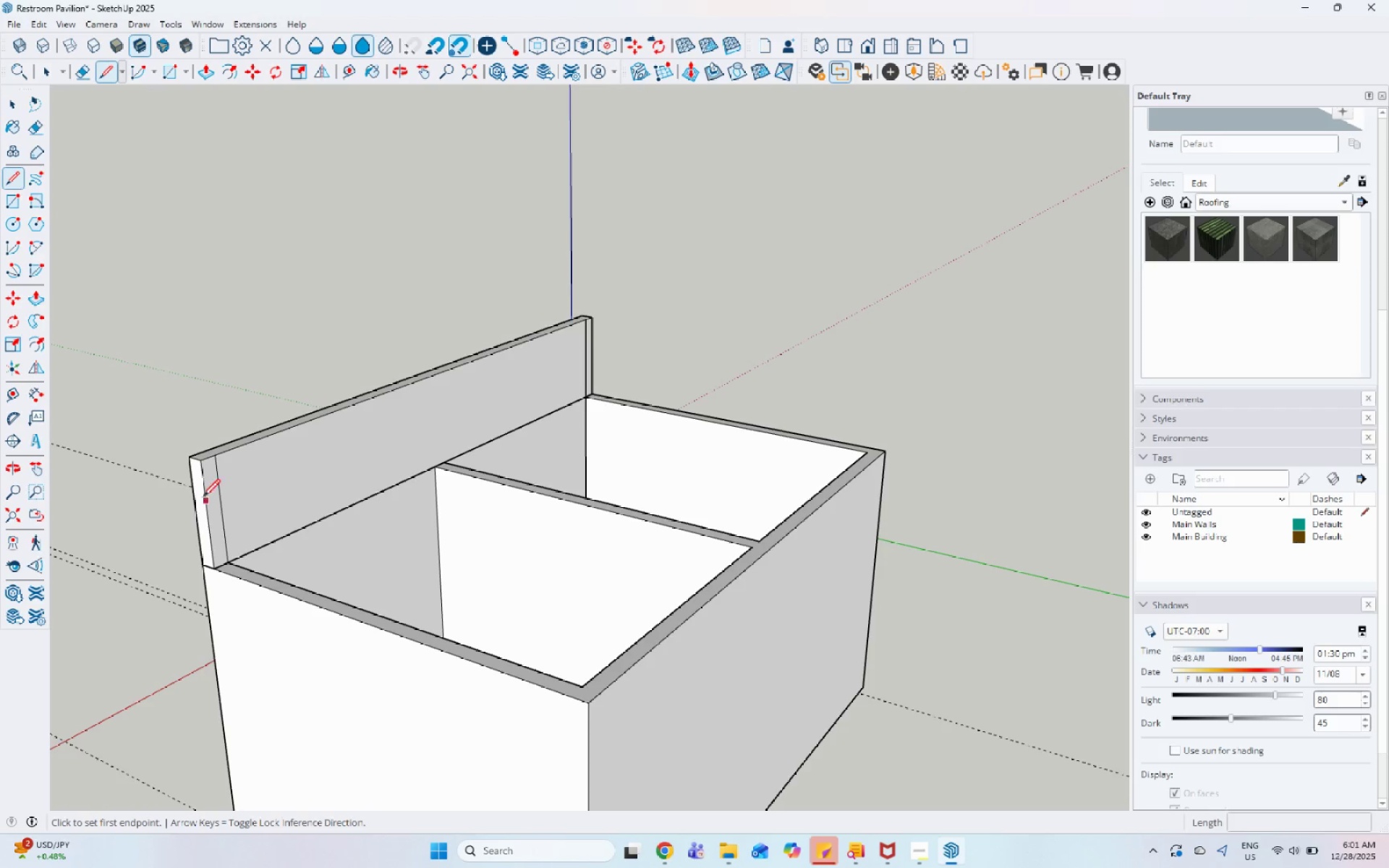 
scroll: coordinate [192, 491], scroll_direction: up, amount: 3.0
 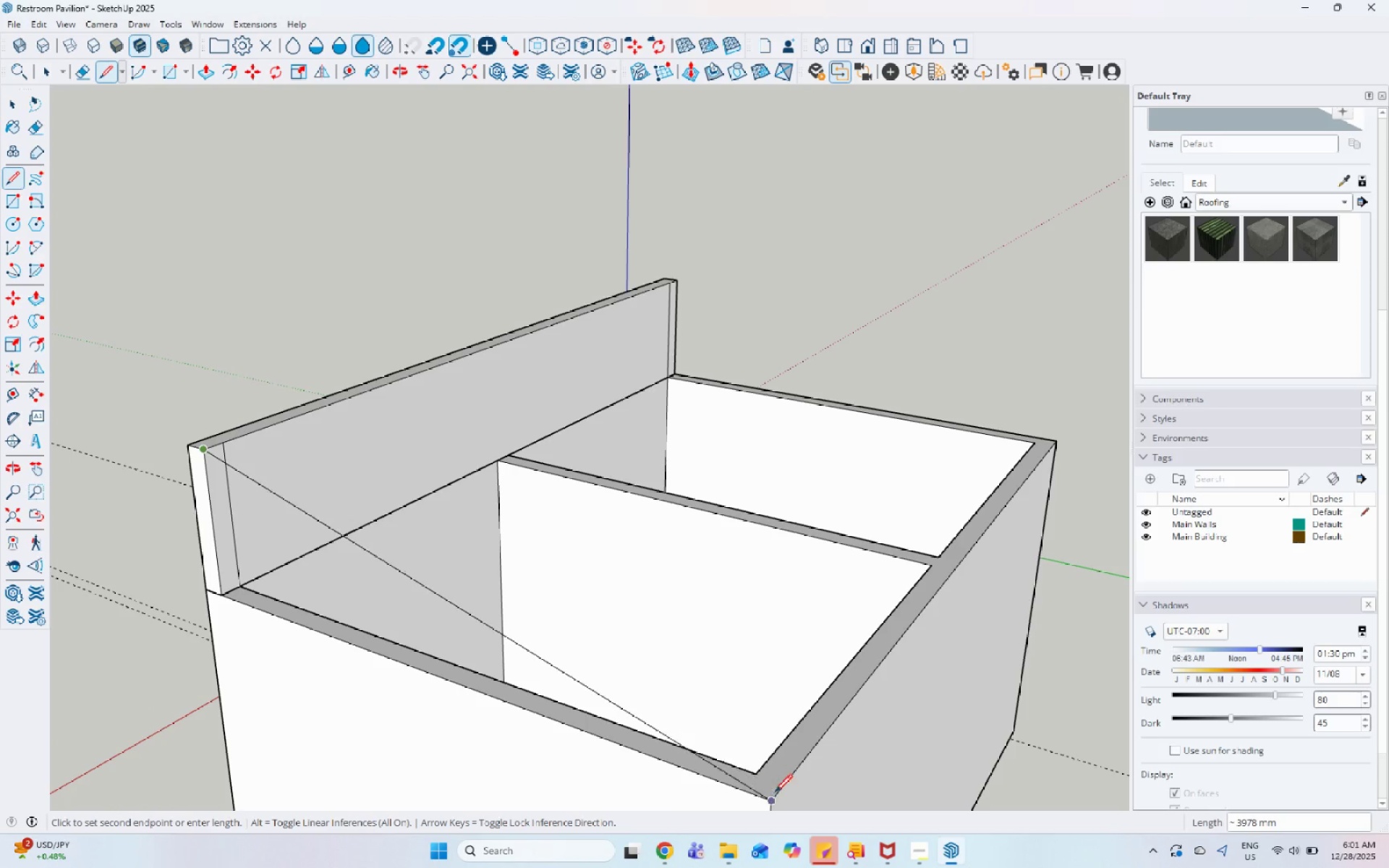 
left_click([775, 793])
 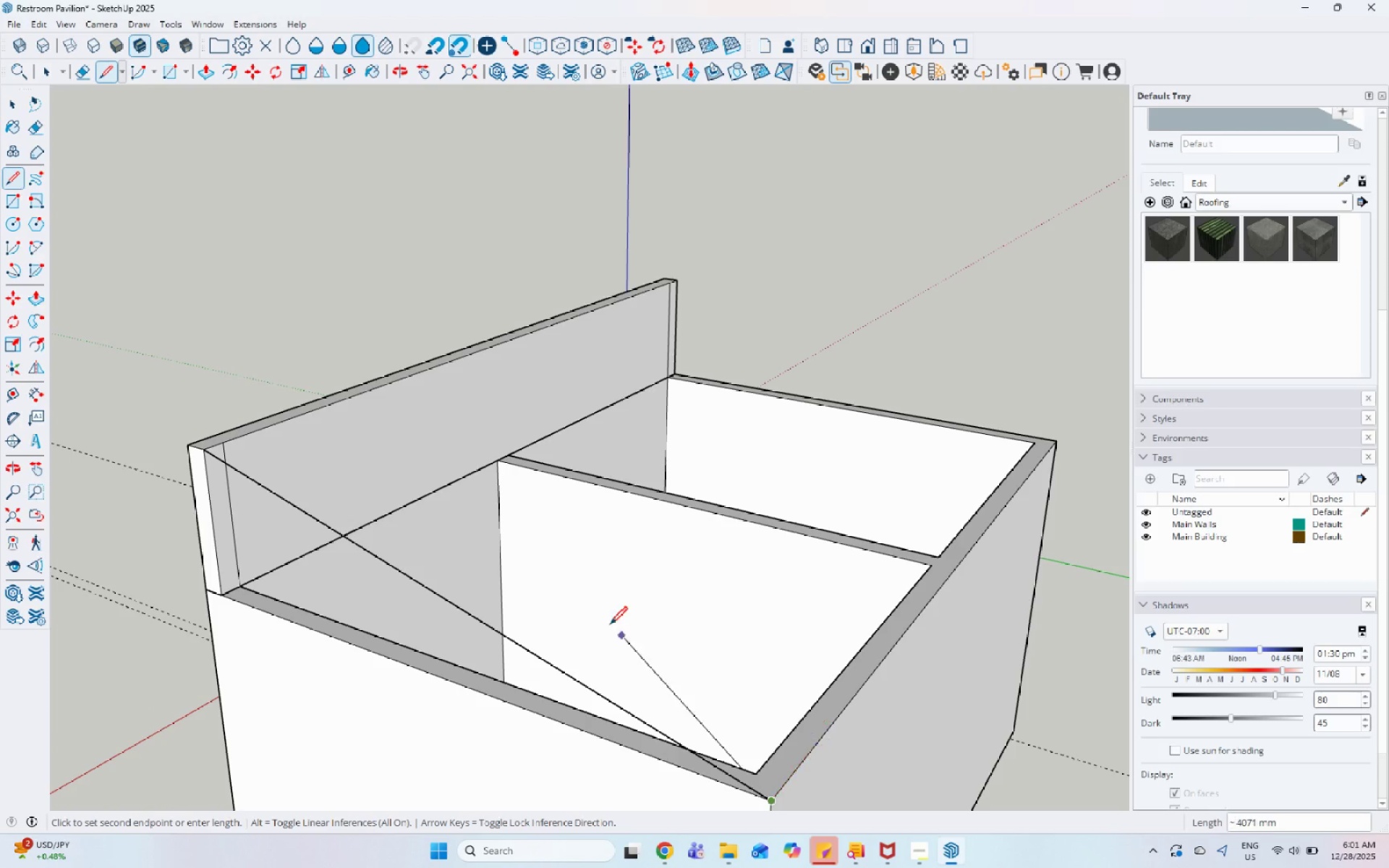 
key(Space)
 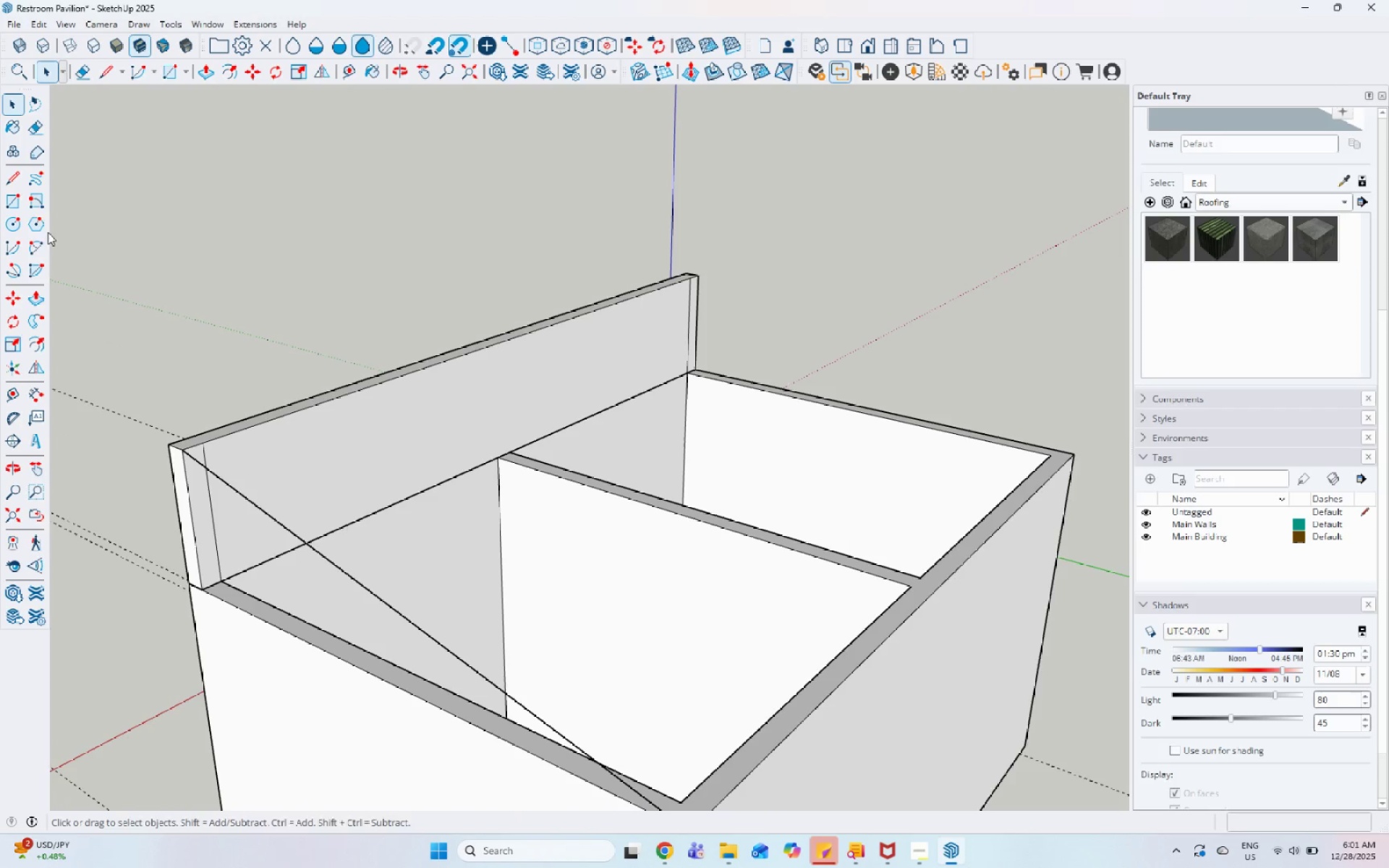 
left_click([10, 184])
 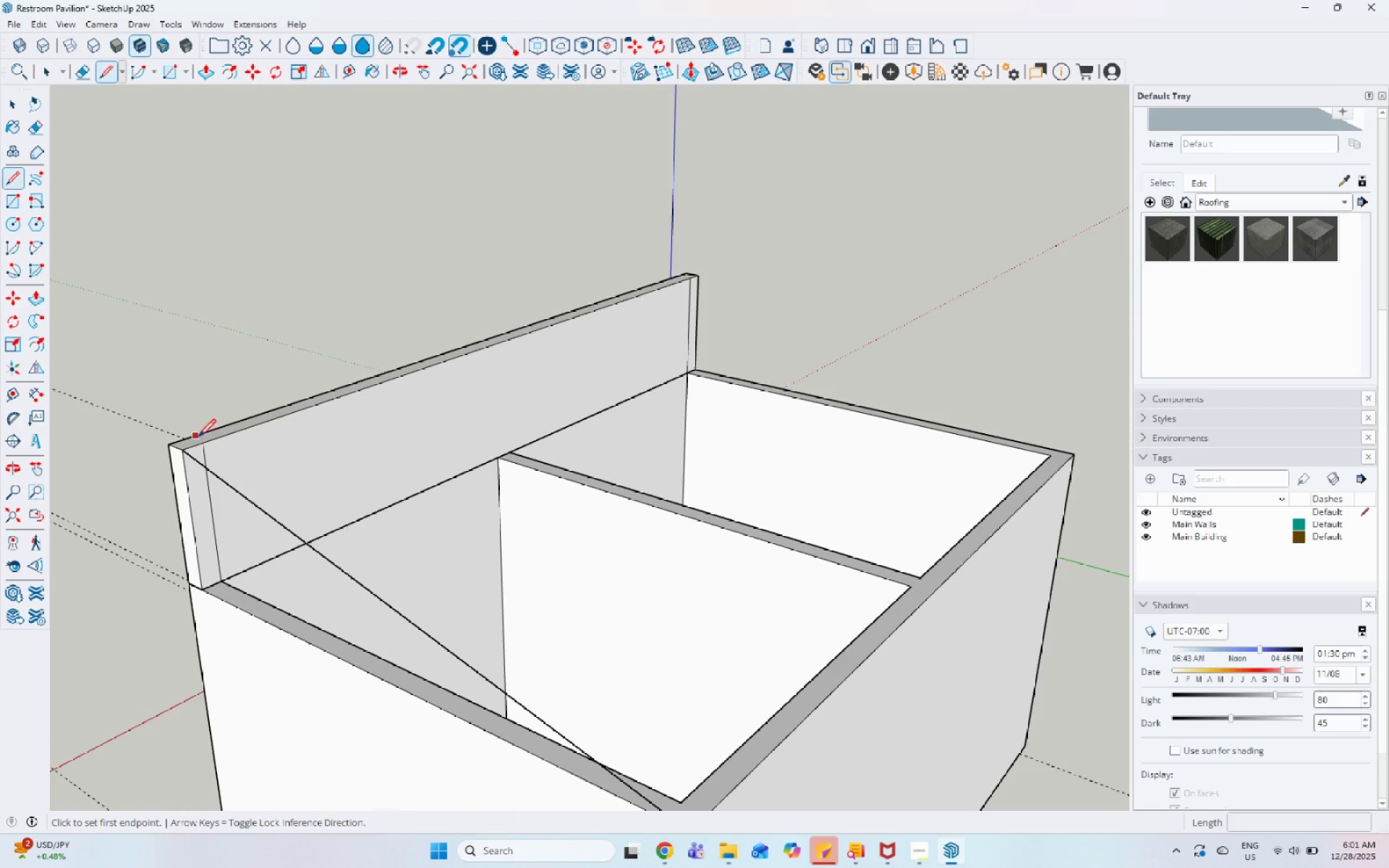 
left_click_drag(start_coordinate=[205, 445], to_coordinate=[220, 451])
 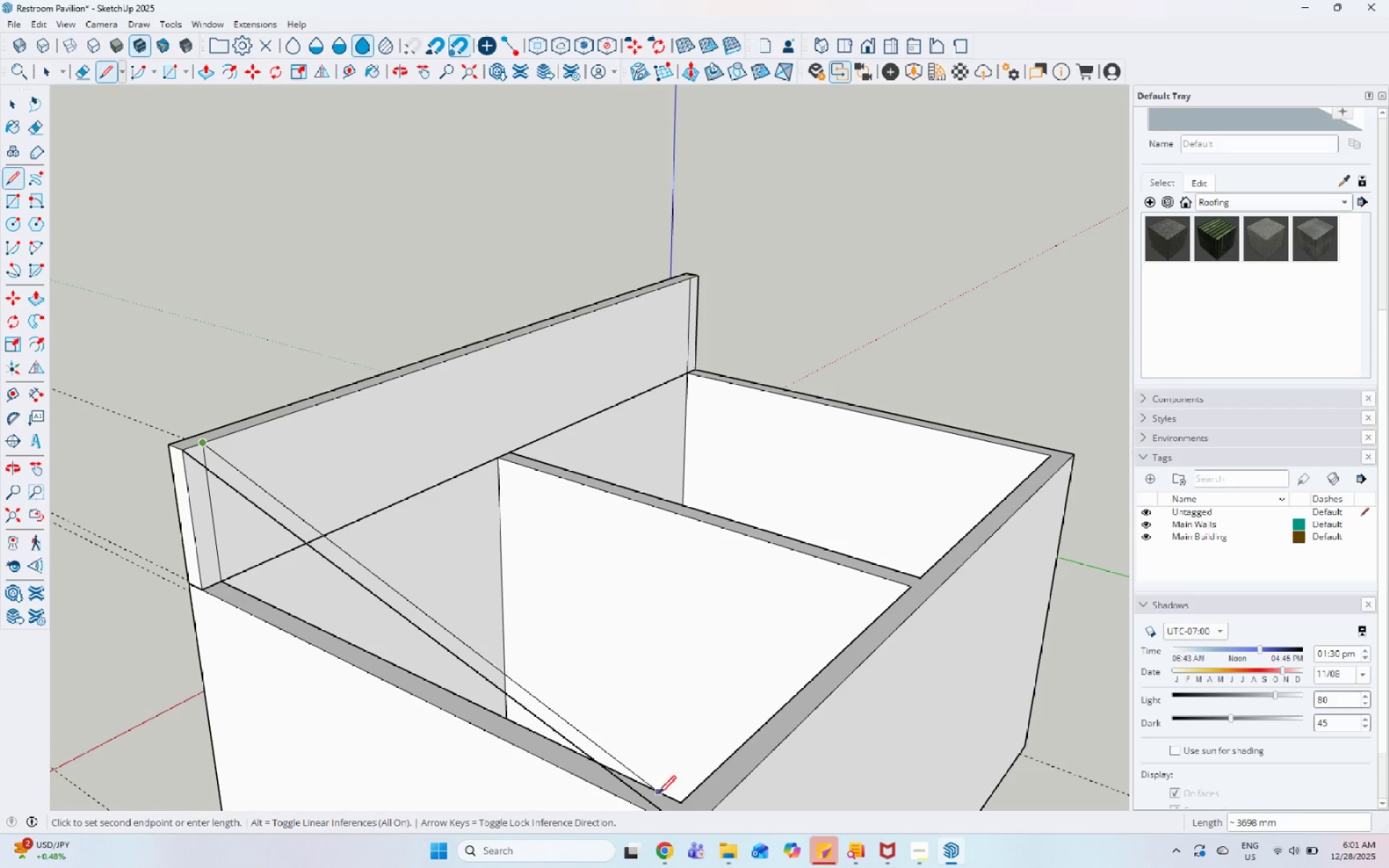 
scroll: coordinate [706, 747], scroll_direction: down, amount: 1.0
 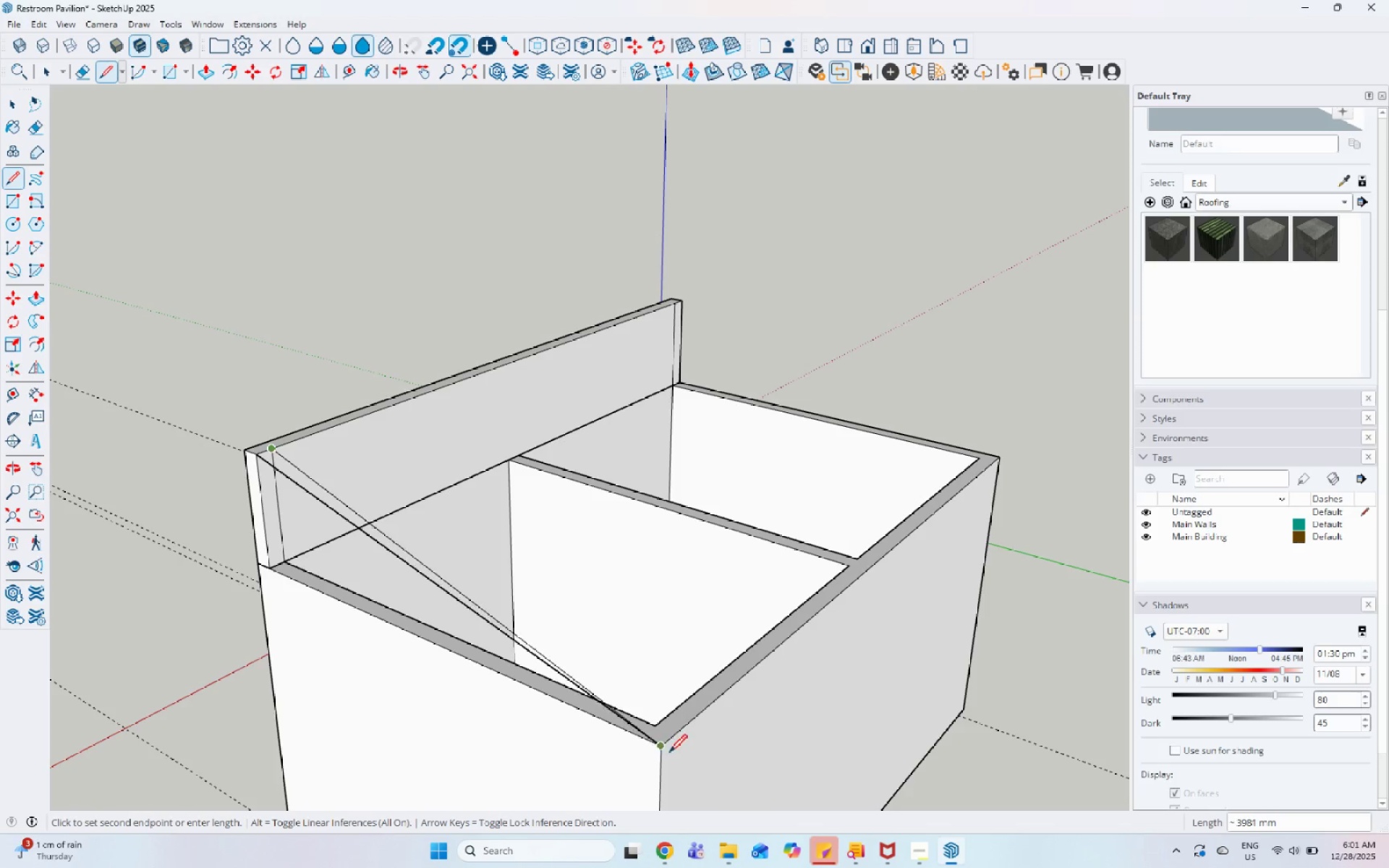 
key(Escape)
 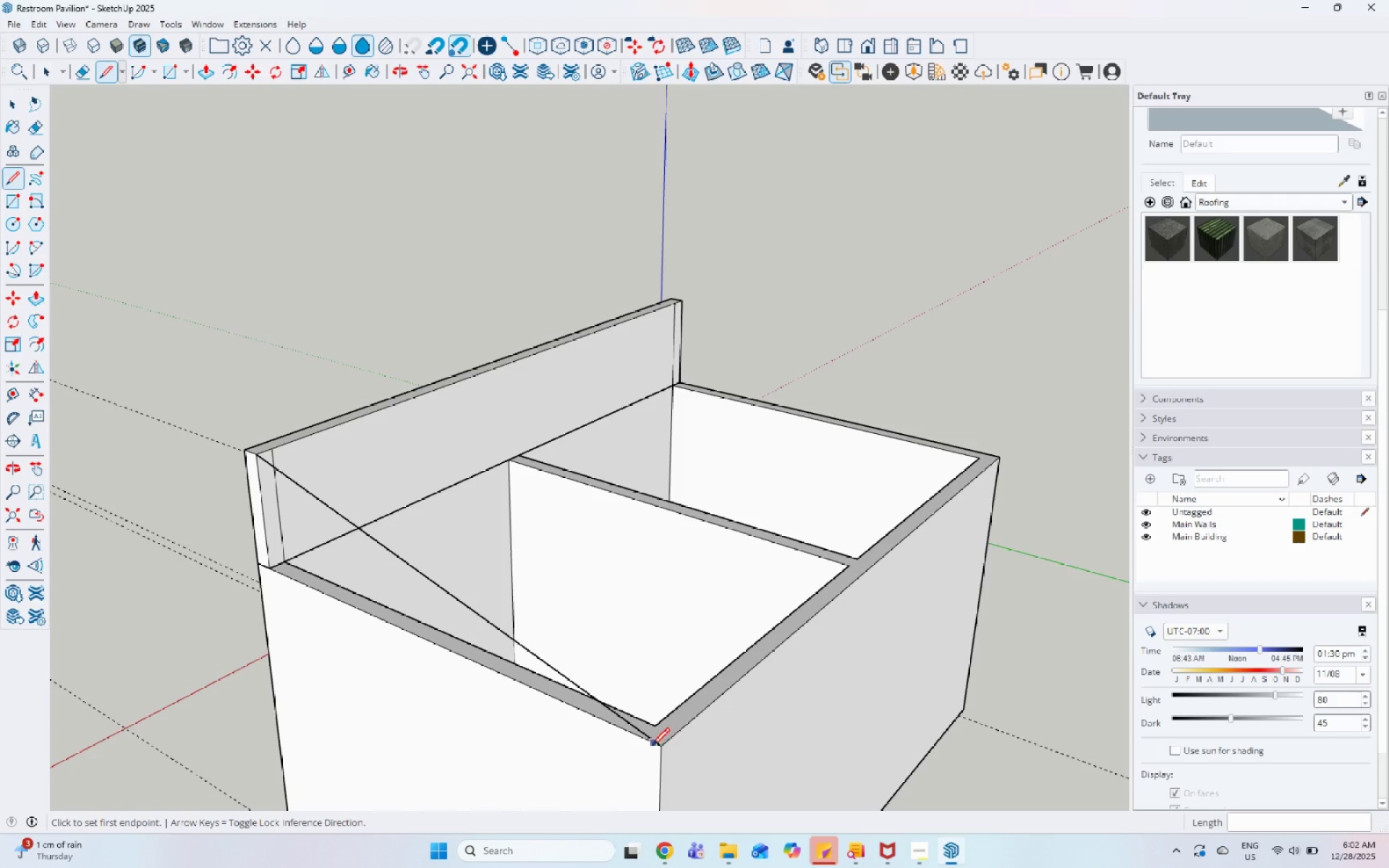 
key(Escape)
 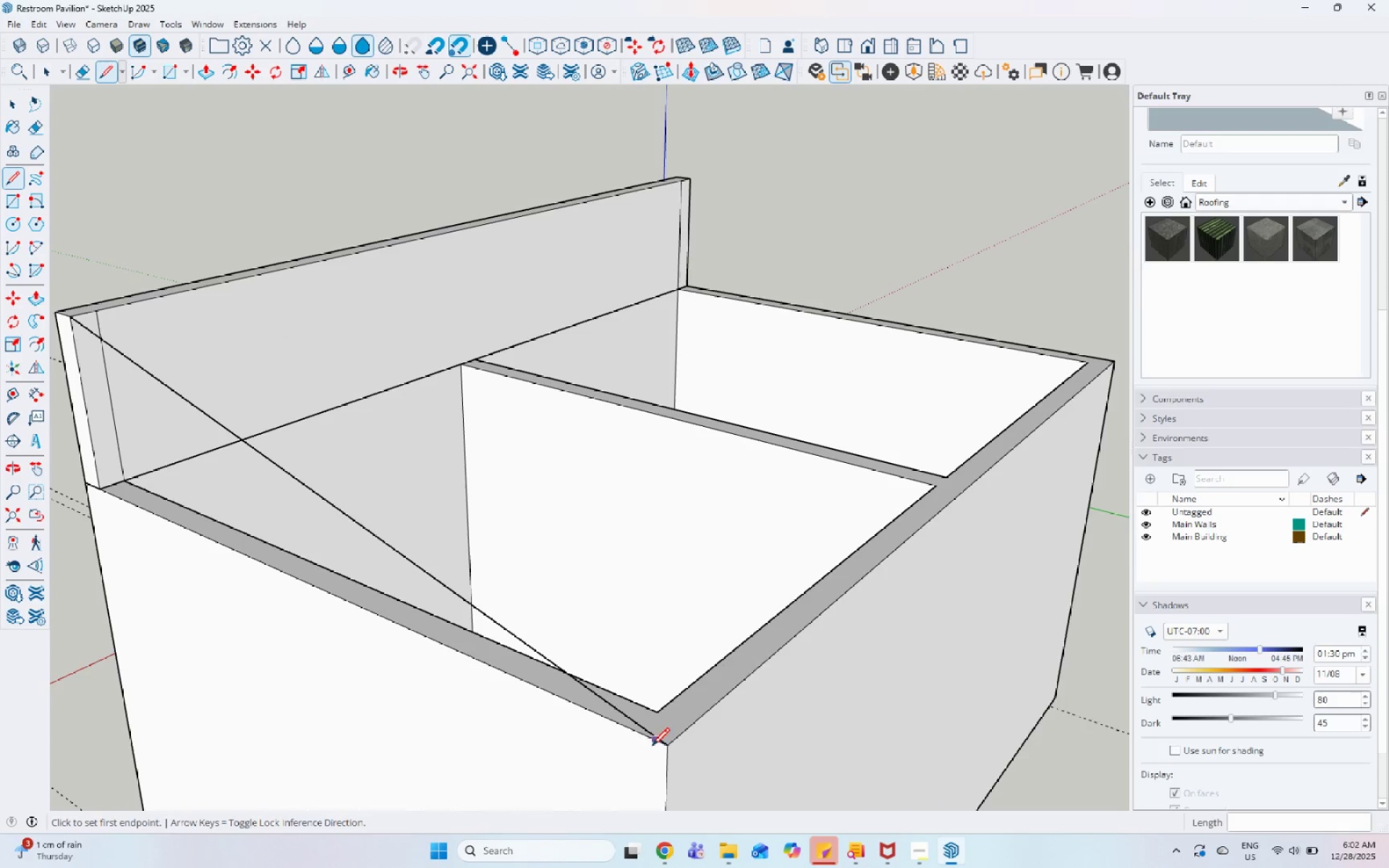 
key(Space)
 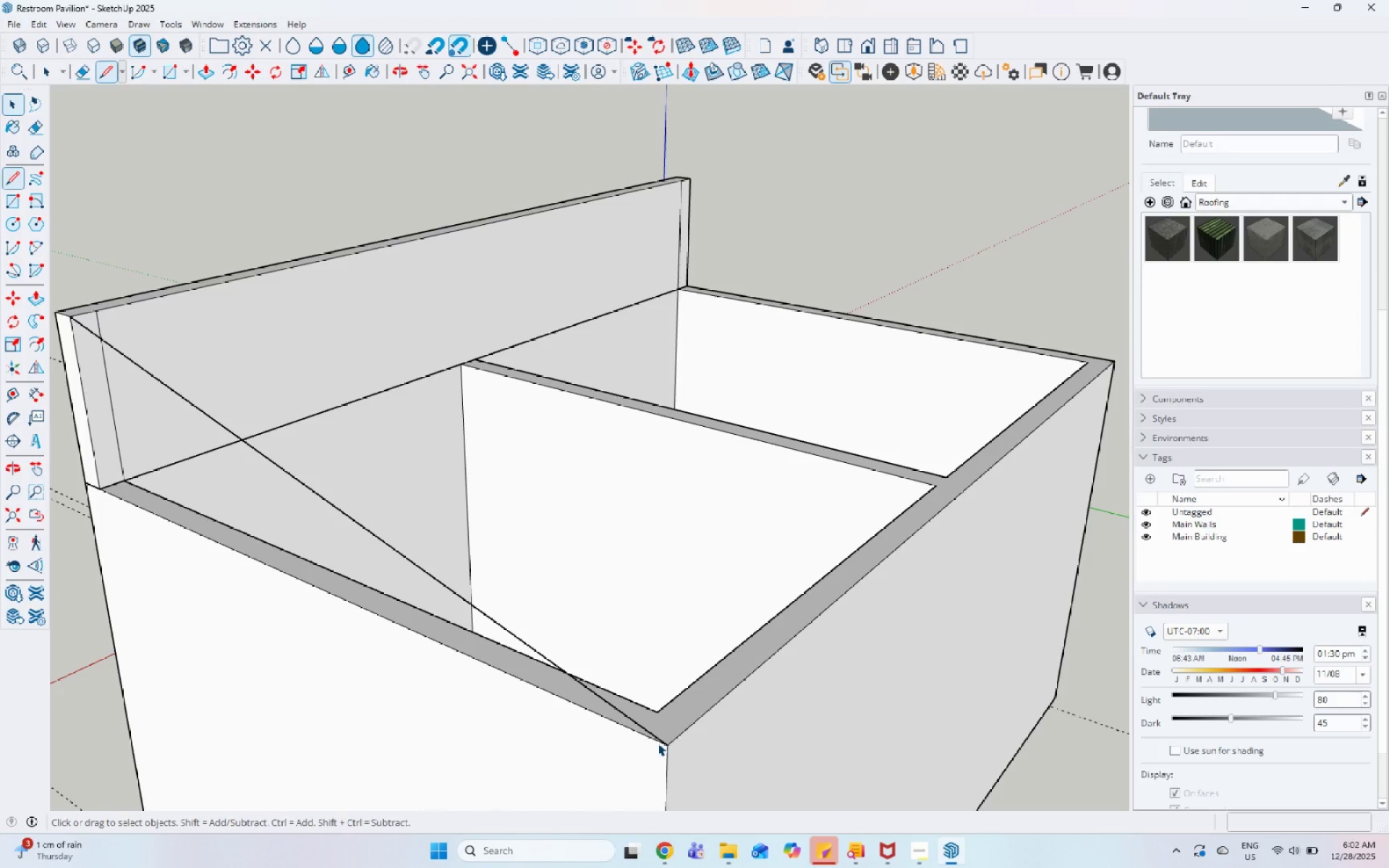 
left_click([658, 743])
 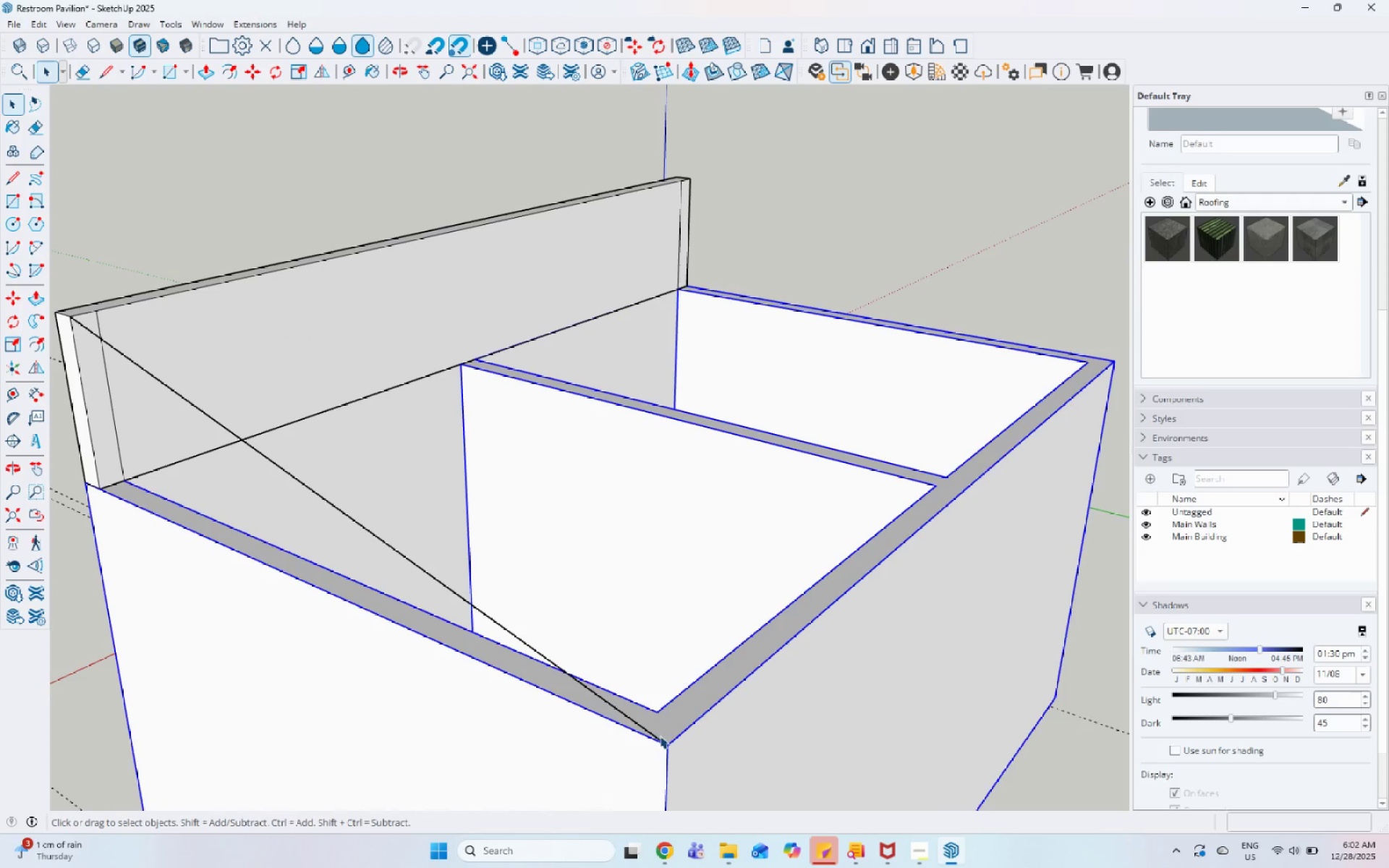 
scroll: coordinate [652, 747], scroll_direction: up, amount: 5.0
 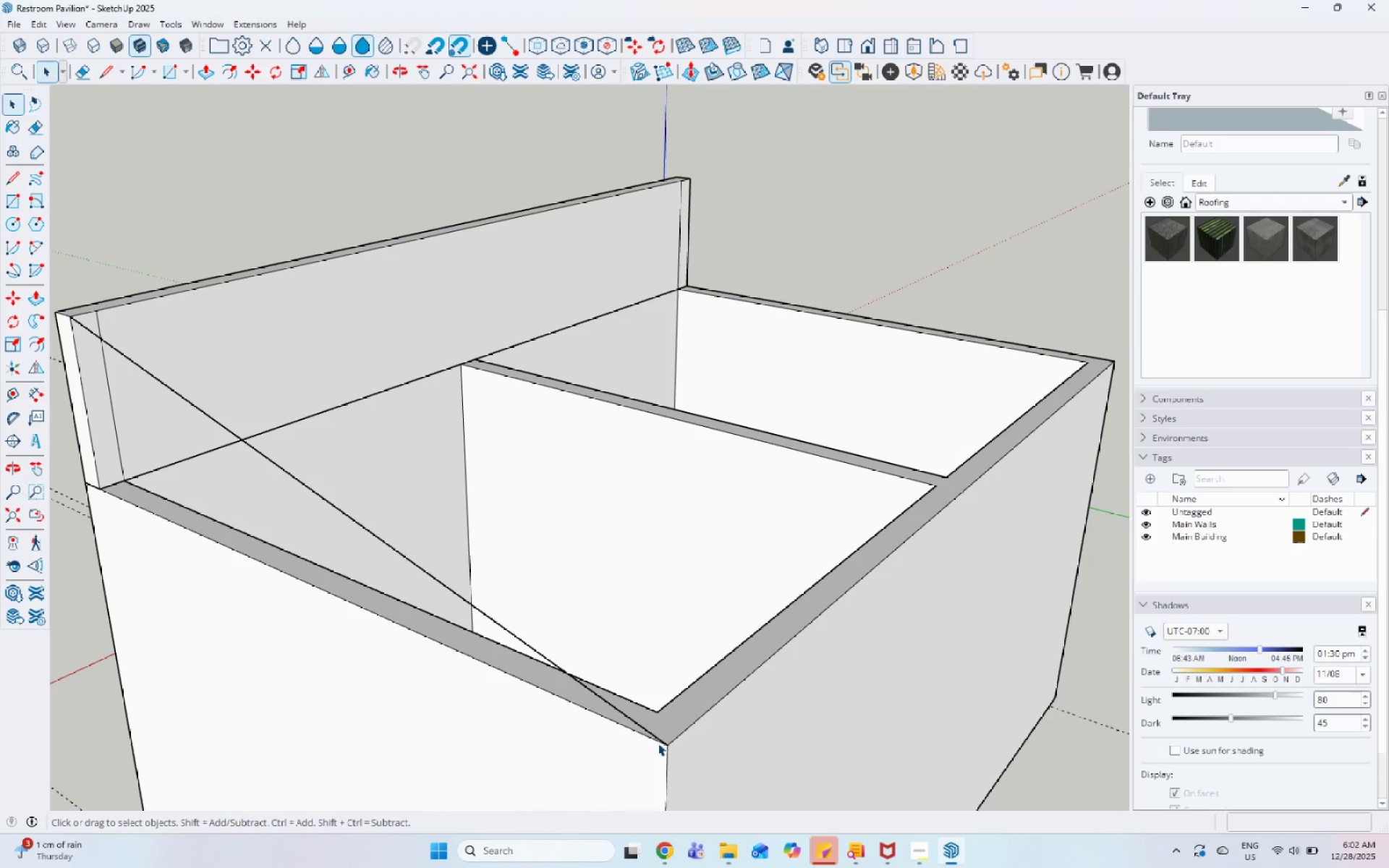 
double_click([660, 736])
 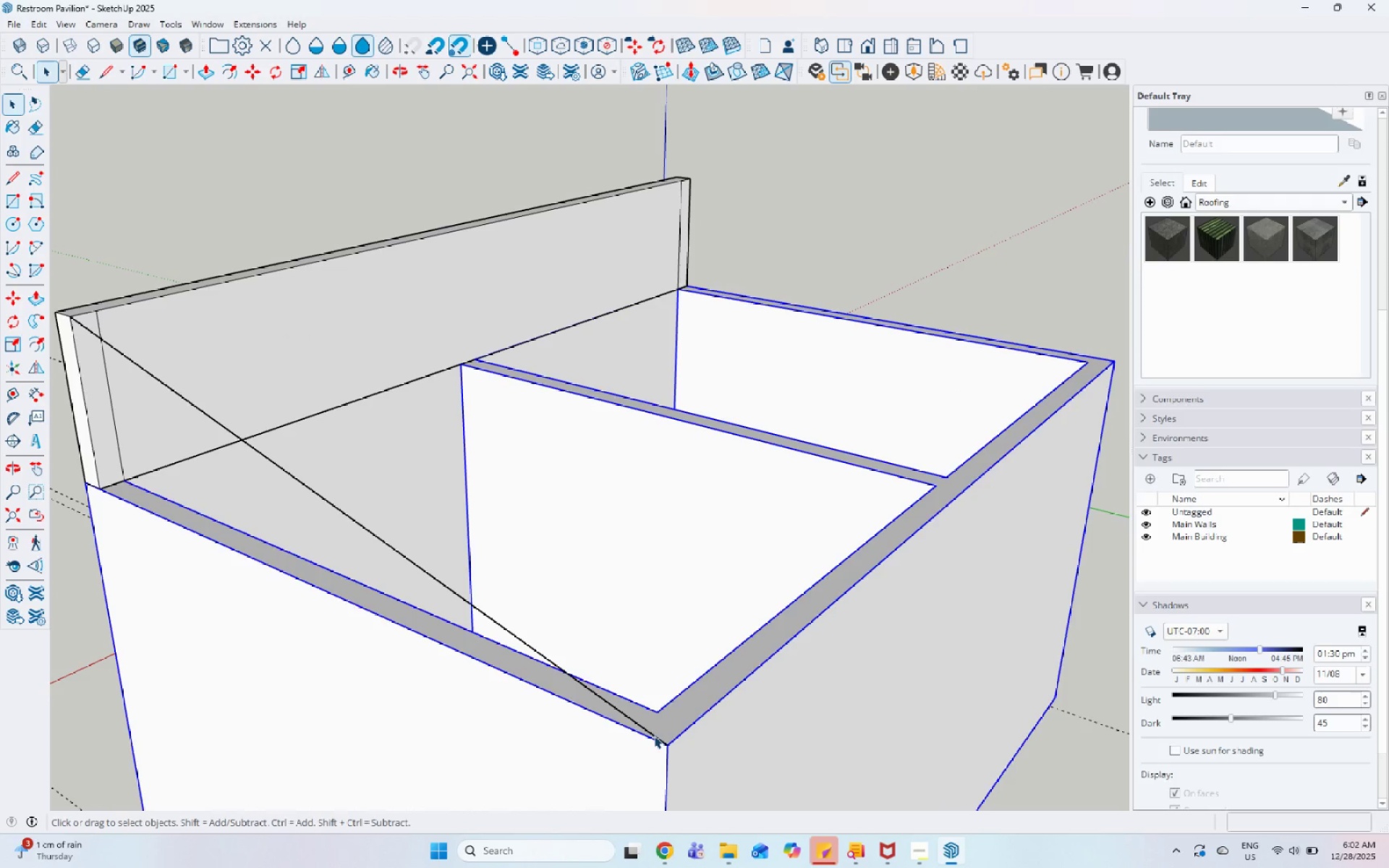 
triple_click([654, 736])
 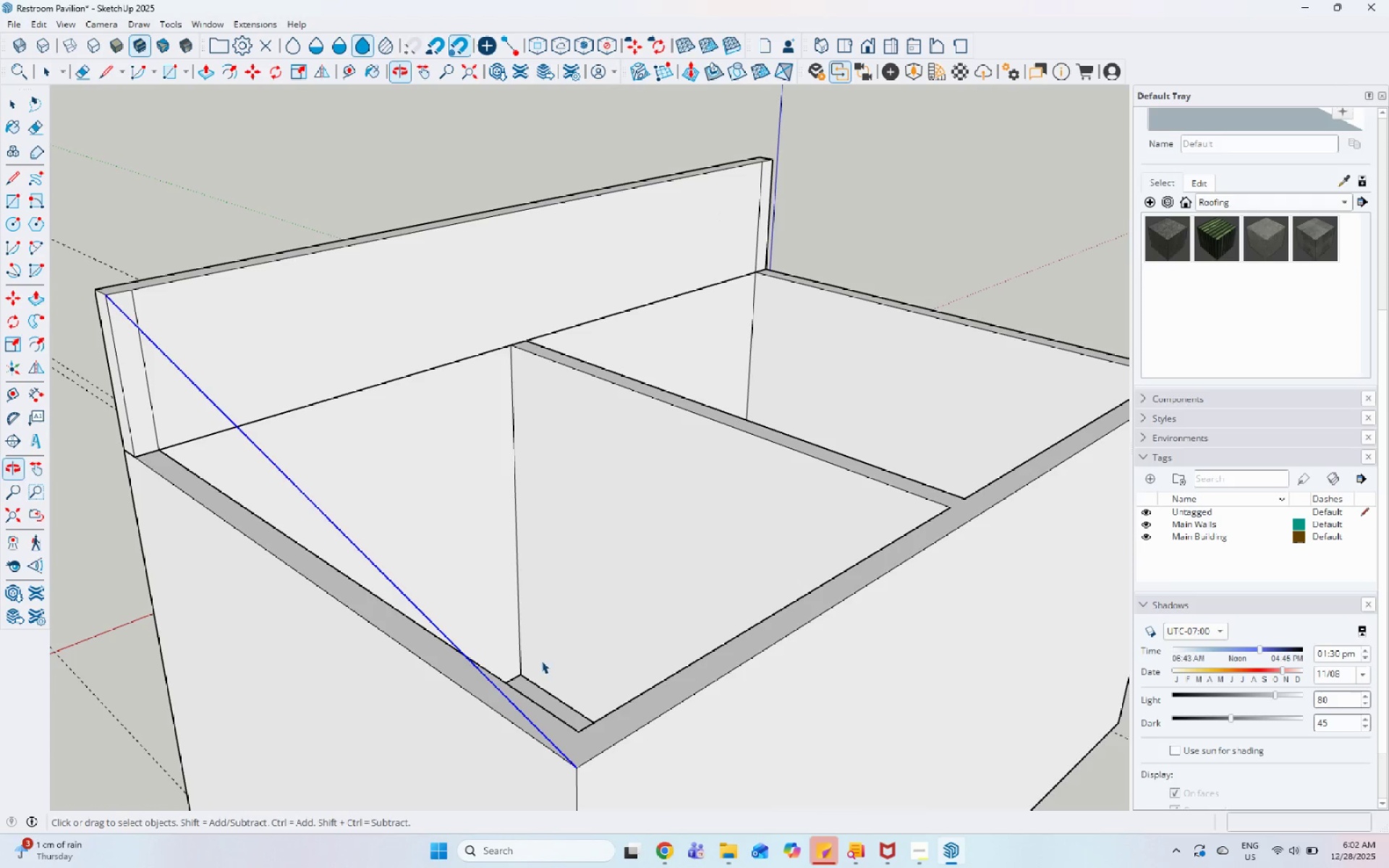 
key(M)
 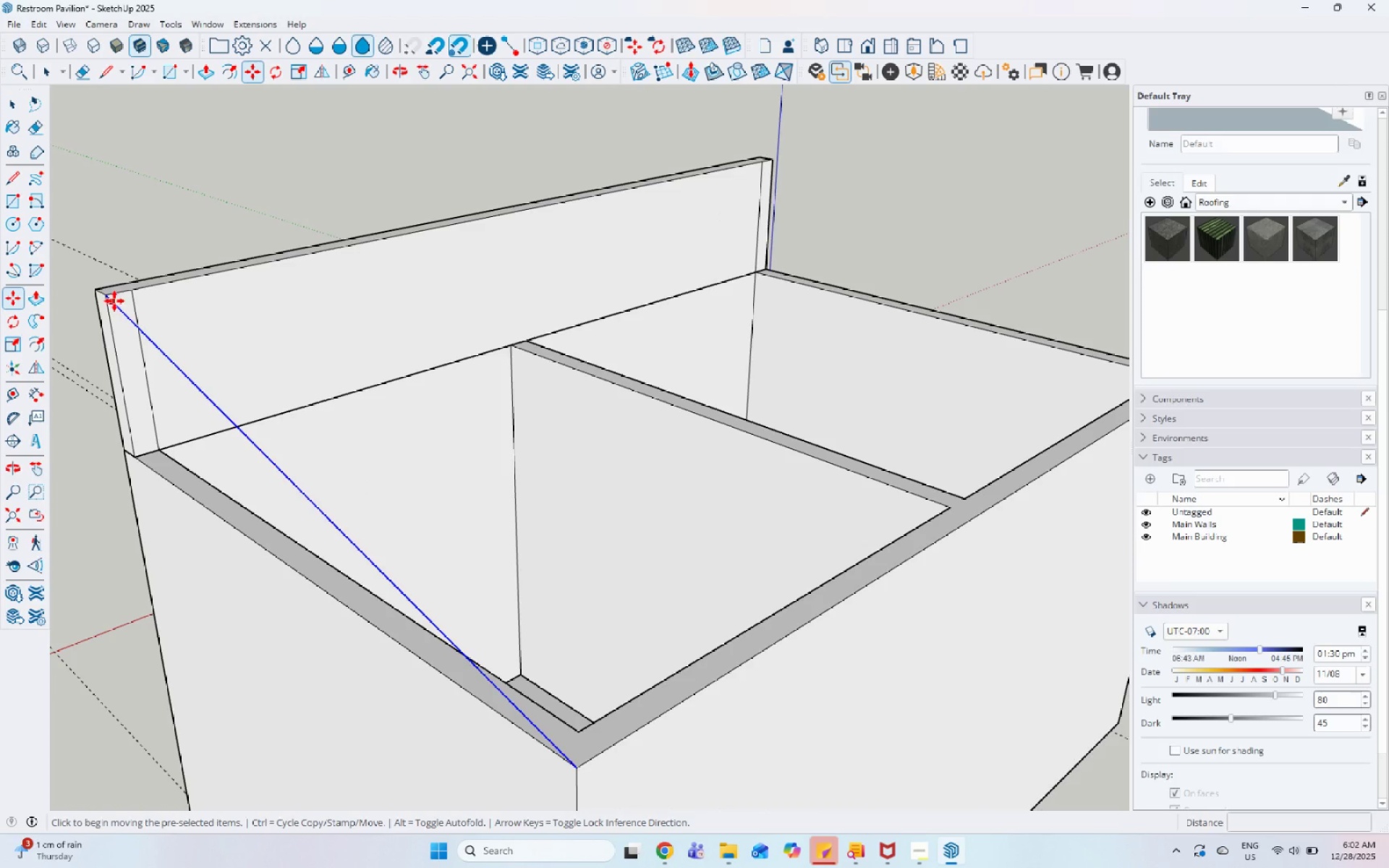 
key(Control+ControlLeft)
 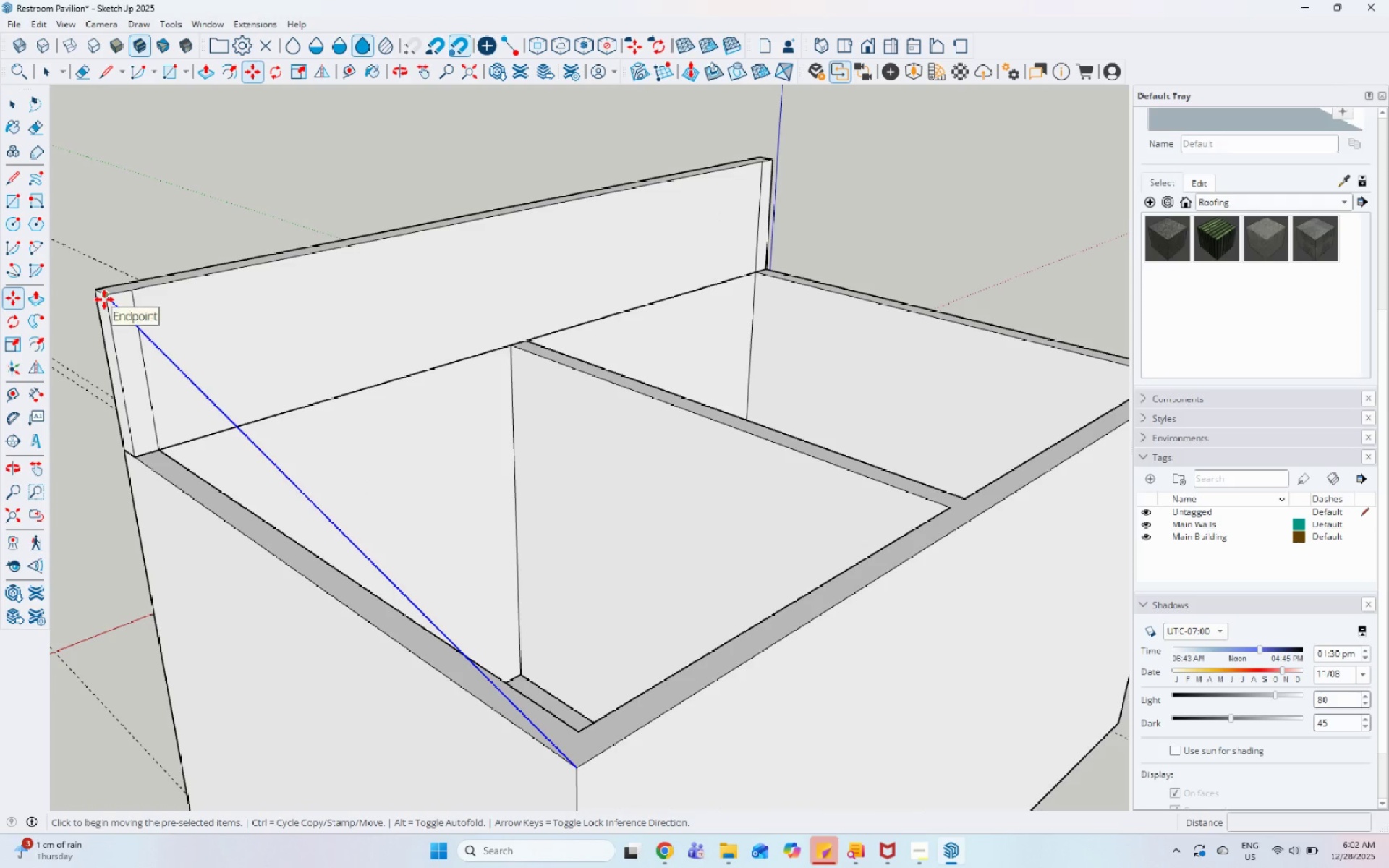 
left_click([104, 299])
 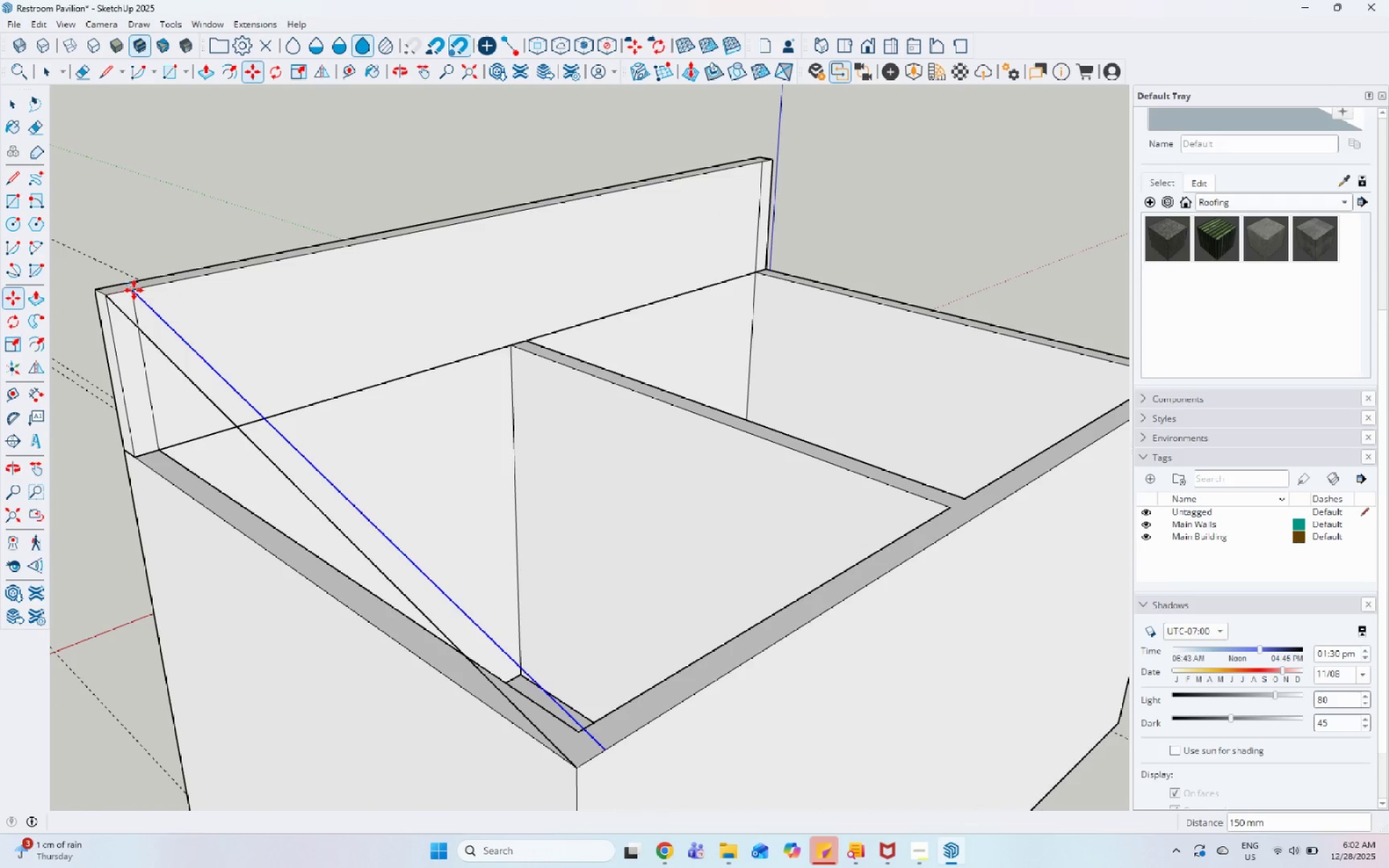 
key(Space)
 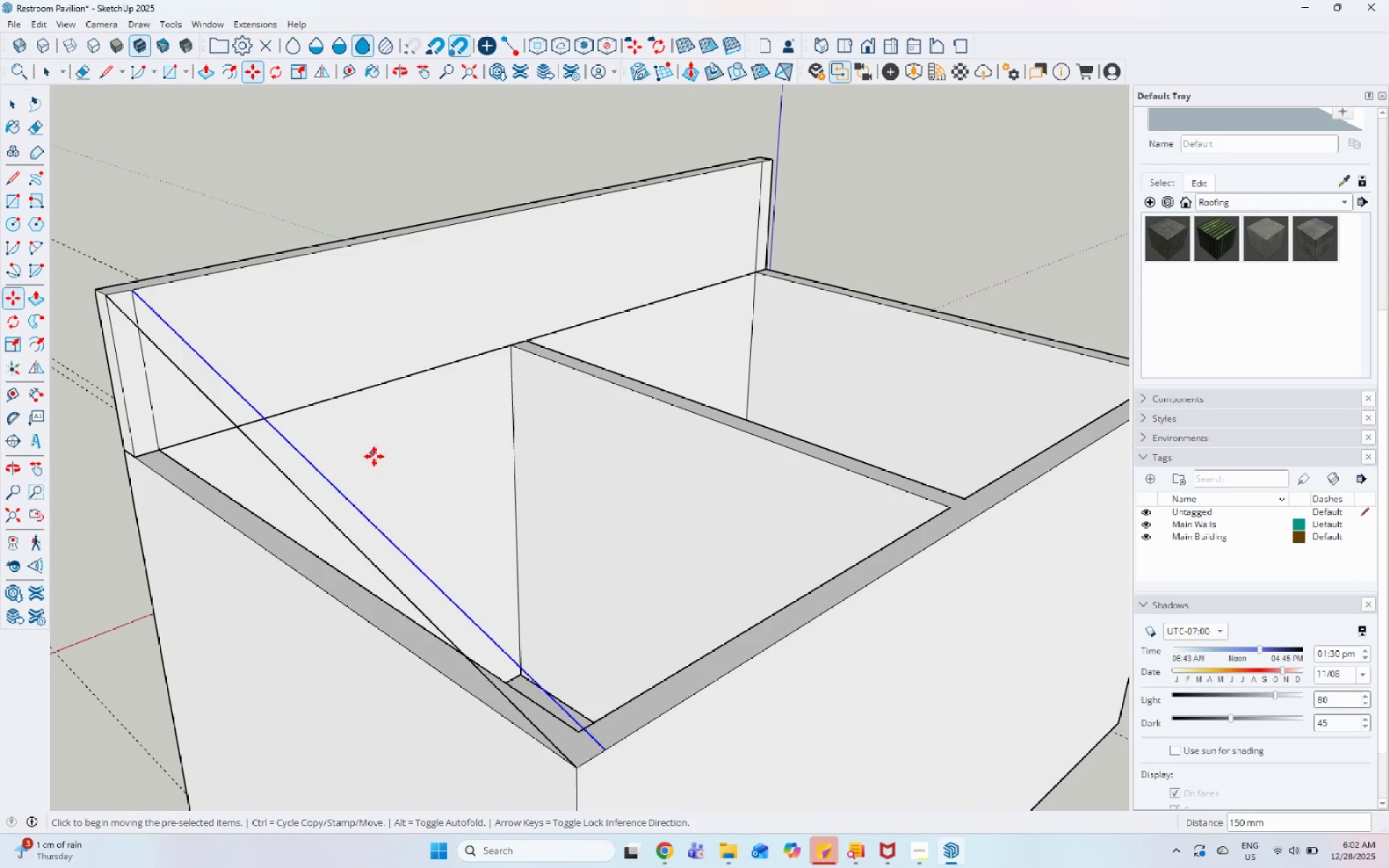 
scroll: coordinate [375, 456], scroll_direction: down, amount: 1.0
 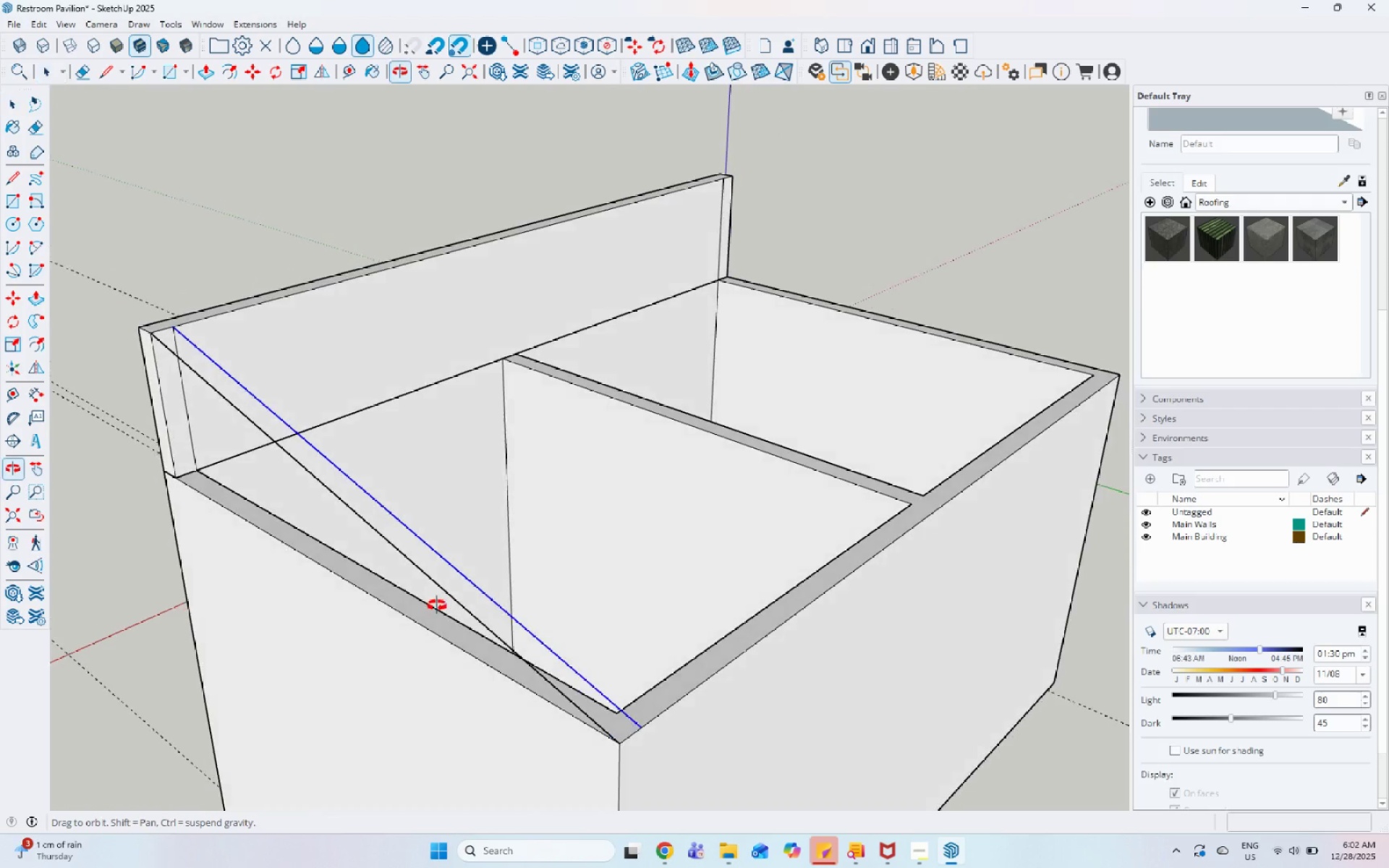 
key(L)
 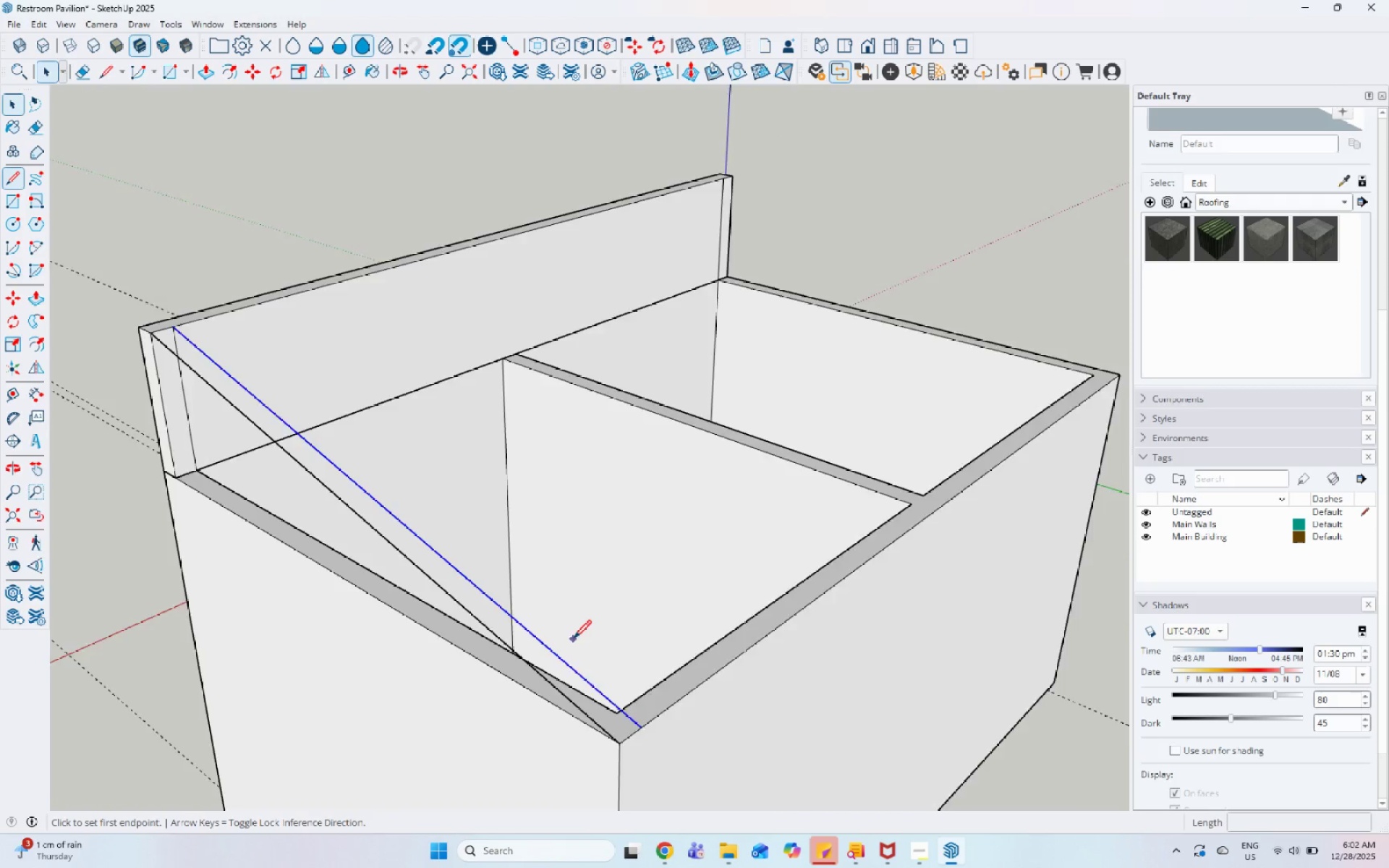 
left_click([637, 664])
 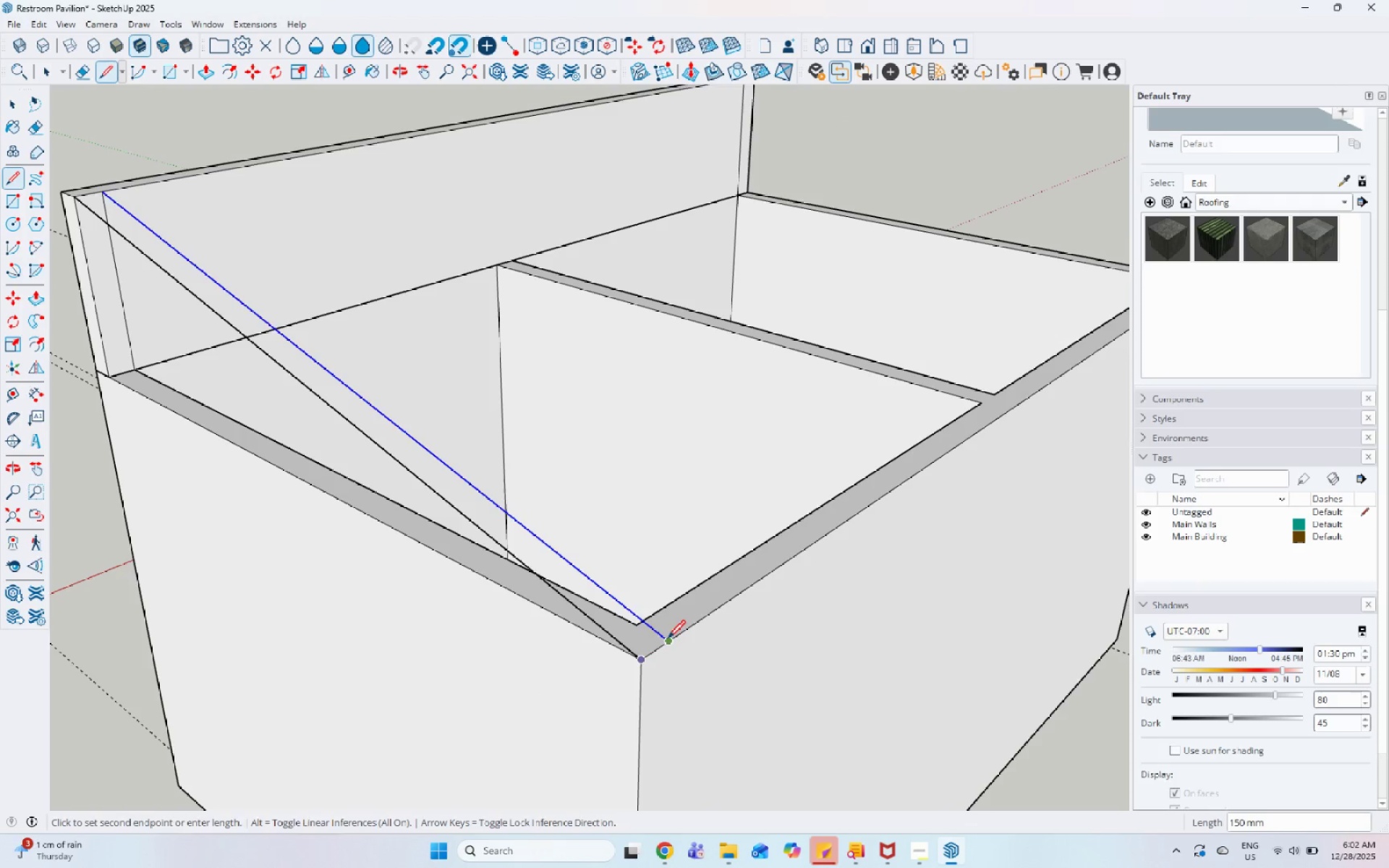 
scroll: coordinate [637, 664], scroll_direction: up, amount: 2.0
 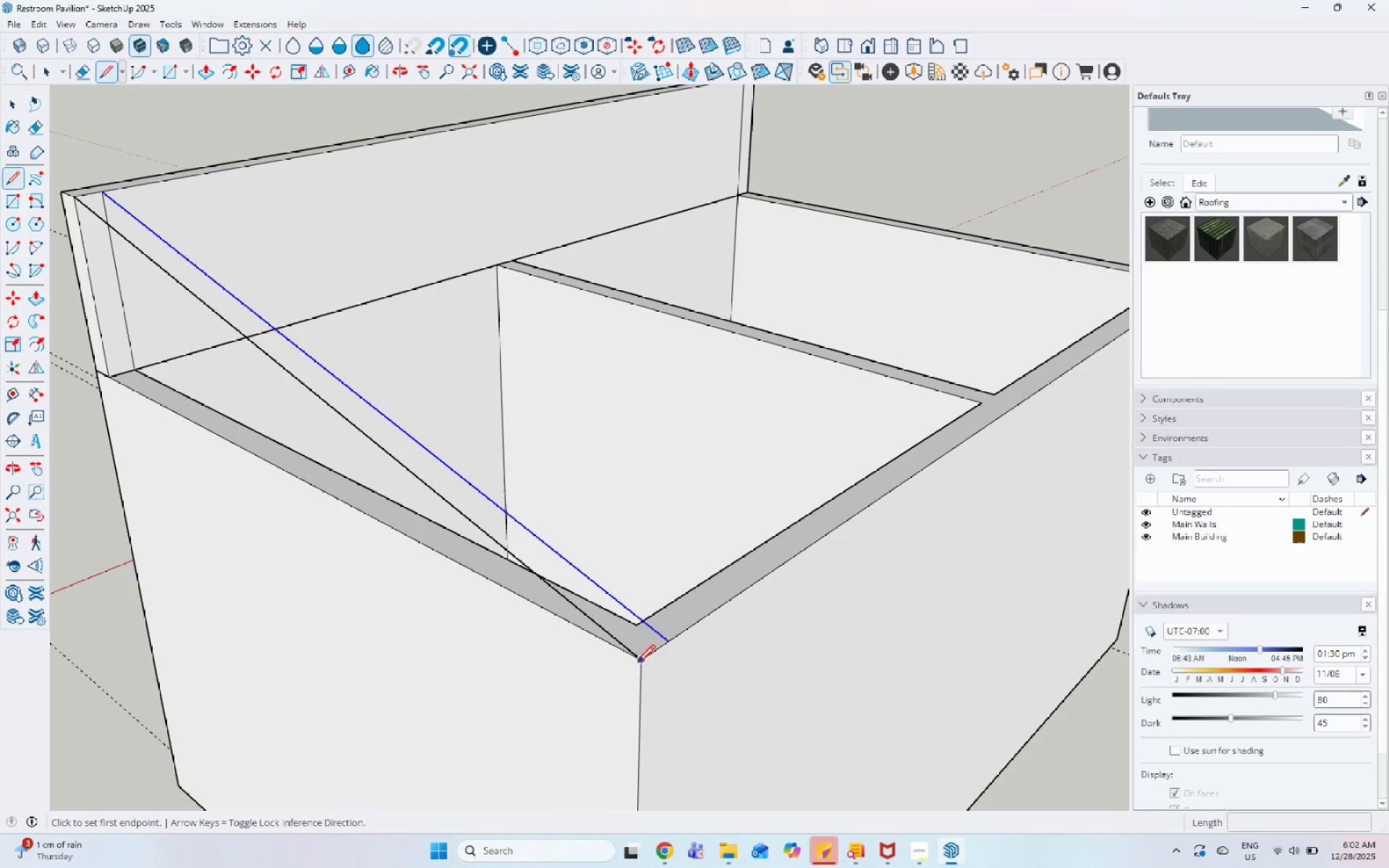 
left_click([668, 639])
 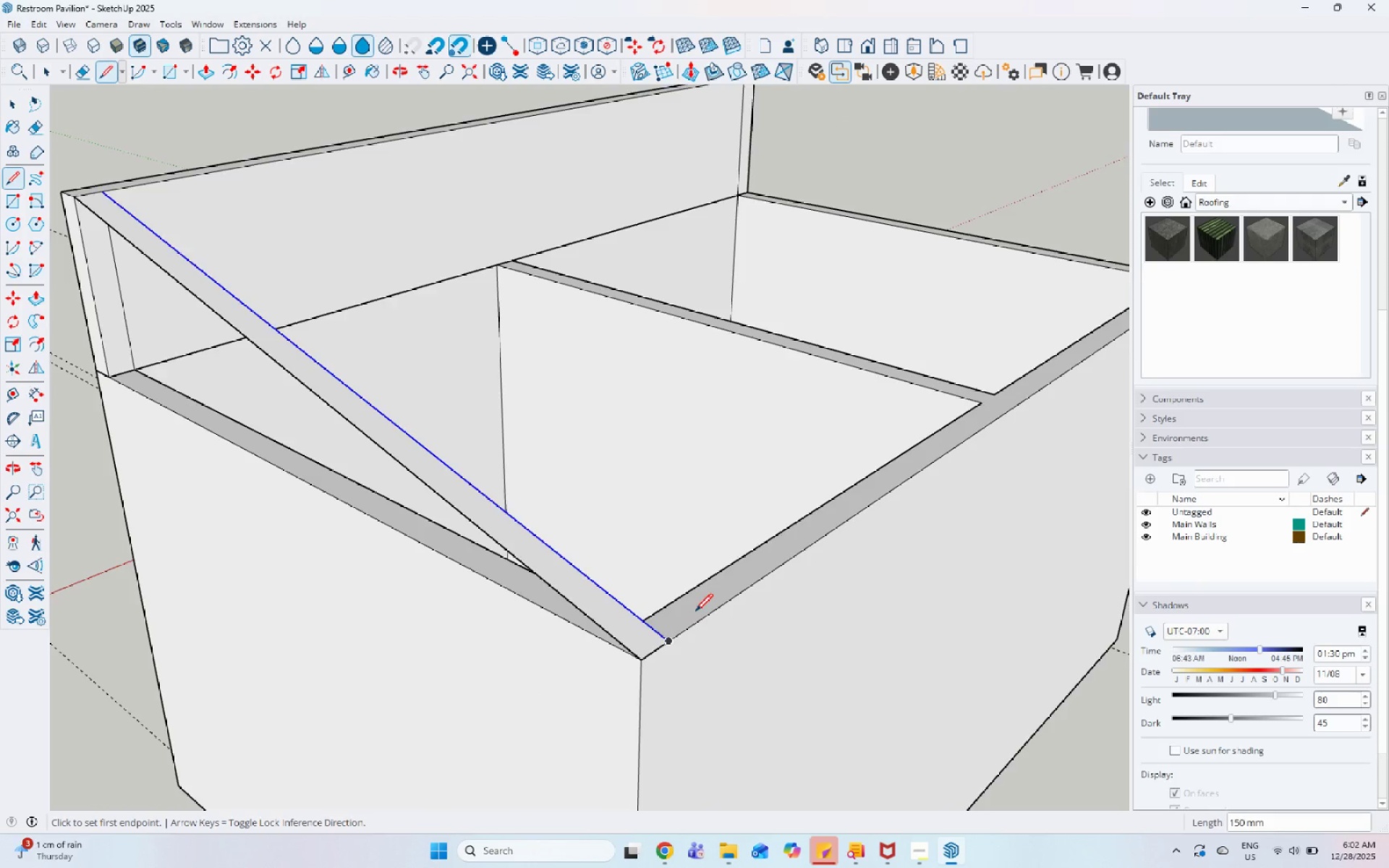 
scroll: coordinate [695, 613], scroll_direction: down, amount: 4.0
 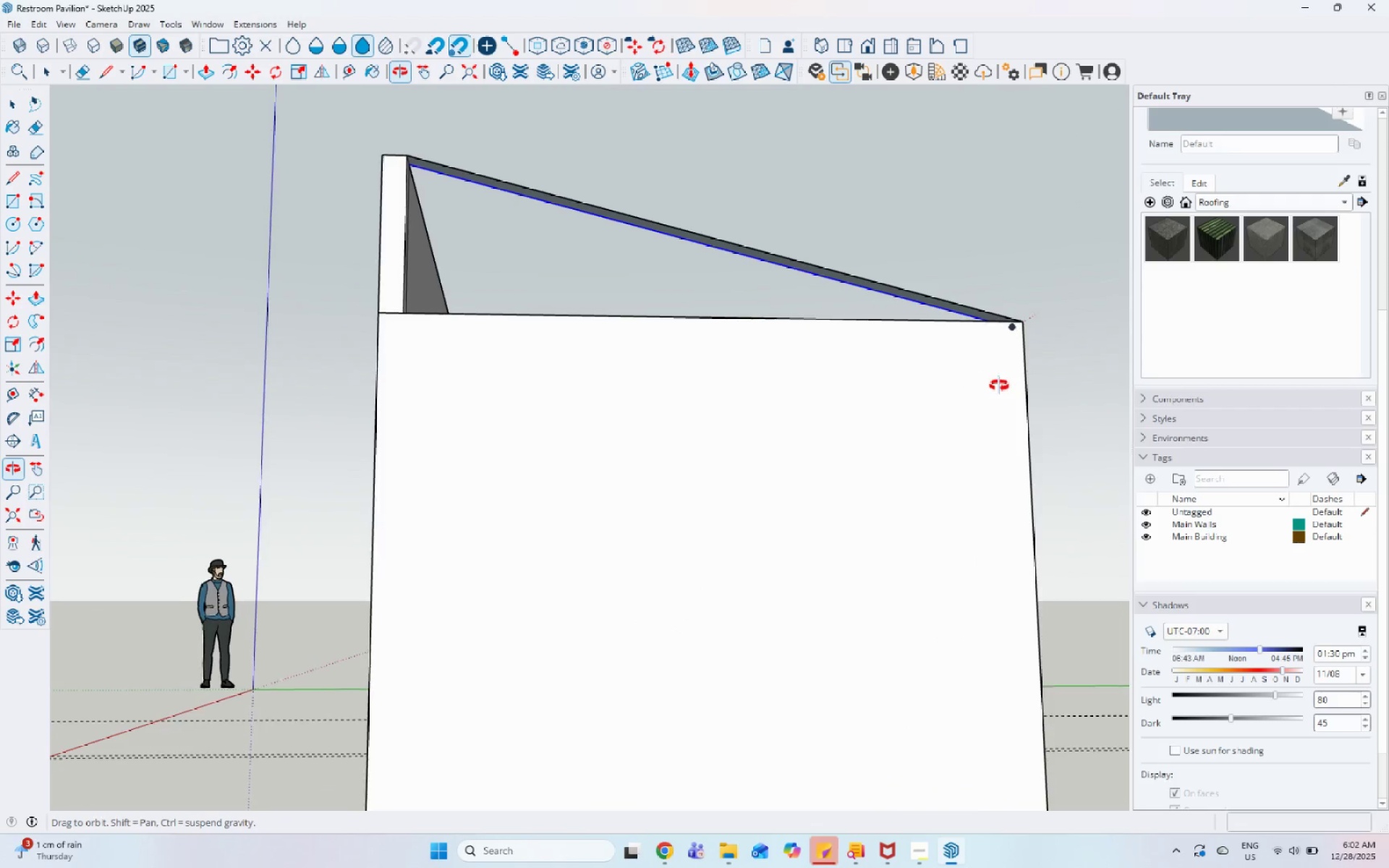 
key(Space)
 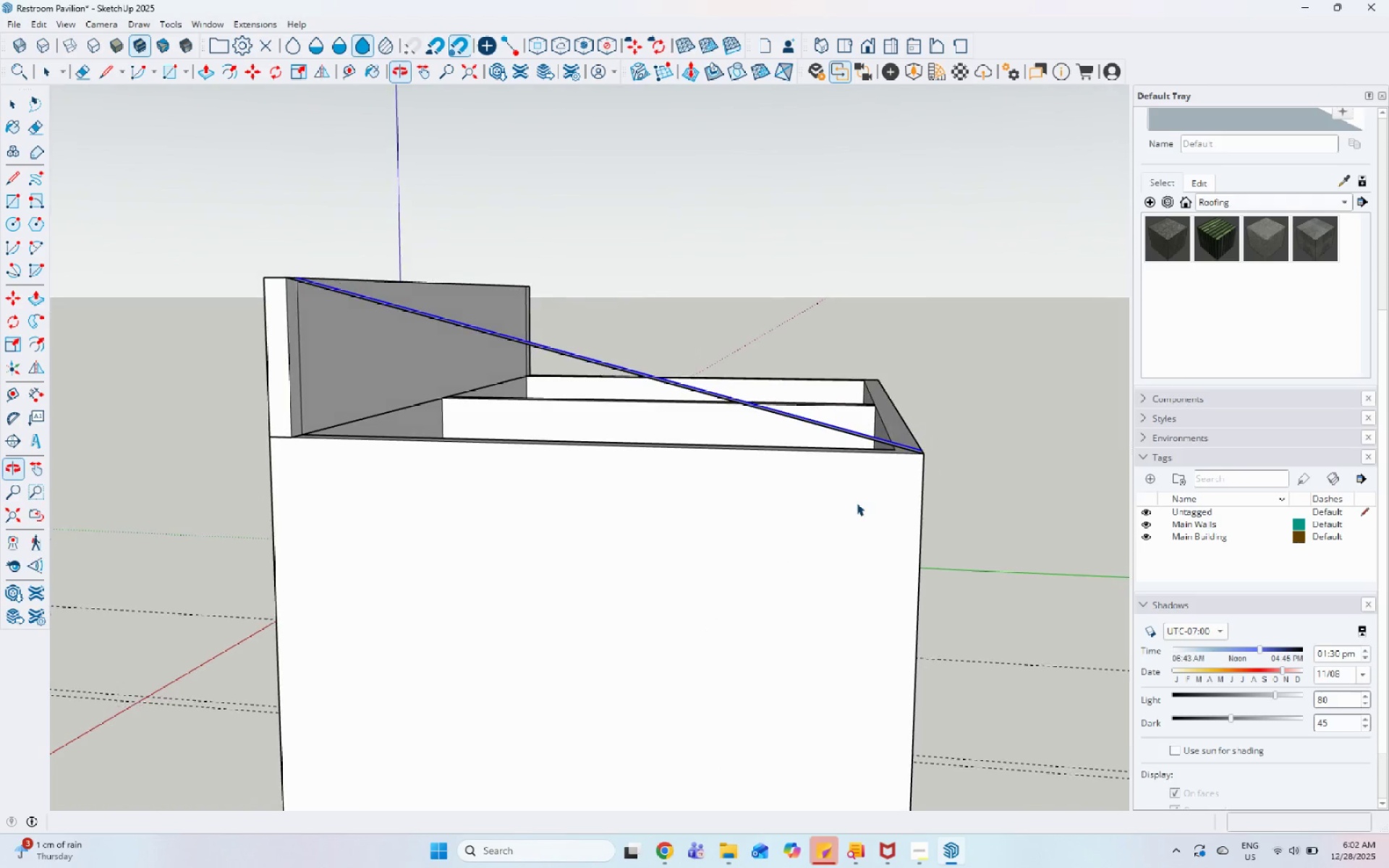 
key(Control+Z)
 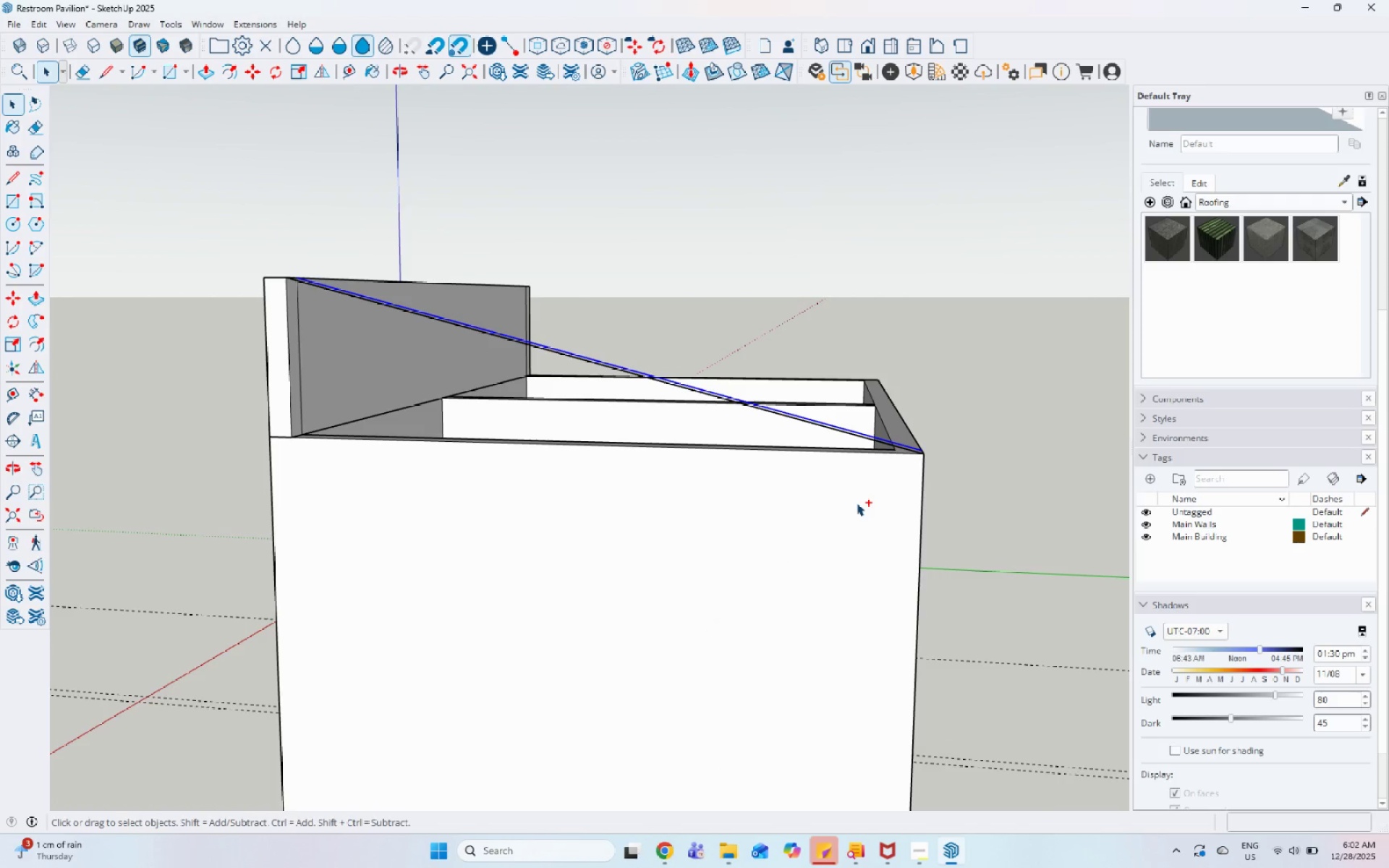 
key(Control+Z)
 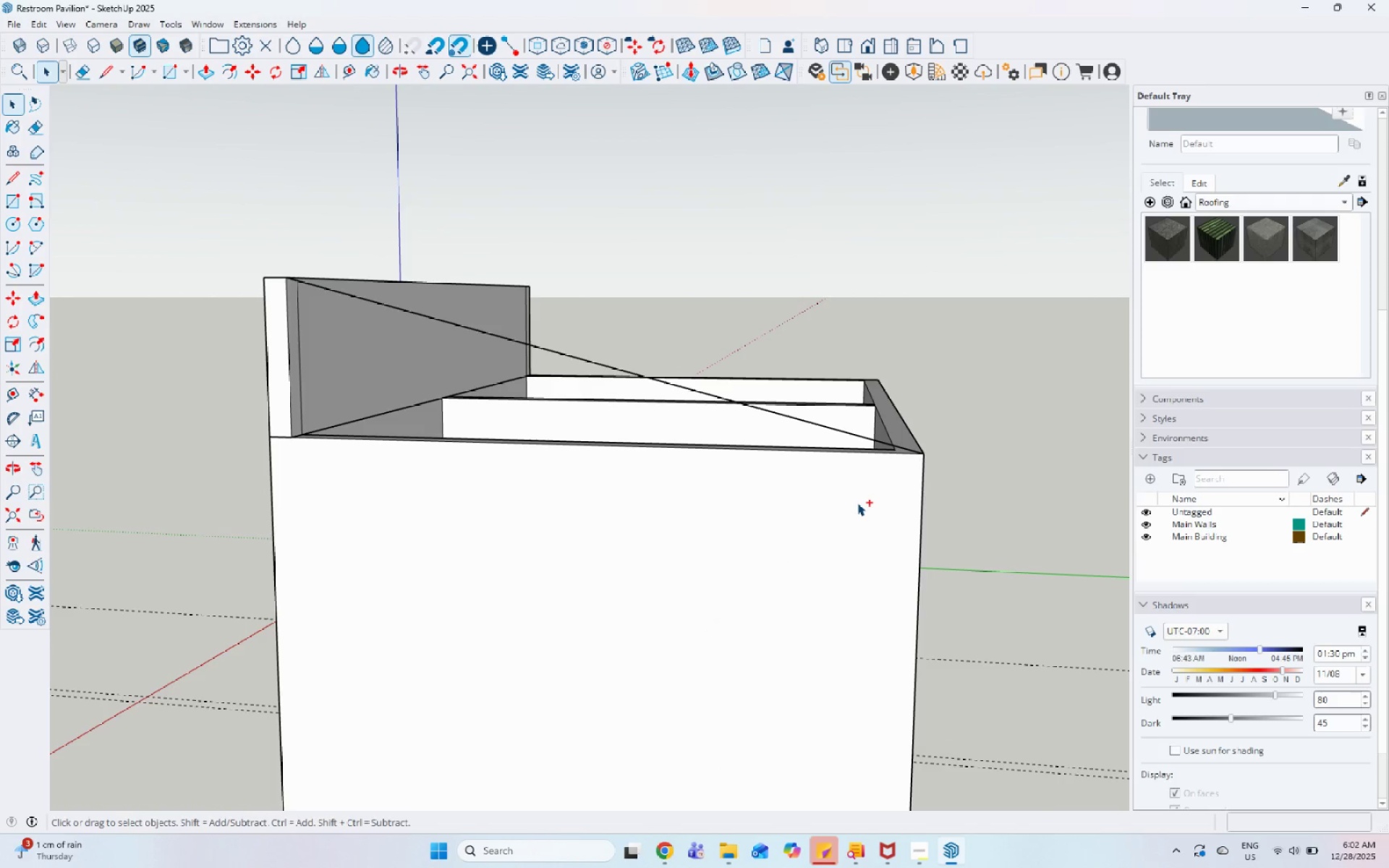 
key(Control+Z)
 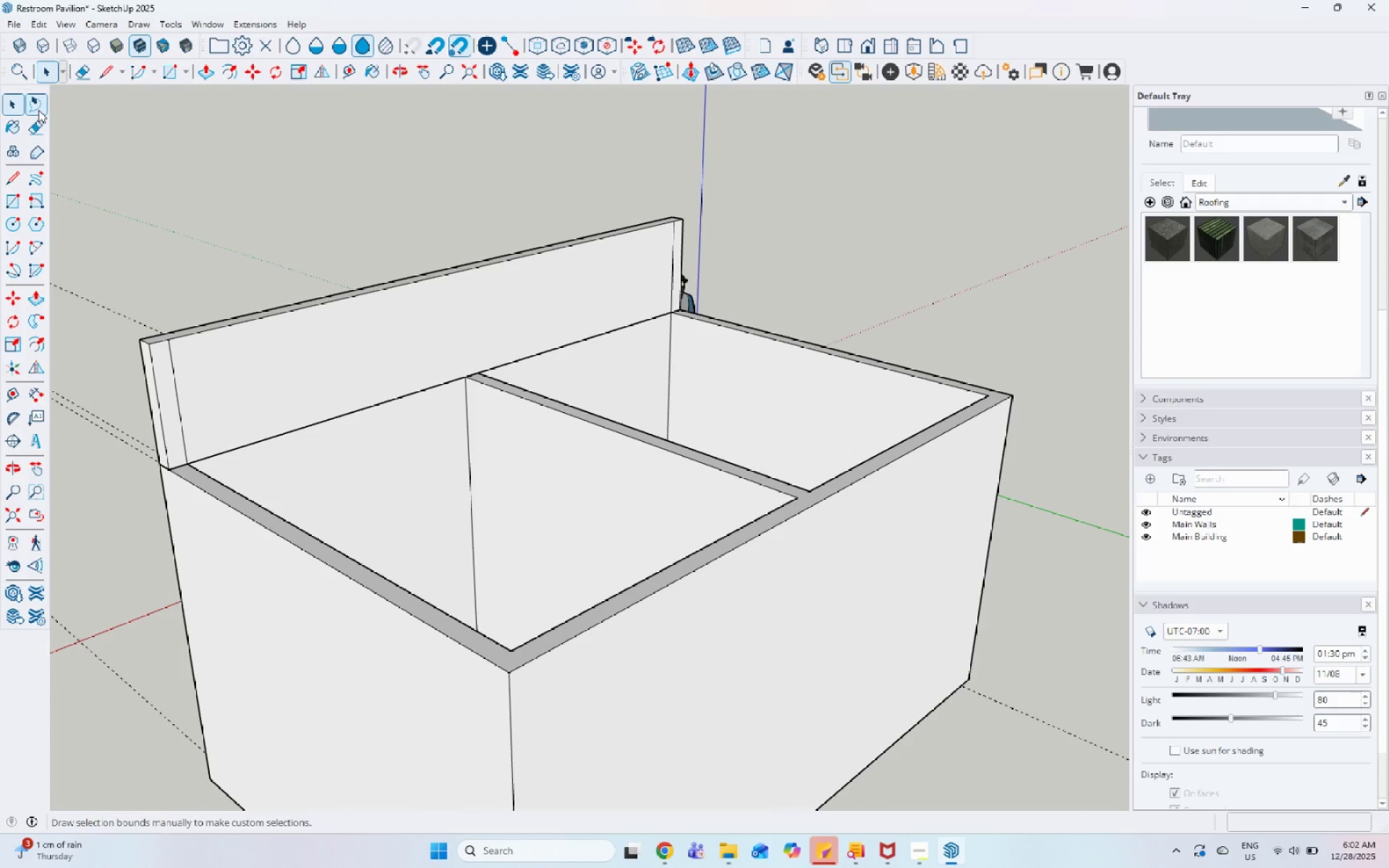 
left_click_drag(start_coordinate=[21, 197], to_coordinate=[29, 197])
 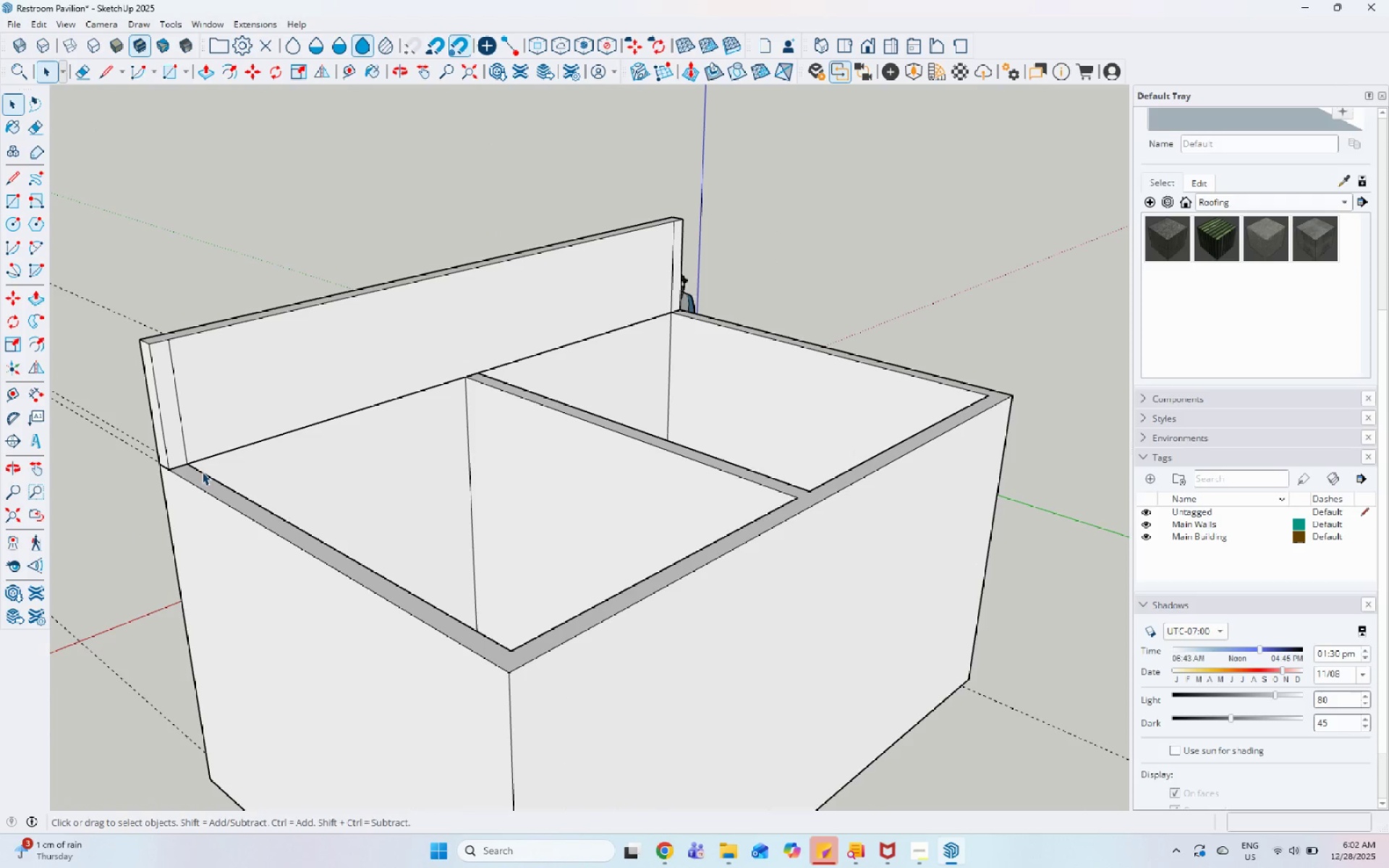 
left_click([202, 472])
 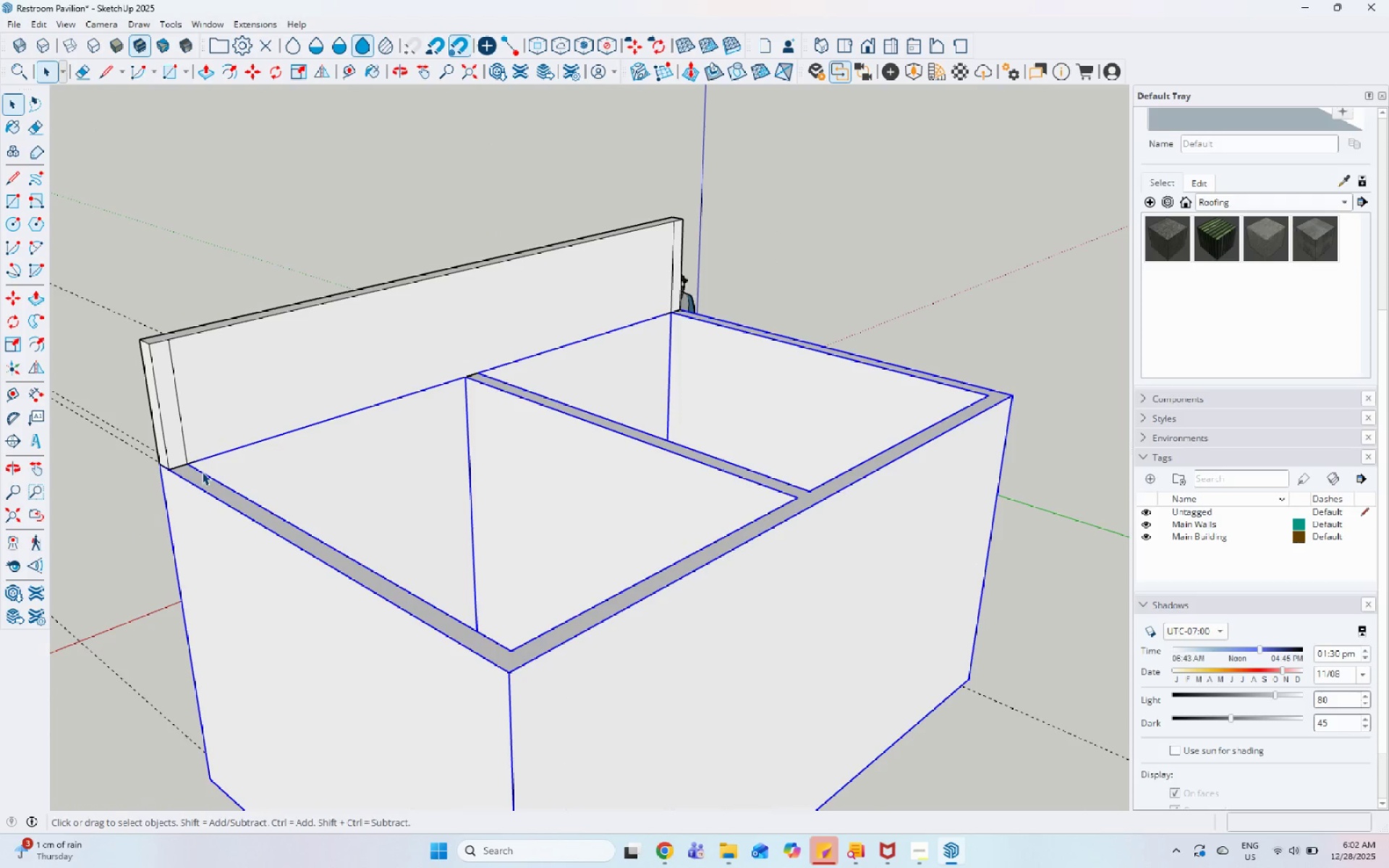 
key(Space)
 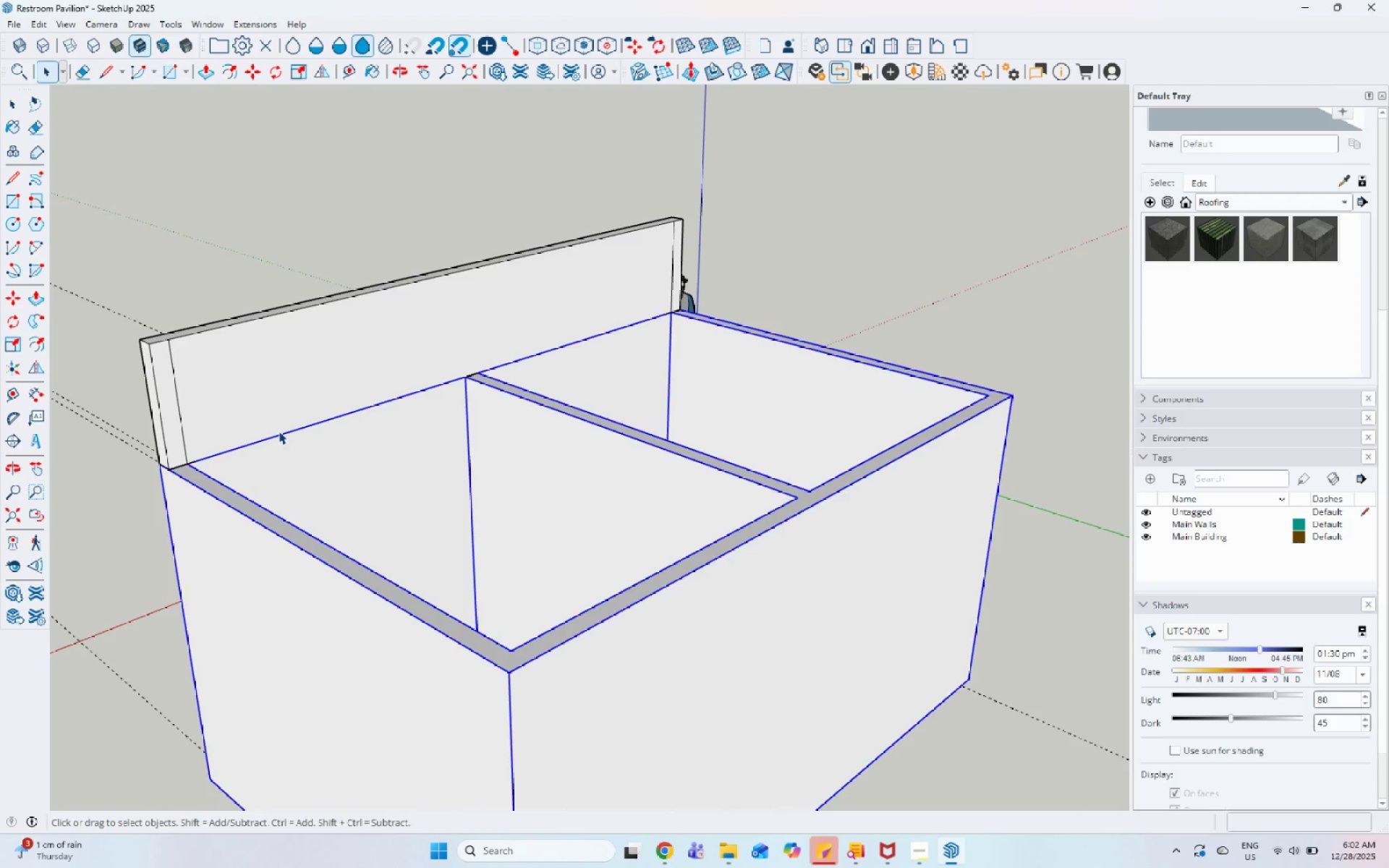 
scroll: coordinate [279, 431], scroll_direction: down, amount: 5.0
 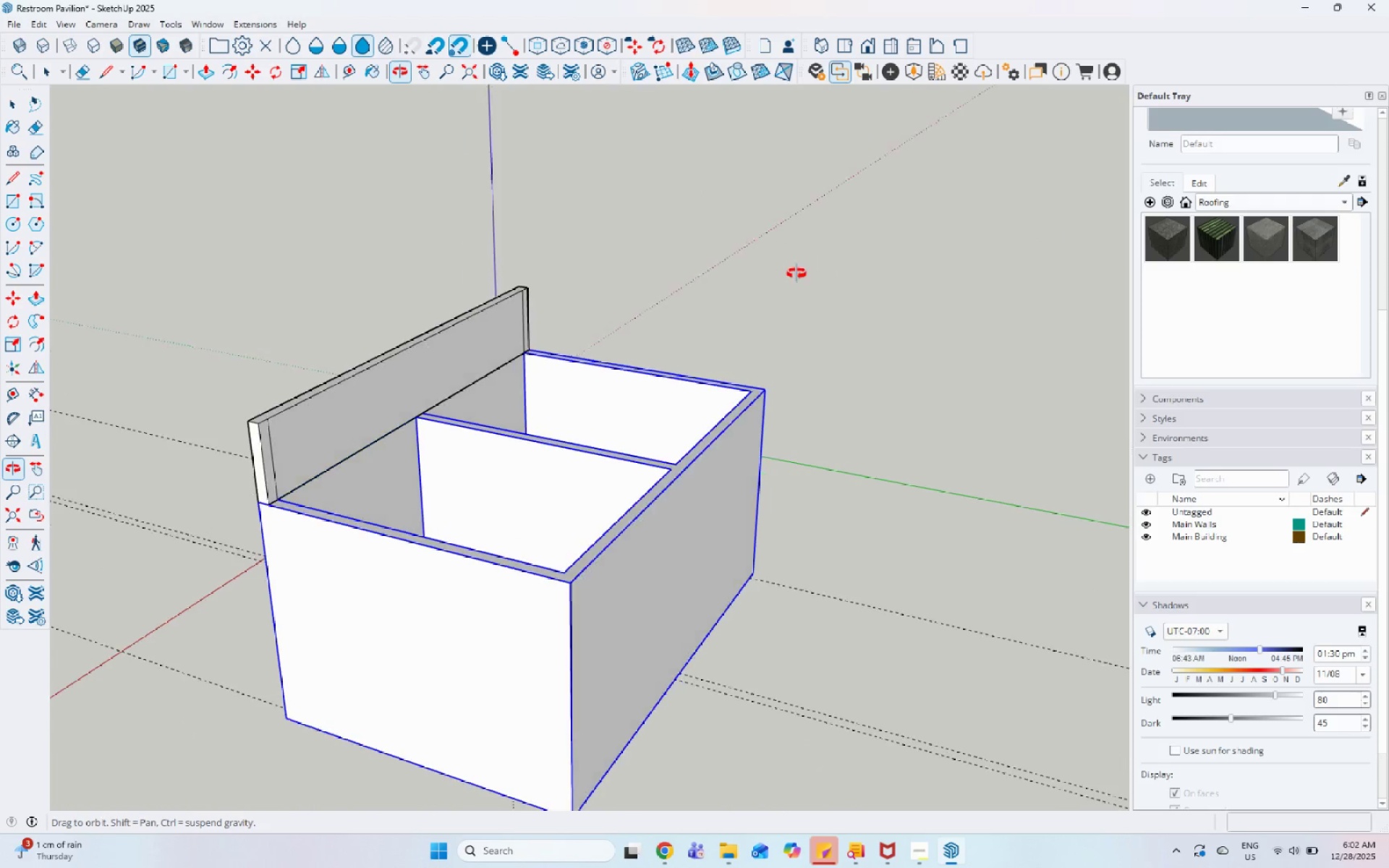 
double_click([426, 349])
 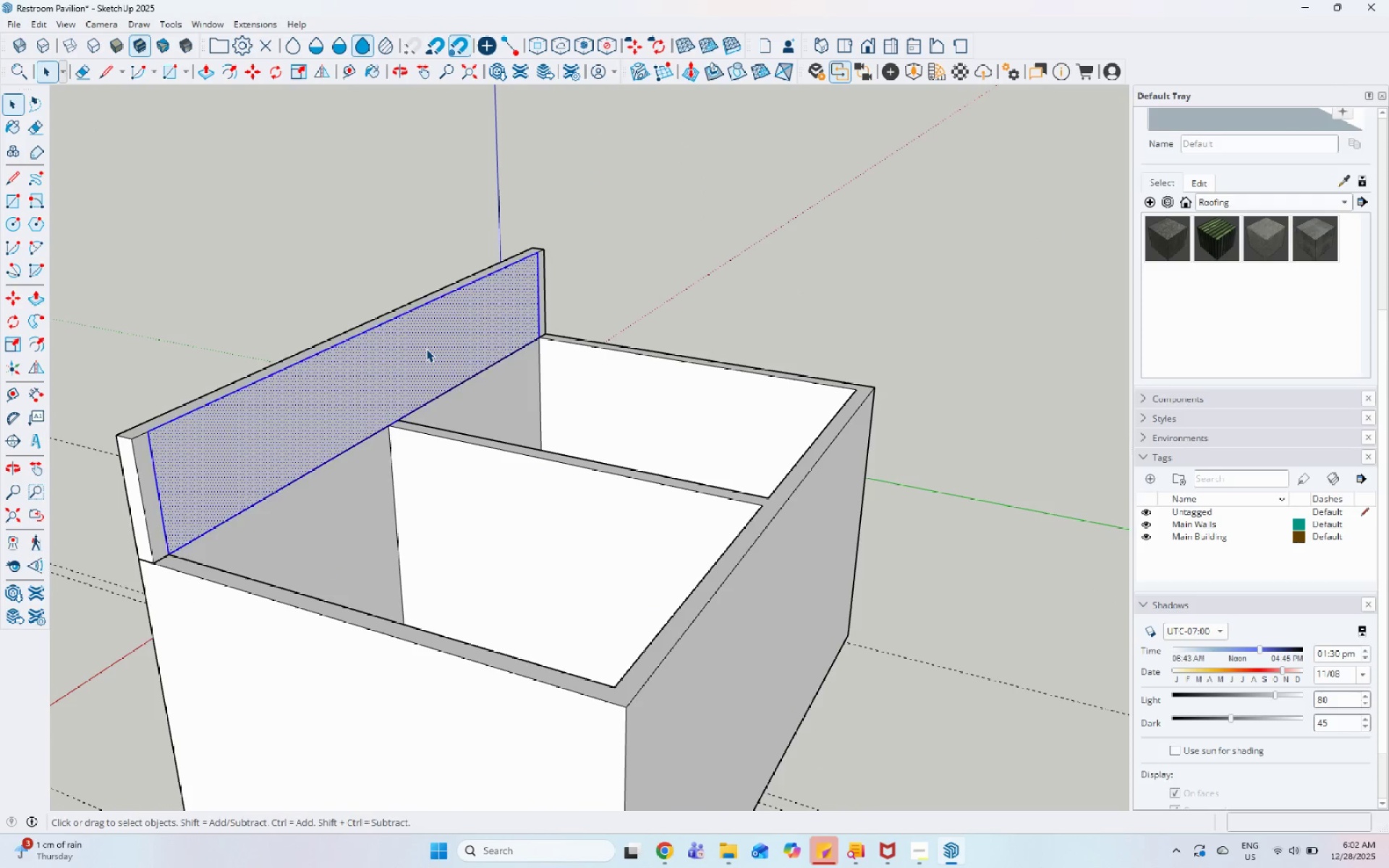 
scroll: coordinate [481, 396], scroll_direction: up, amount: 3.0
 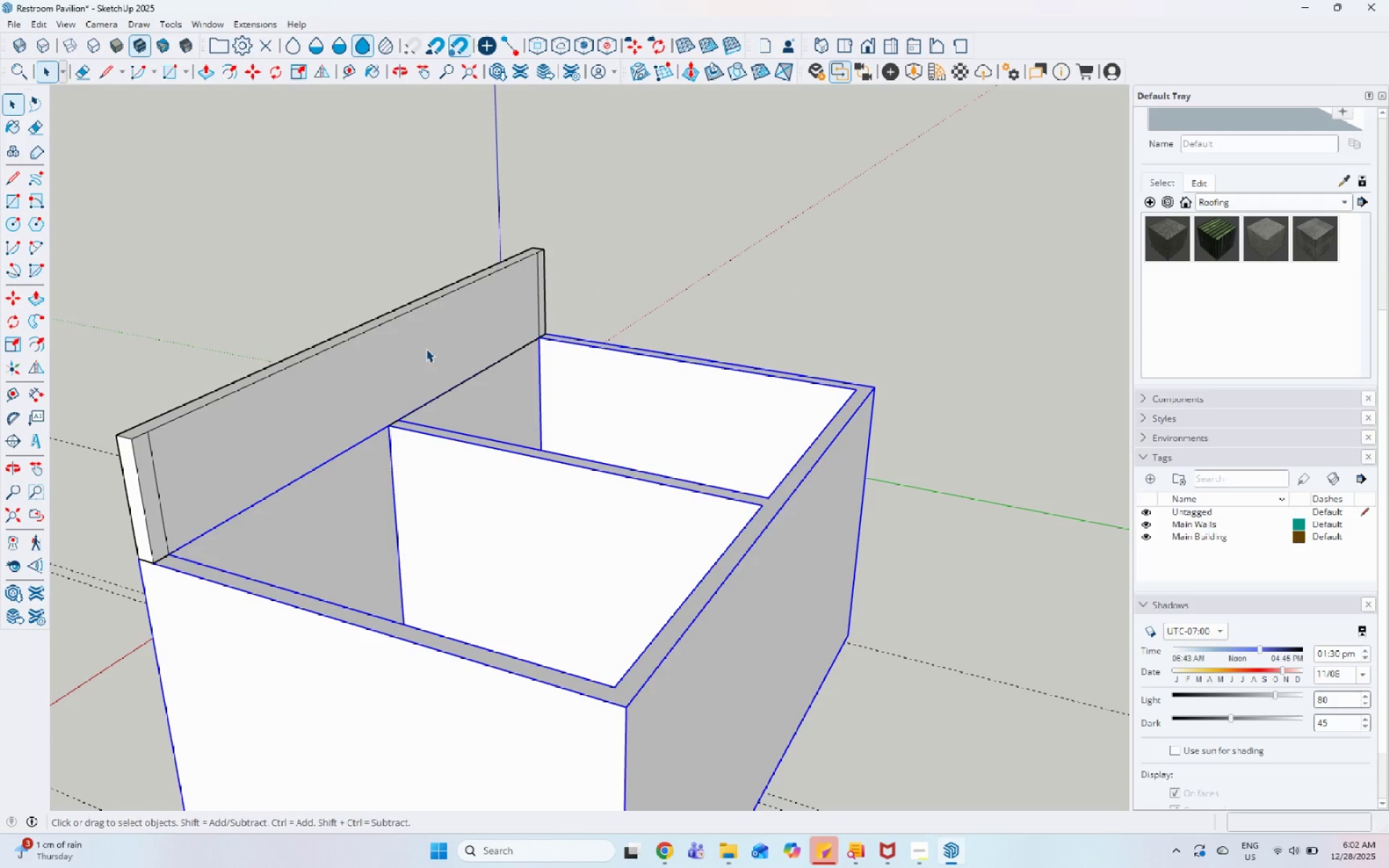 
triple_click([426, 349])
 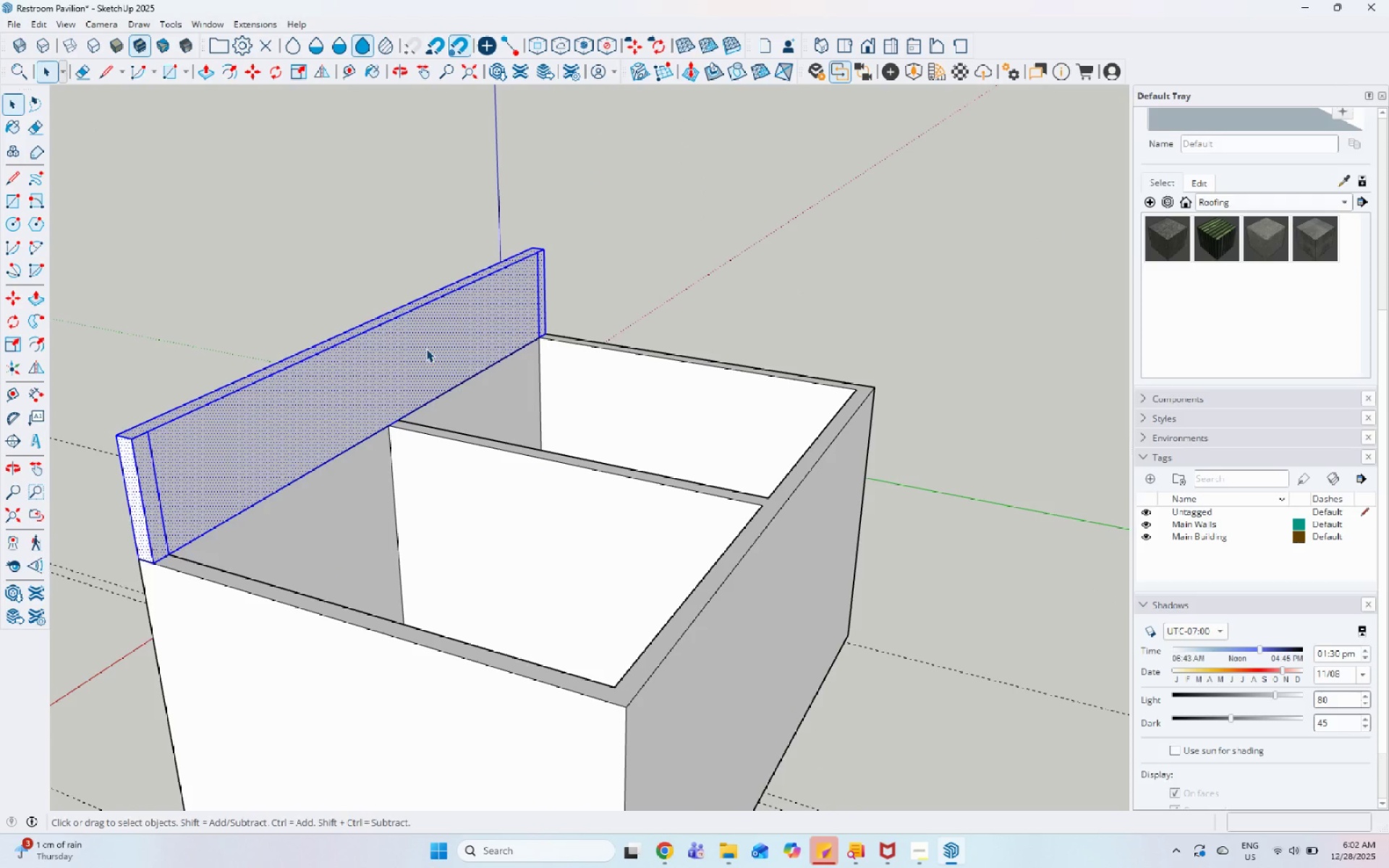 
right_click([426, 349])
 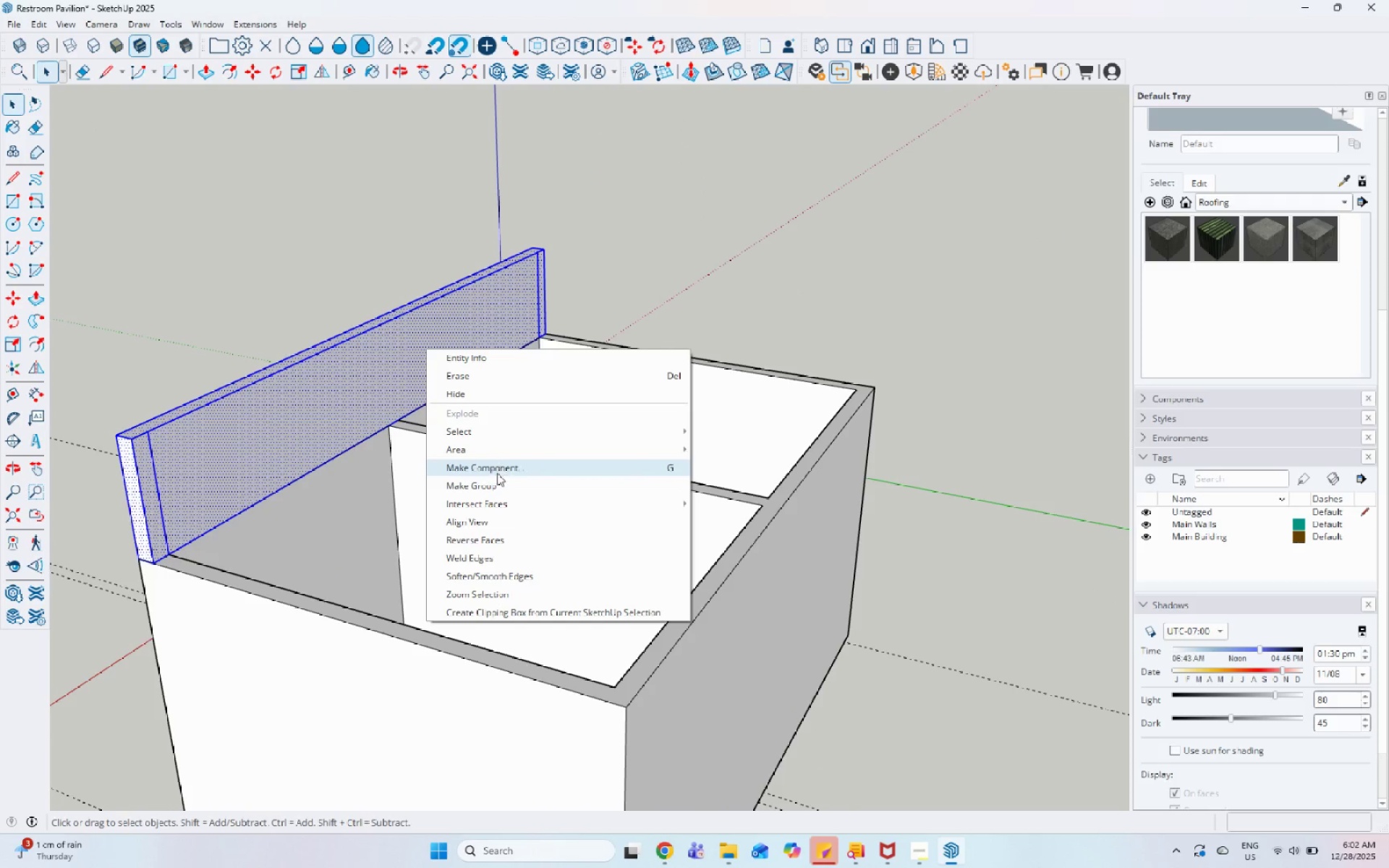 
left_click([489, 488])
 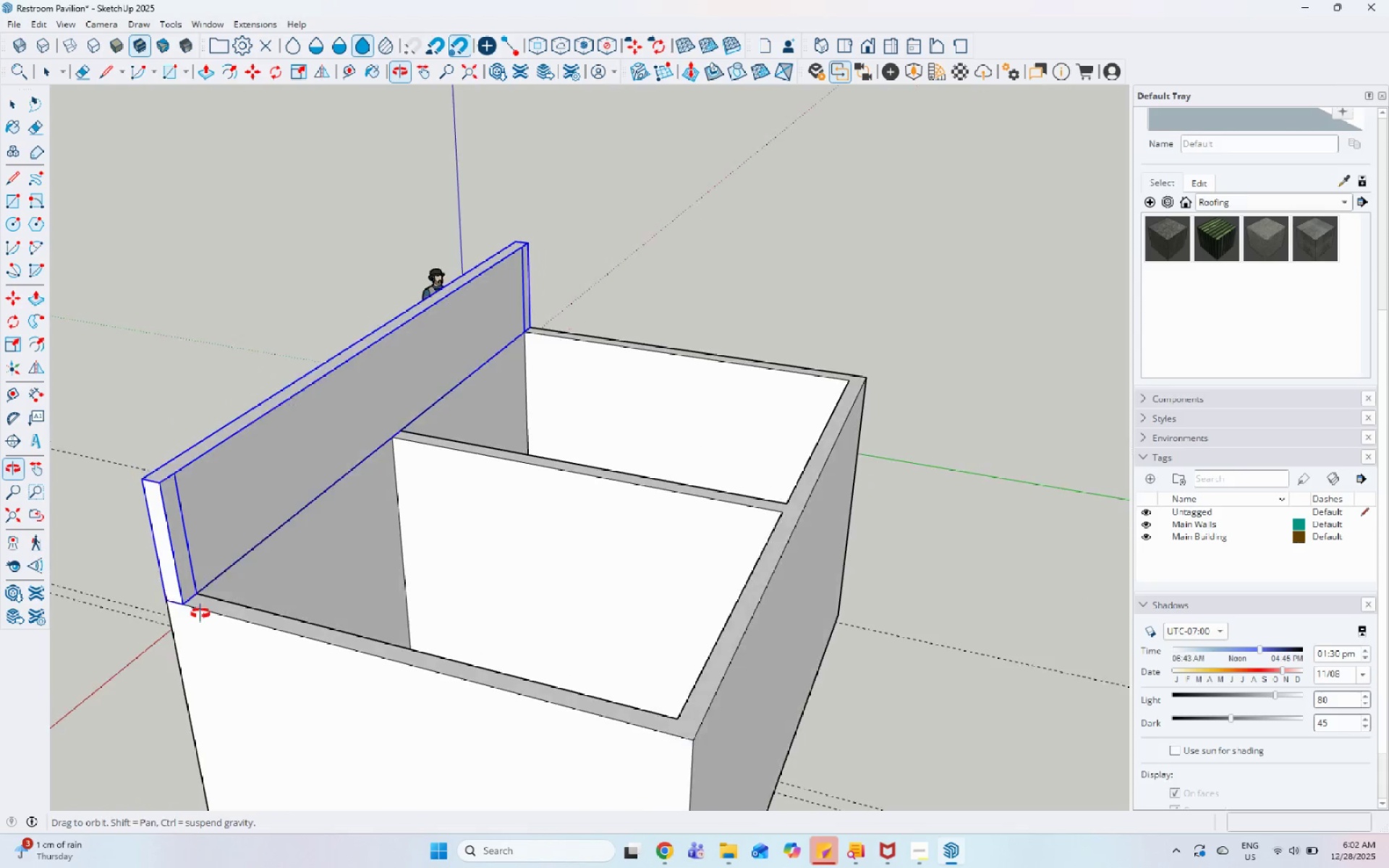 
key(M)
 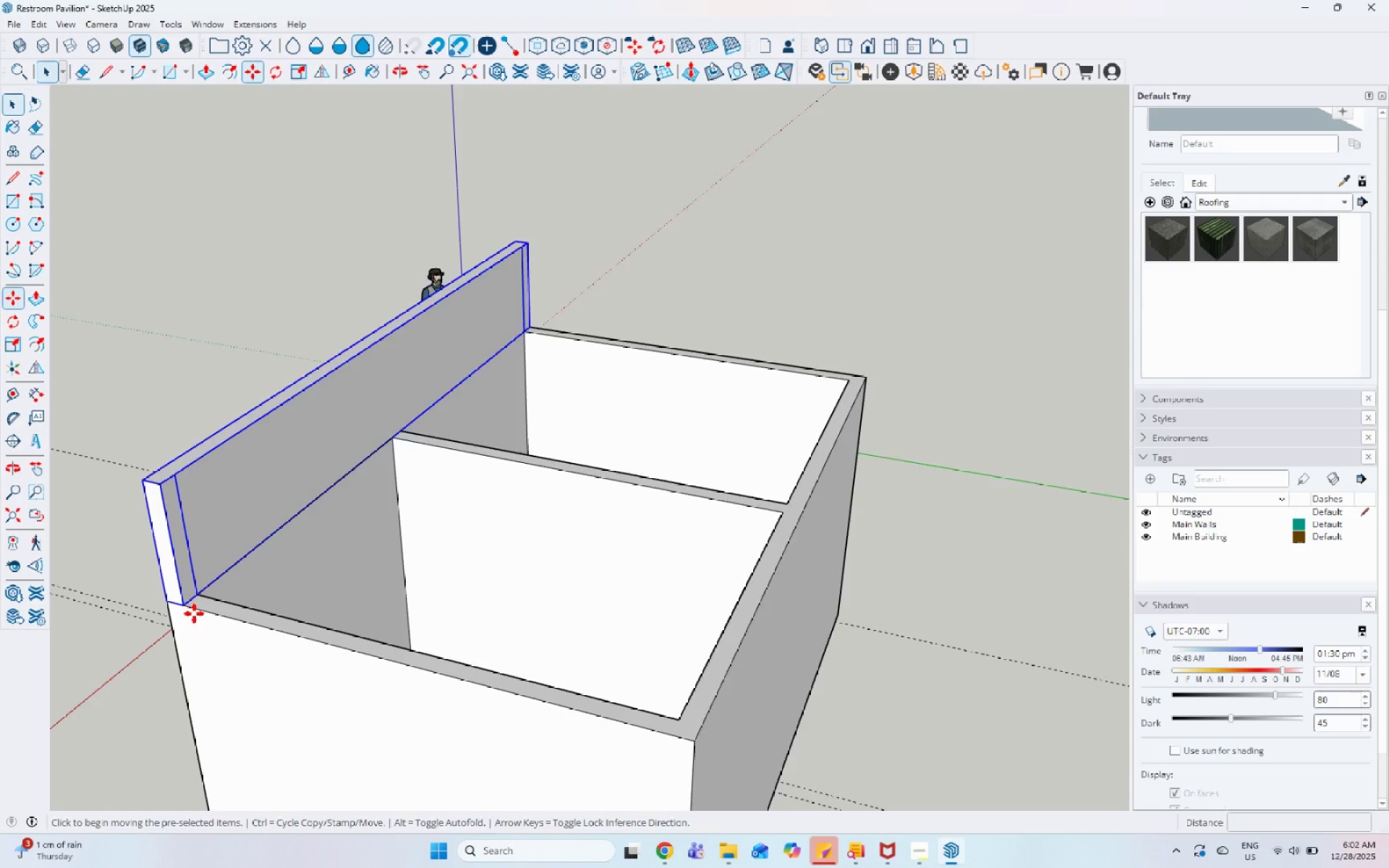 
scroll: coordinate [185, 613], scroll_direction: up, amount: 2.0
 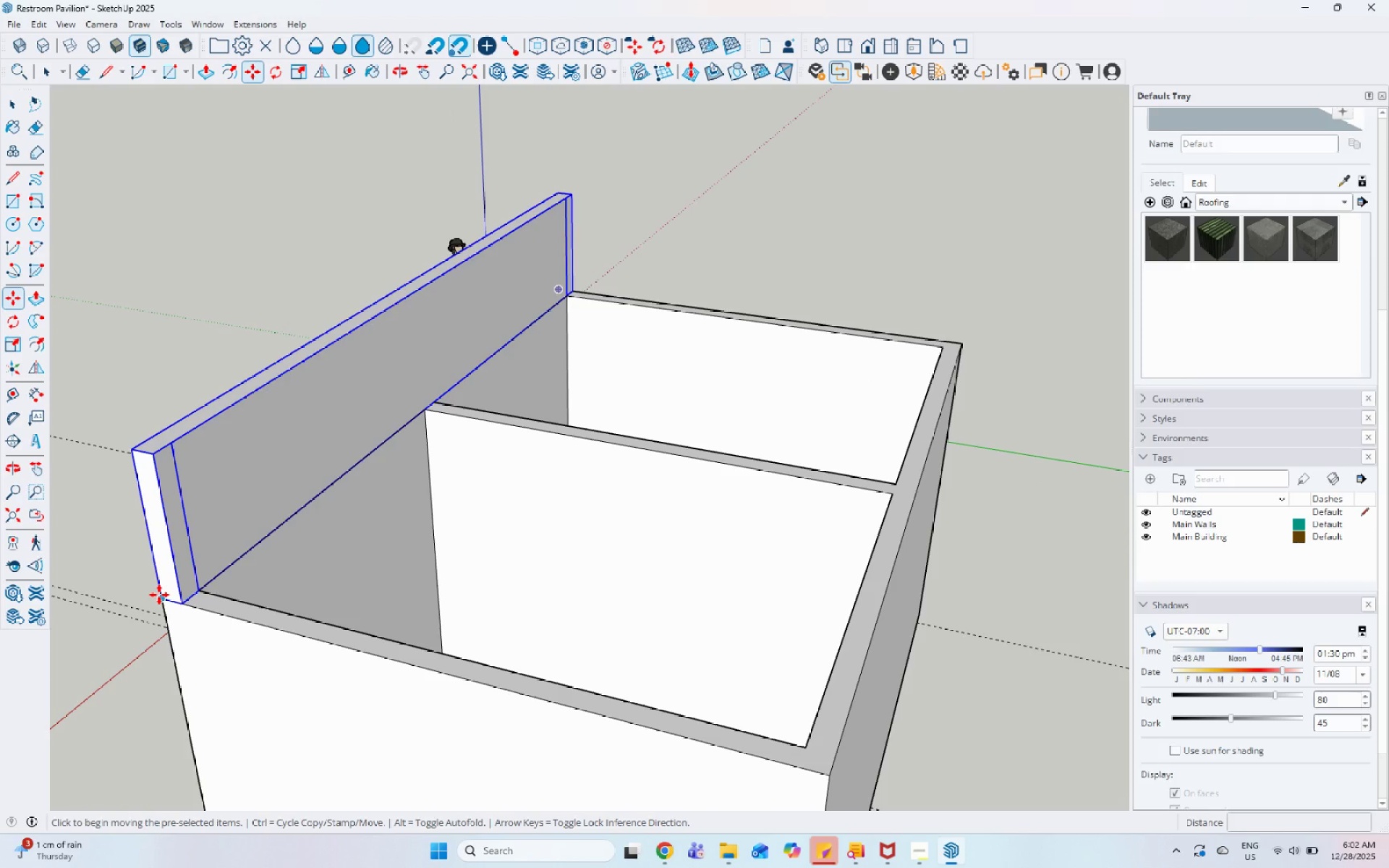 
key(Control+ControlLeft)
 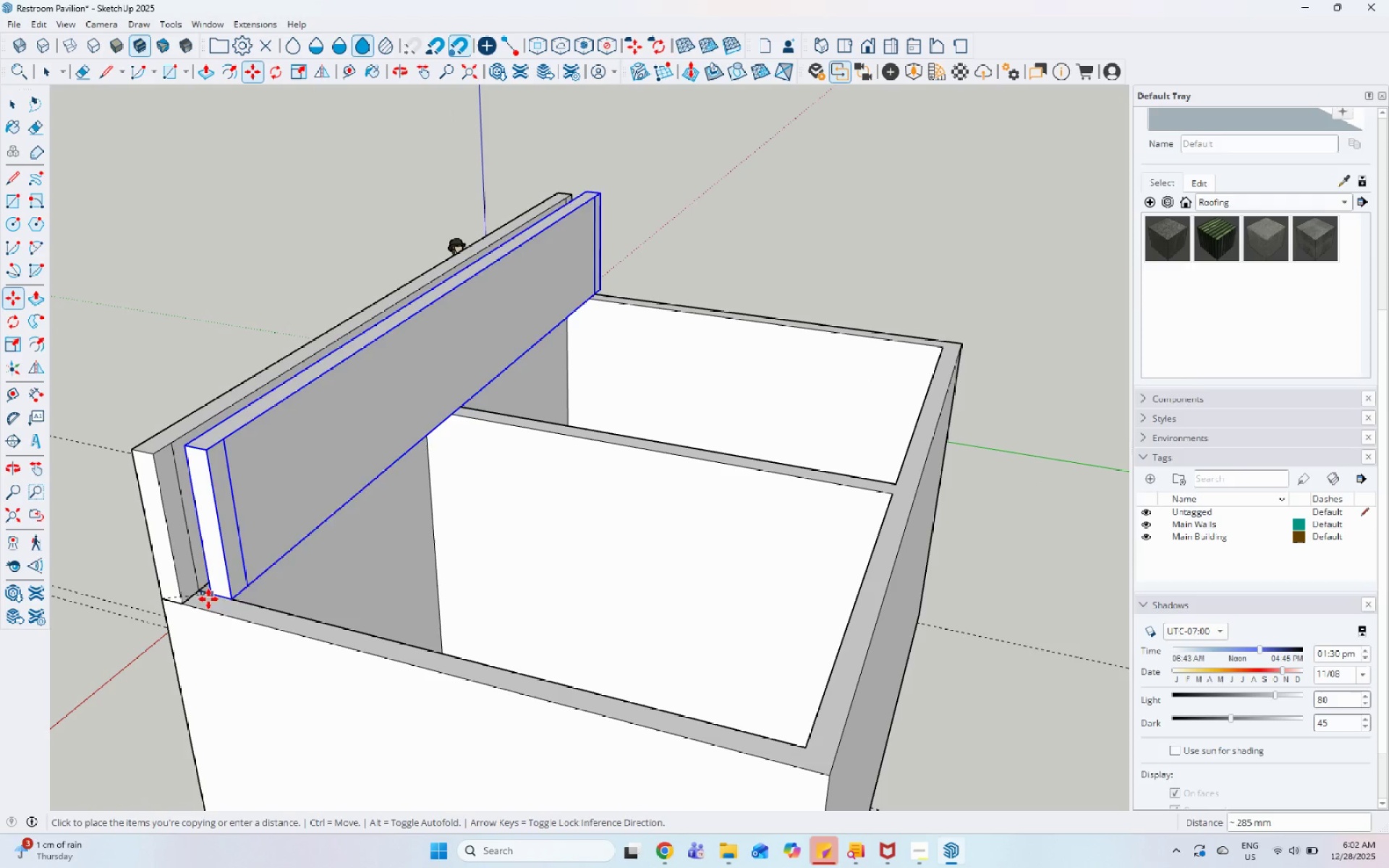 
left_click([159, 595])
 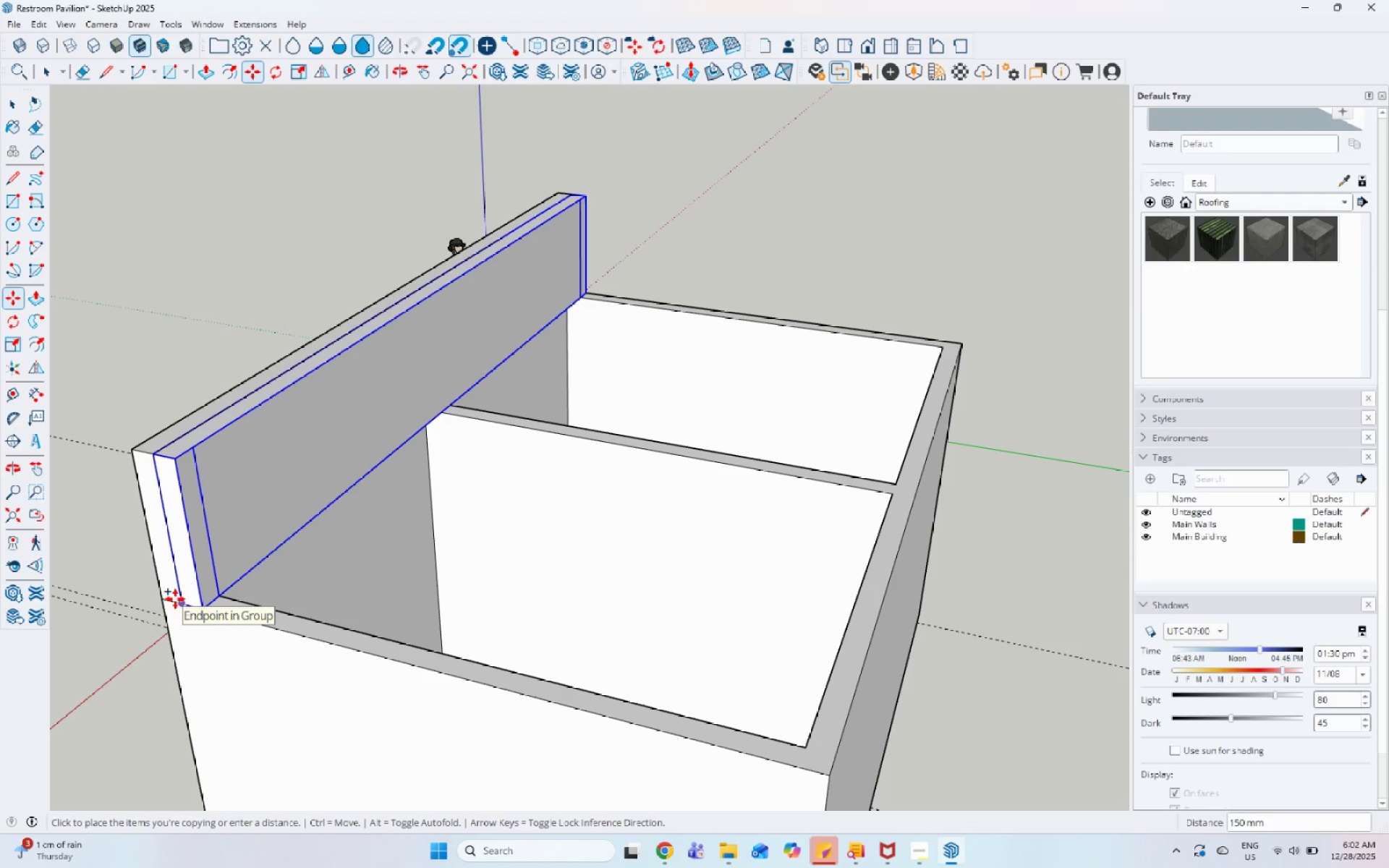 
key(Space)
 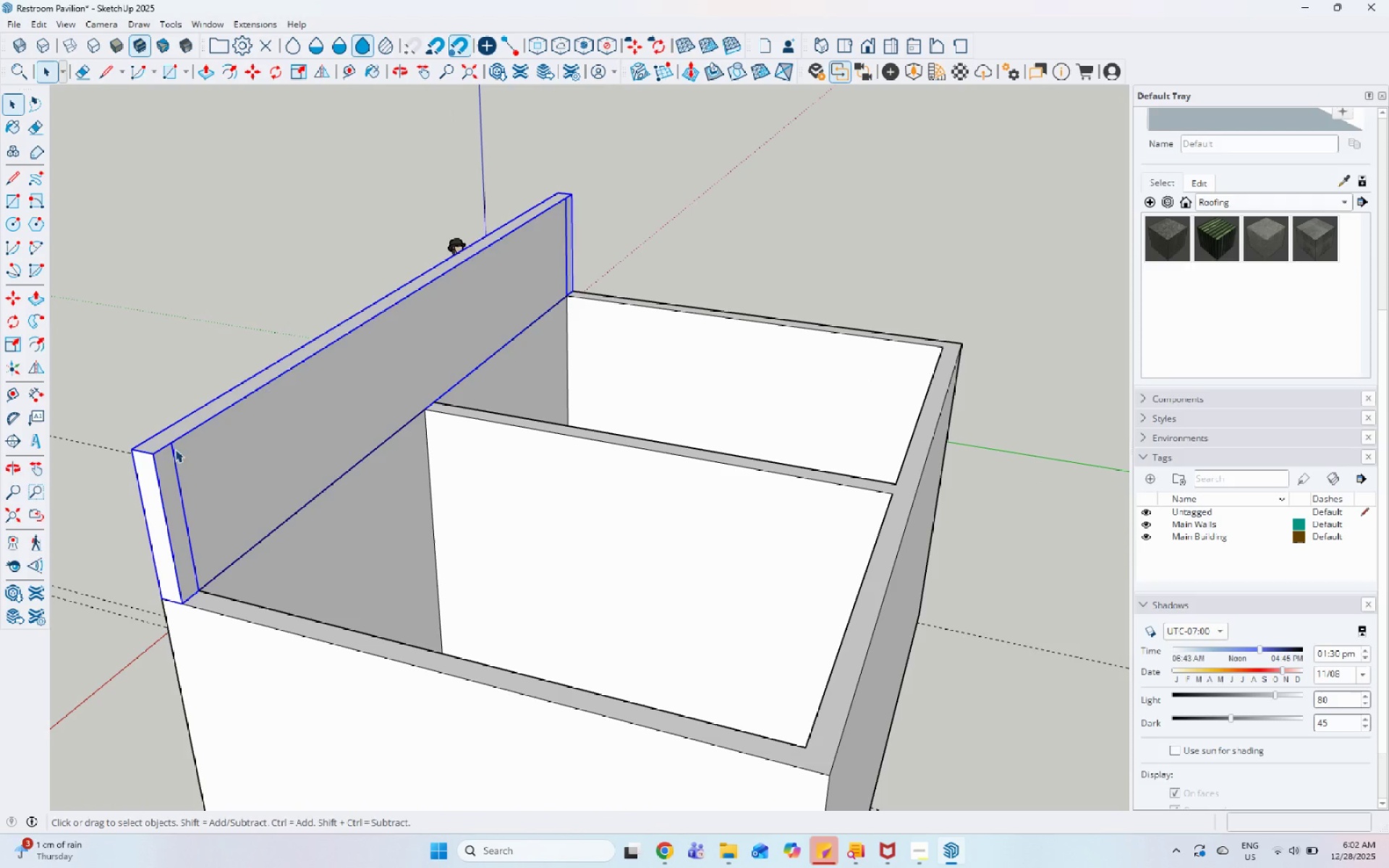 
left_click([166, 467])
 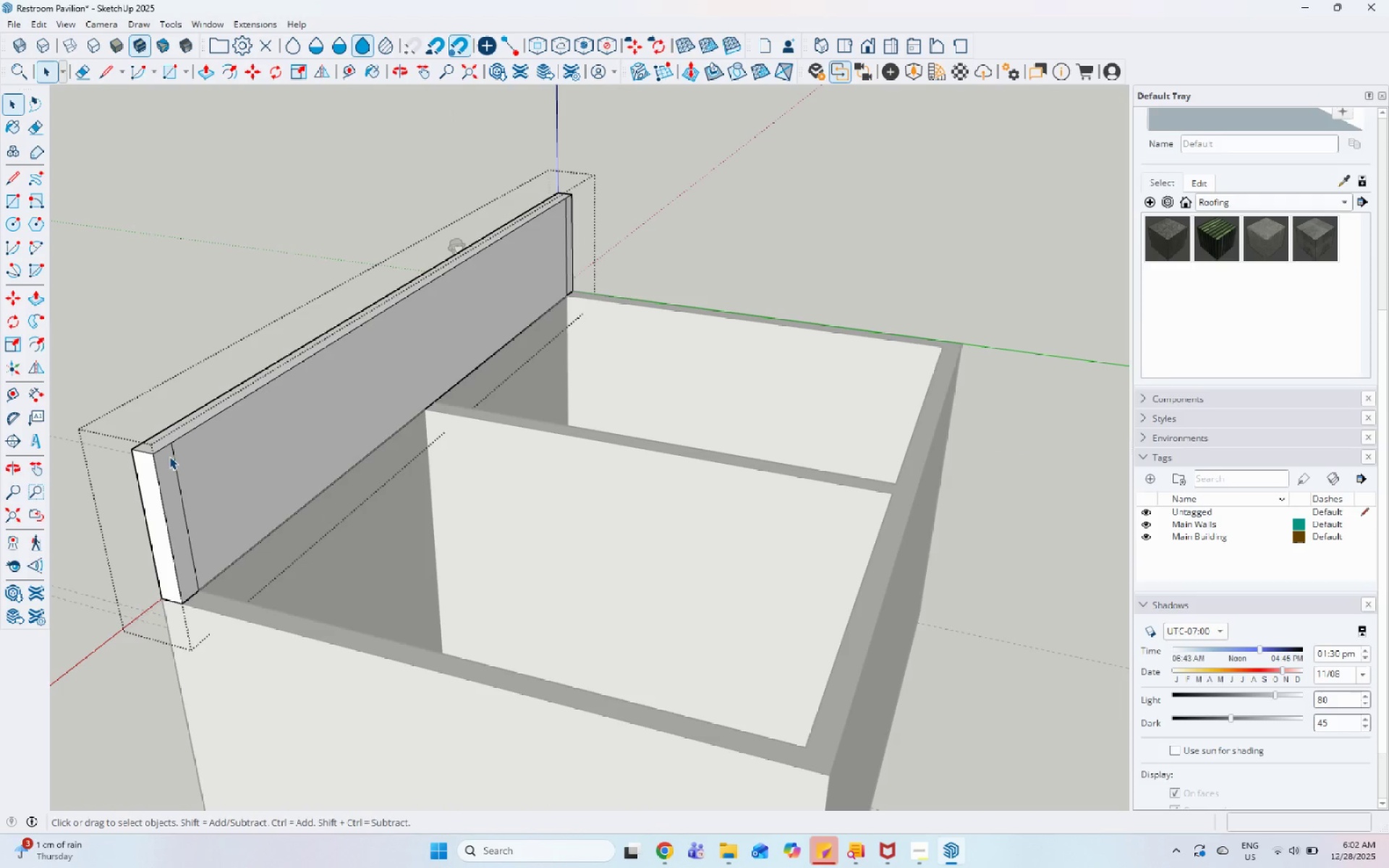 
triple_click([169, 456])
 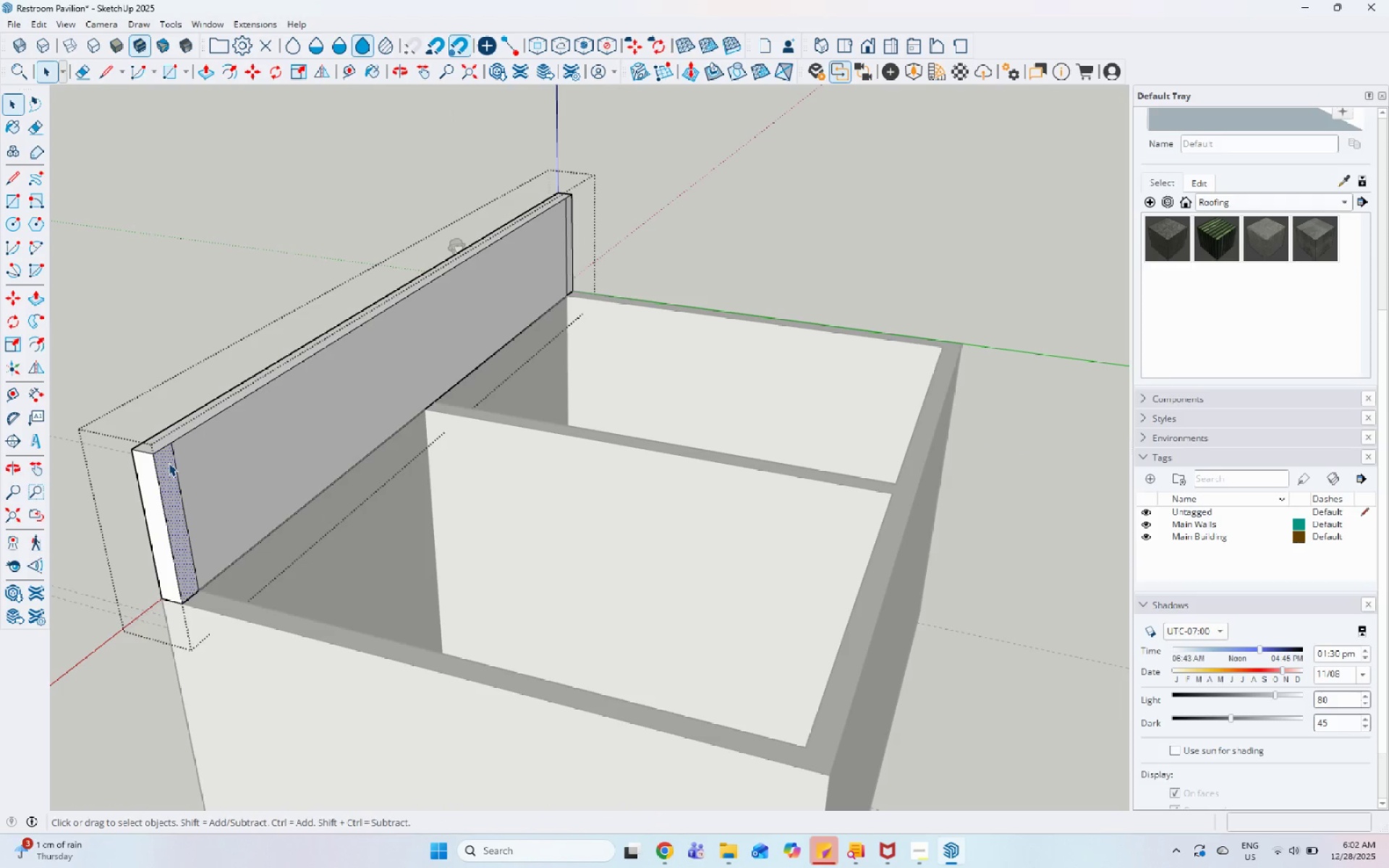 
key(P)
 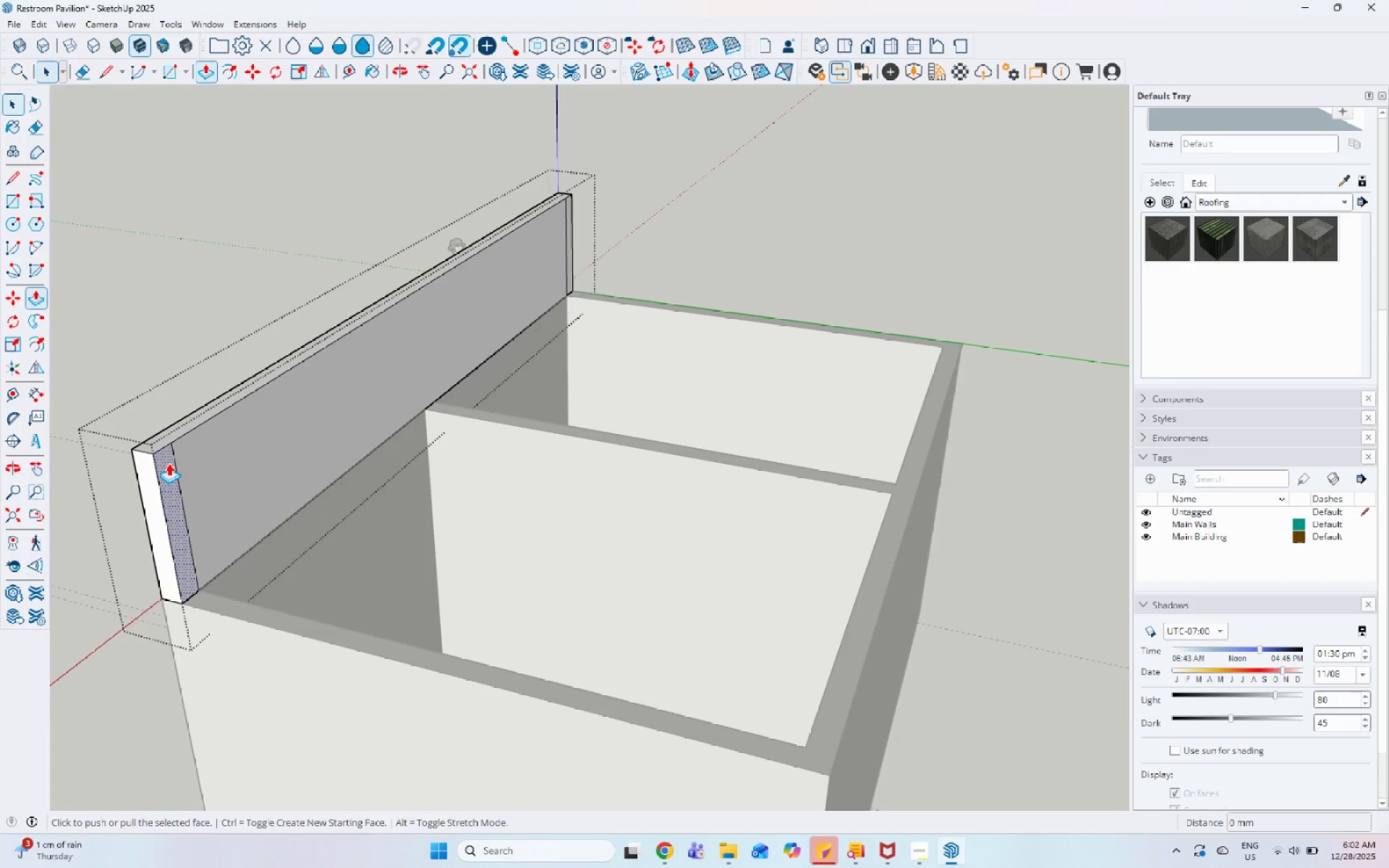 
left_click([169, 463])
 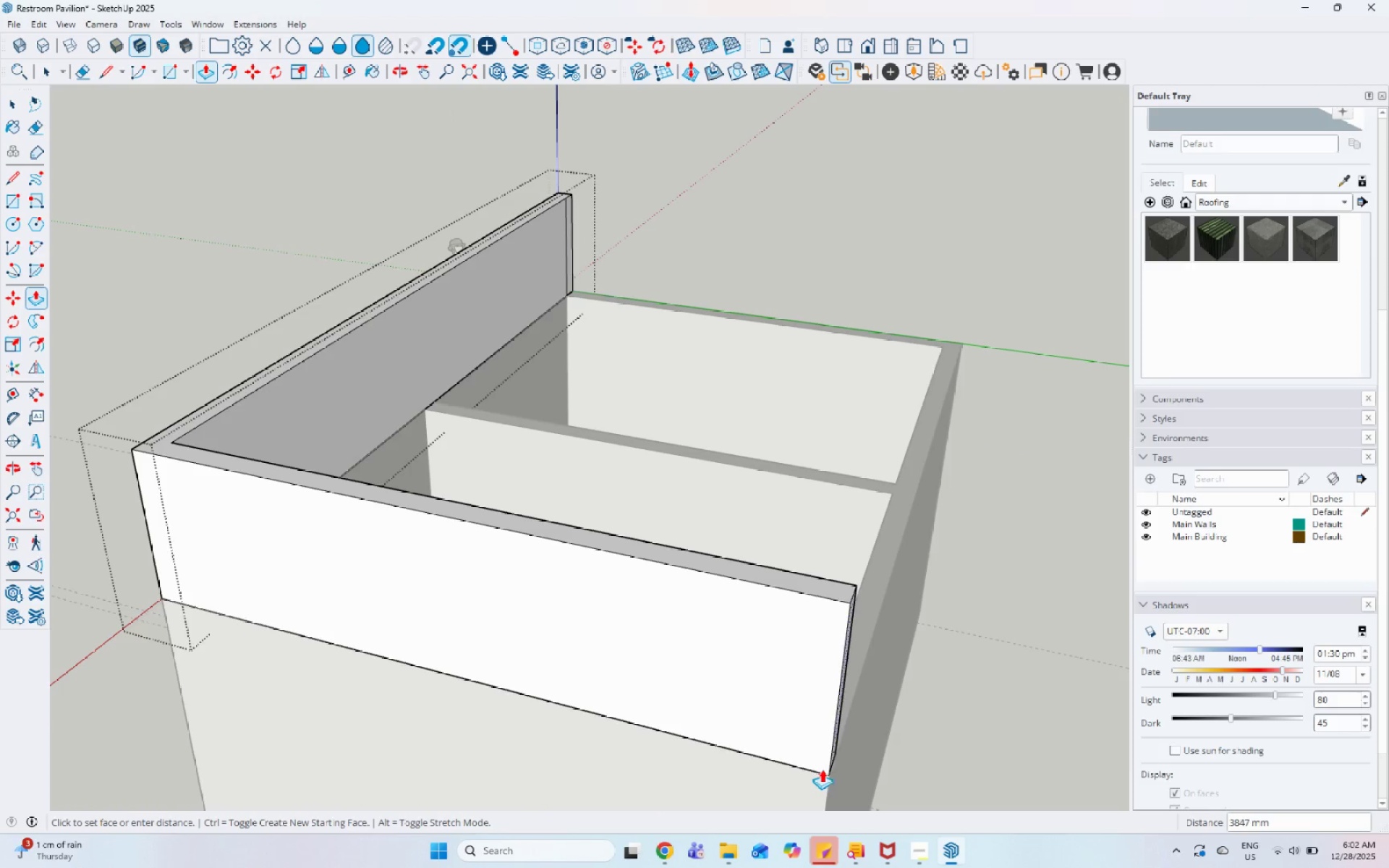 
left_click([831, 767])
 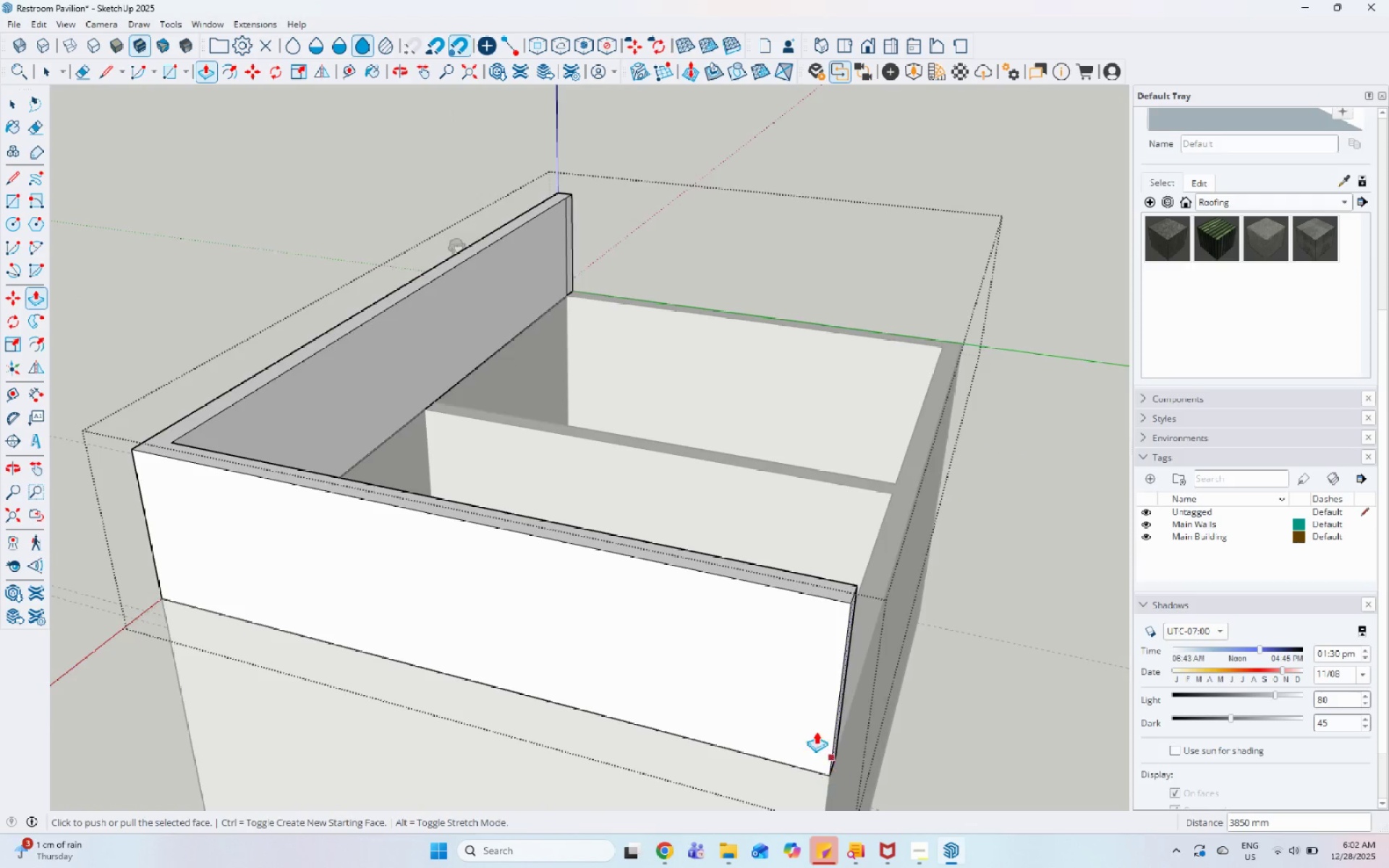 
scroll: coordinate [770, 621], scroll_direction: down, amount: 8.0
 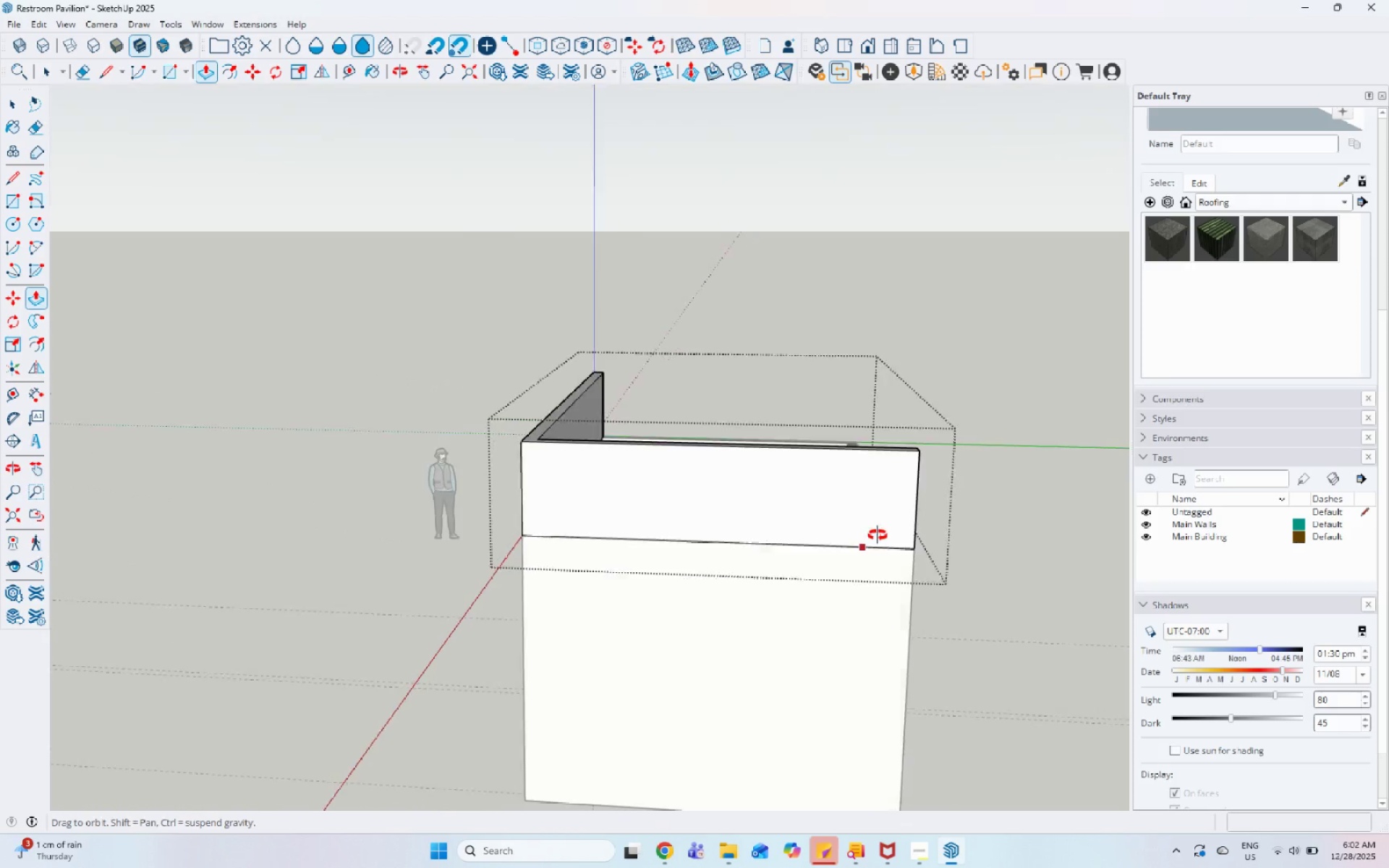 
key(Space)
 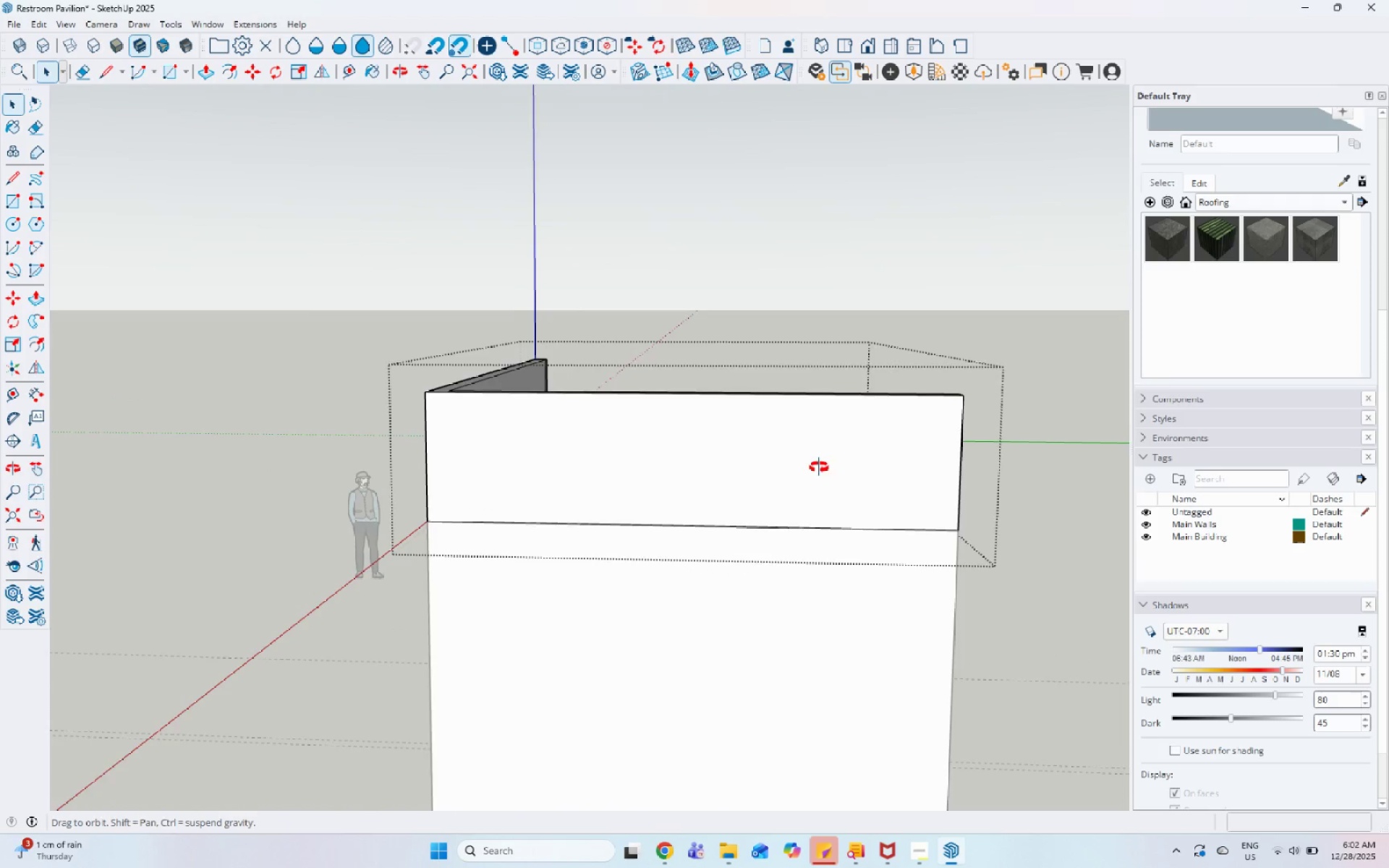 
scroll: coordinate [817, 466], scroll_direction: up, amount: 4.0
 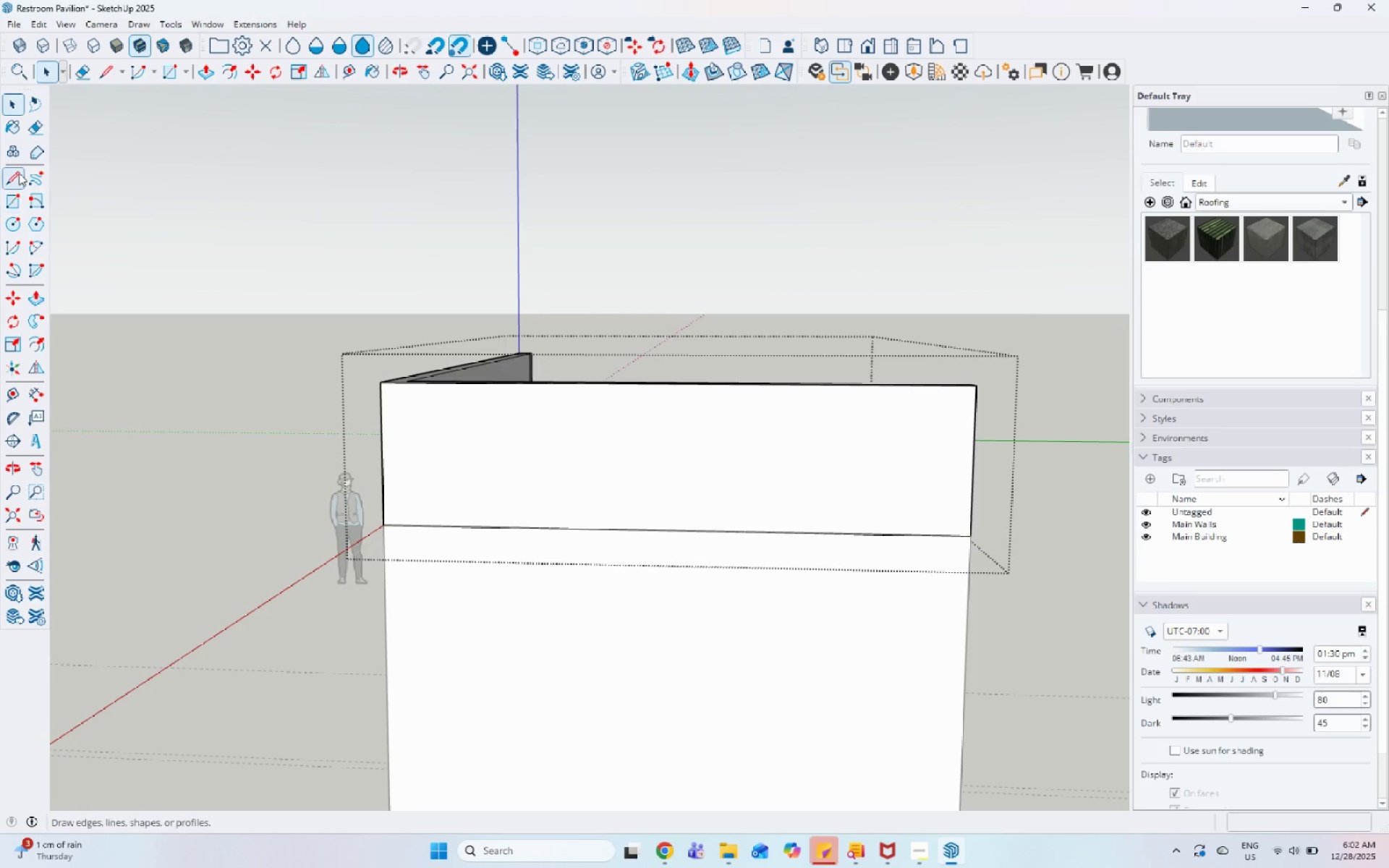 
left_click_drag(start_coordinate=[20, 170], to_coordinate=[29, 170])
 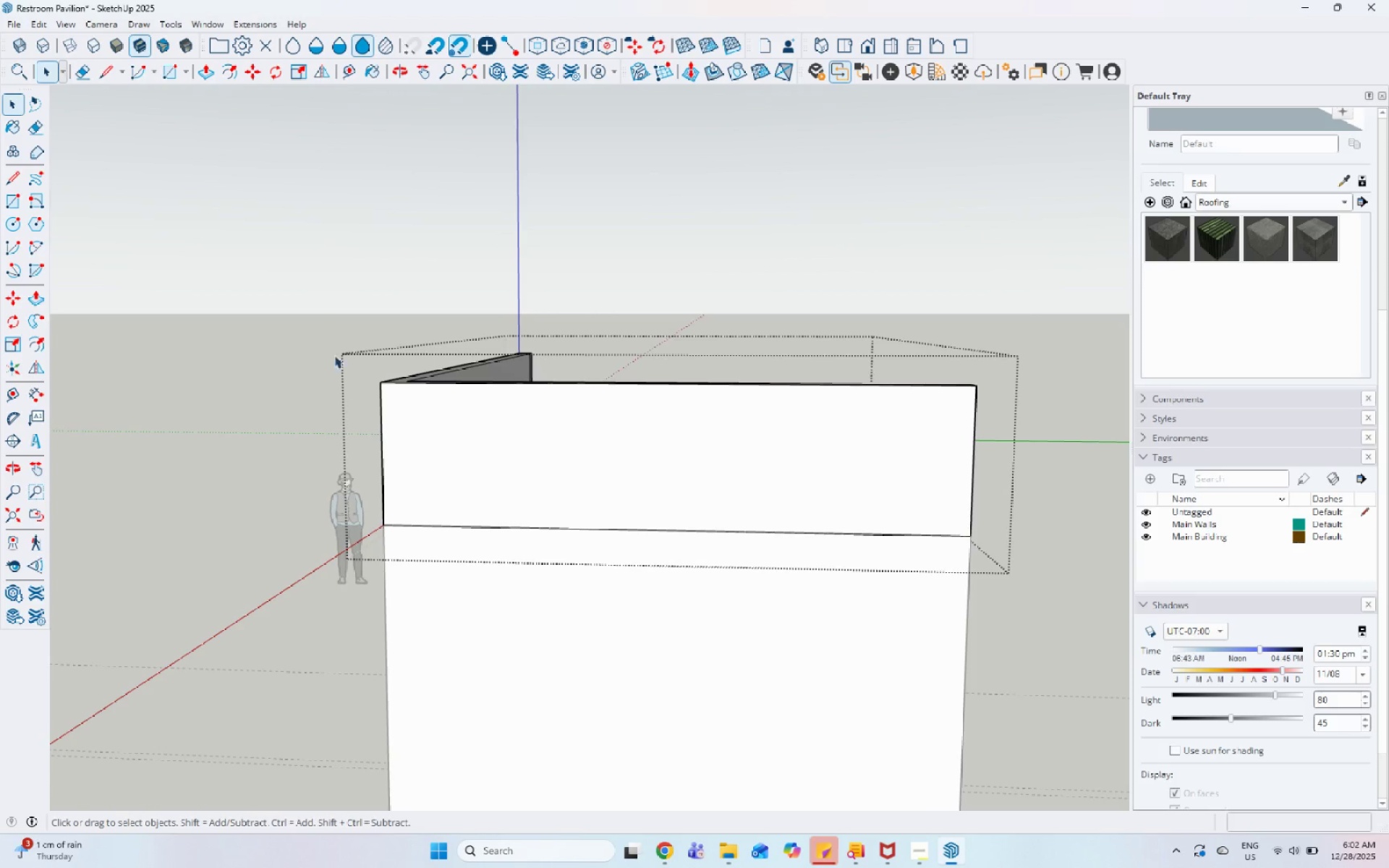 
scroll: coordinate [370, 395], scroll_direction: up, amount: 1.0
 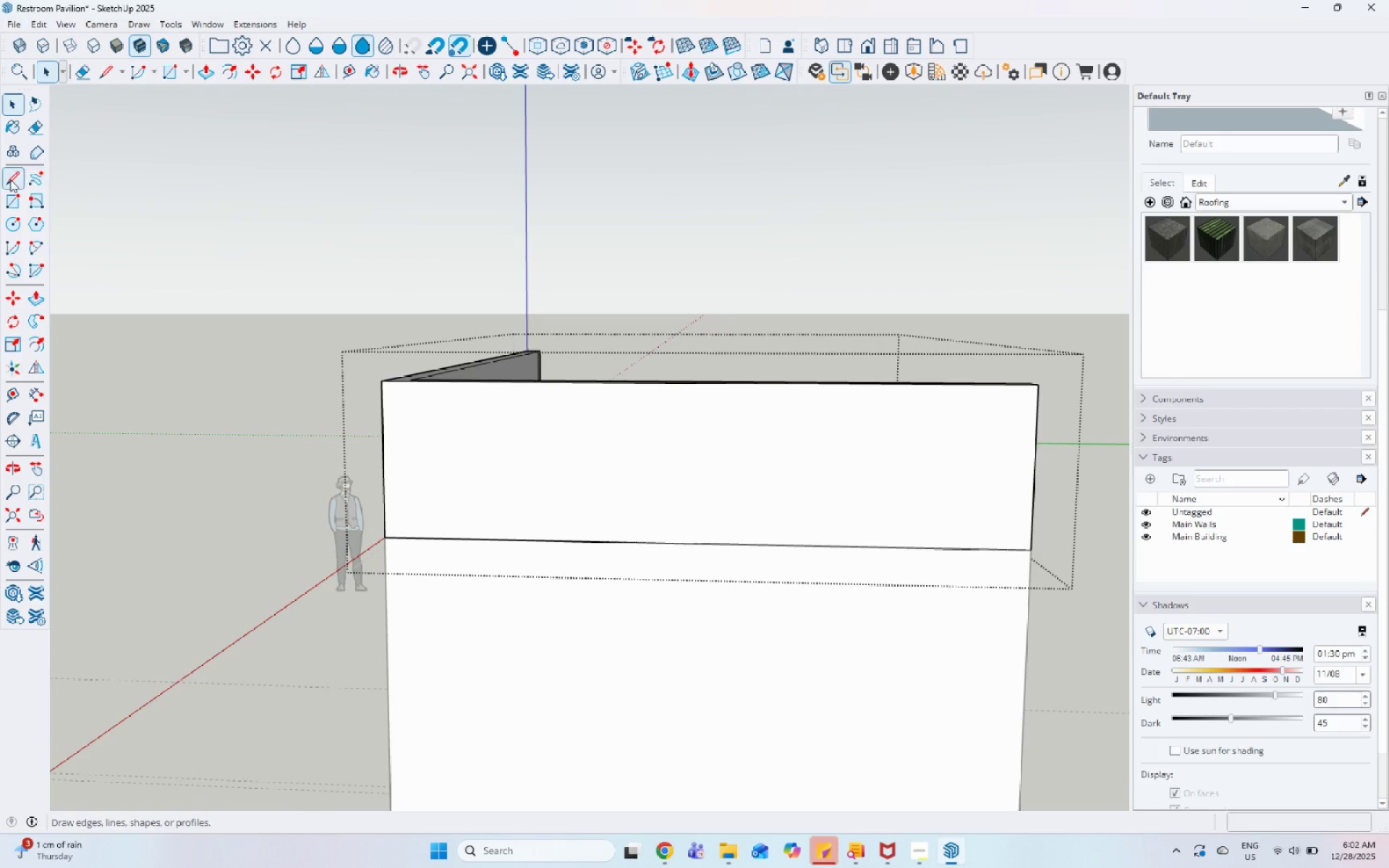 
left_click_drag(start_coordinate=[10, 179], to_coordinate=[14, 179])
 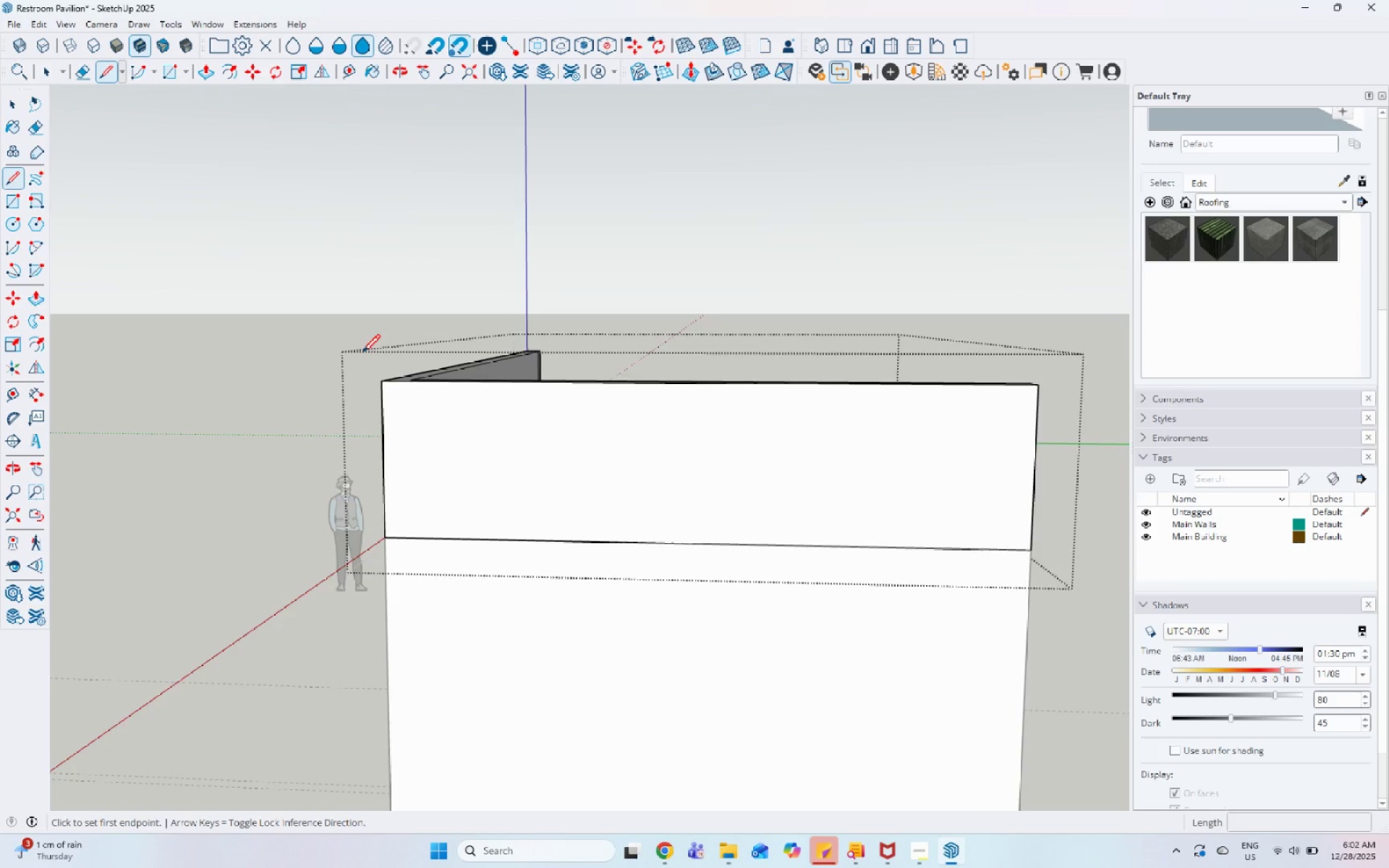 
scroll: coordinate [404, 398], scroll_direction: up, amount: 2.0
 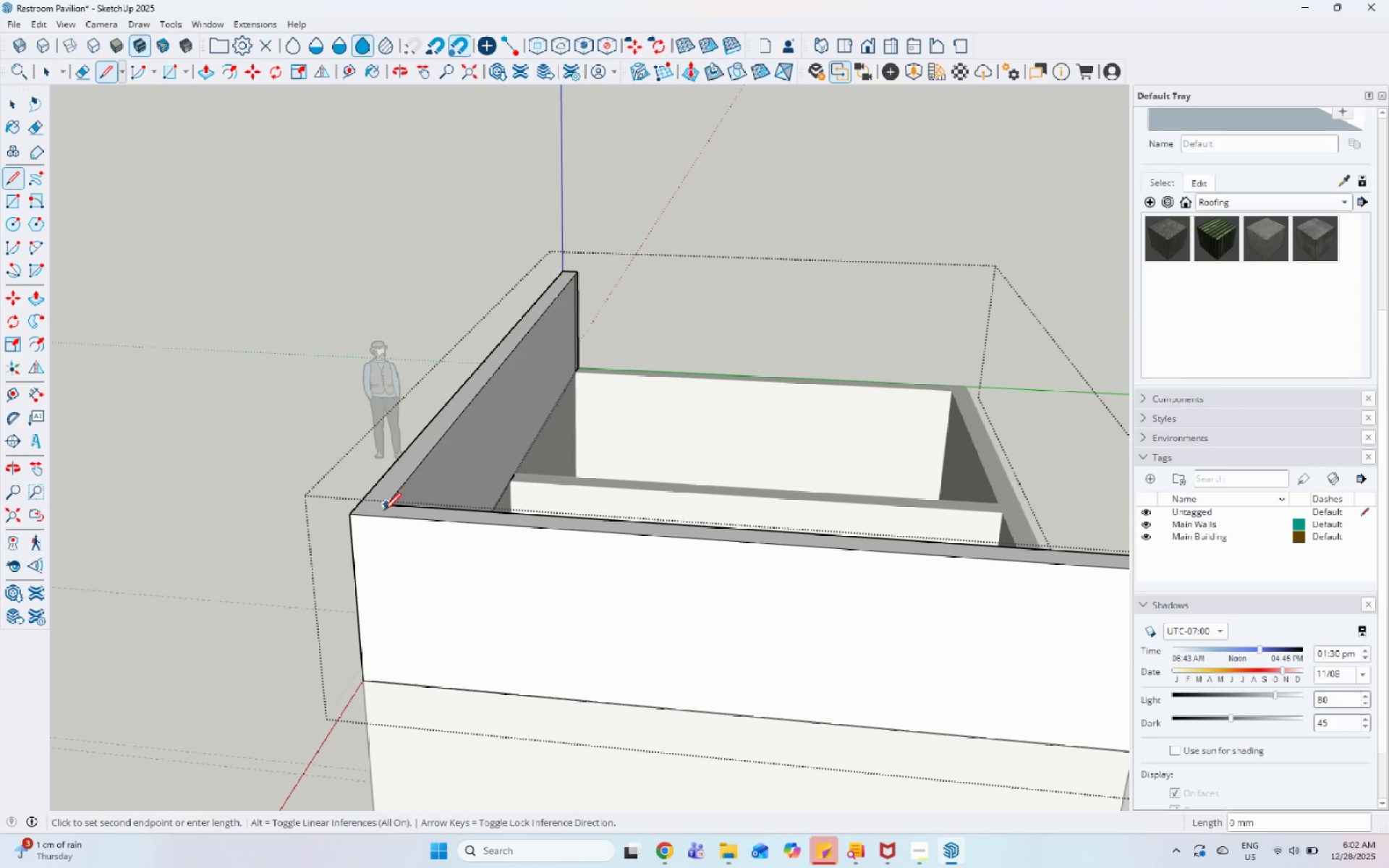 
left_click([373, 519])
 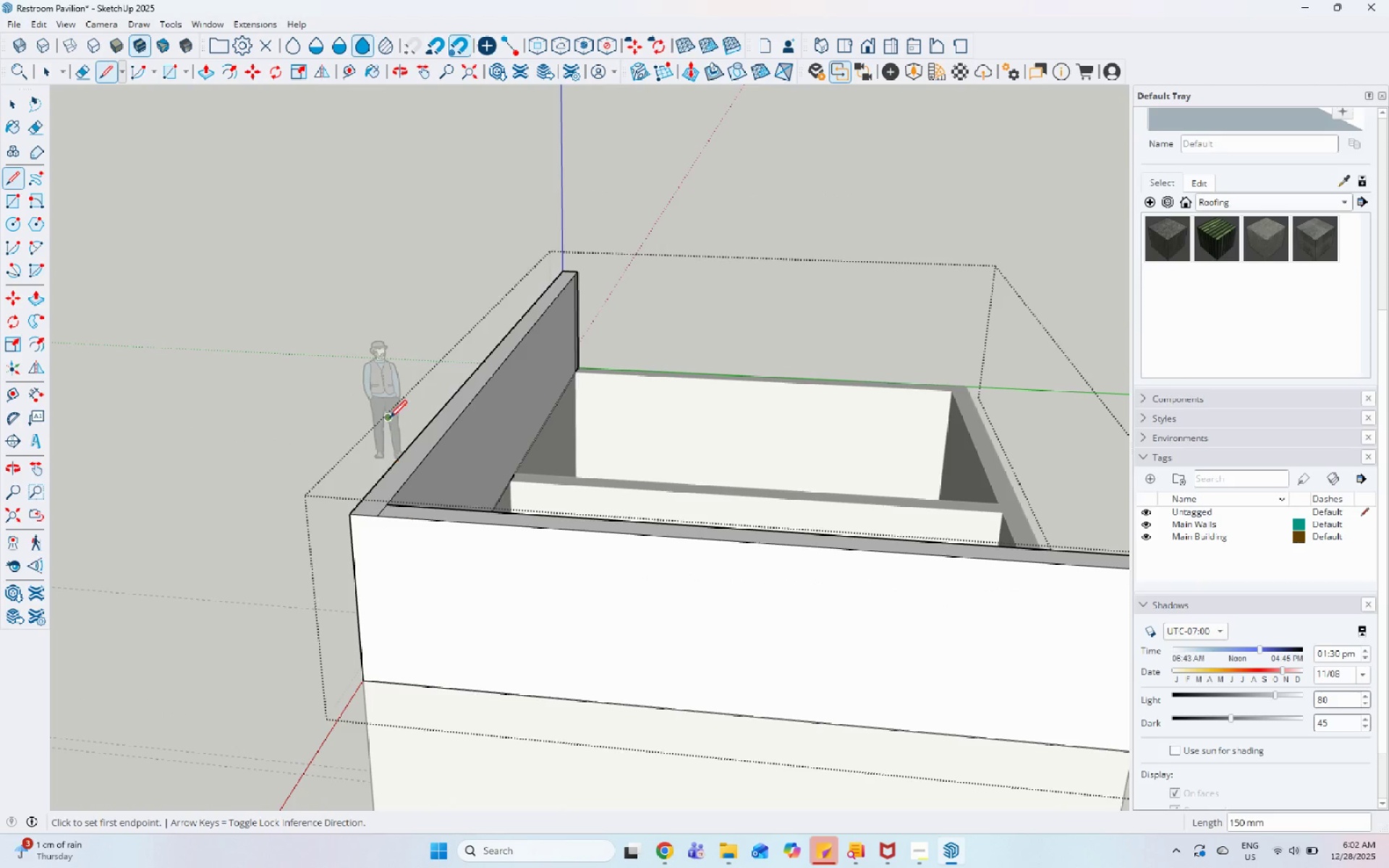 
scroll: coordinate [389, 420], scroll_direction: down, amount: 5.0
 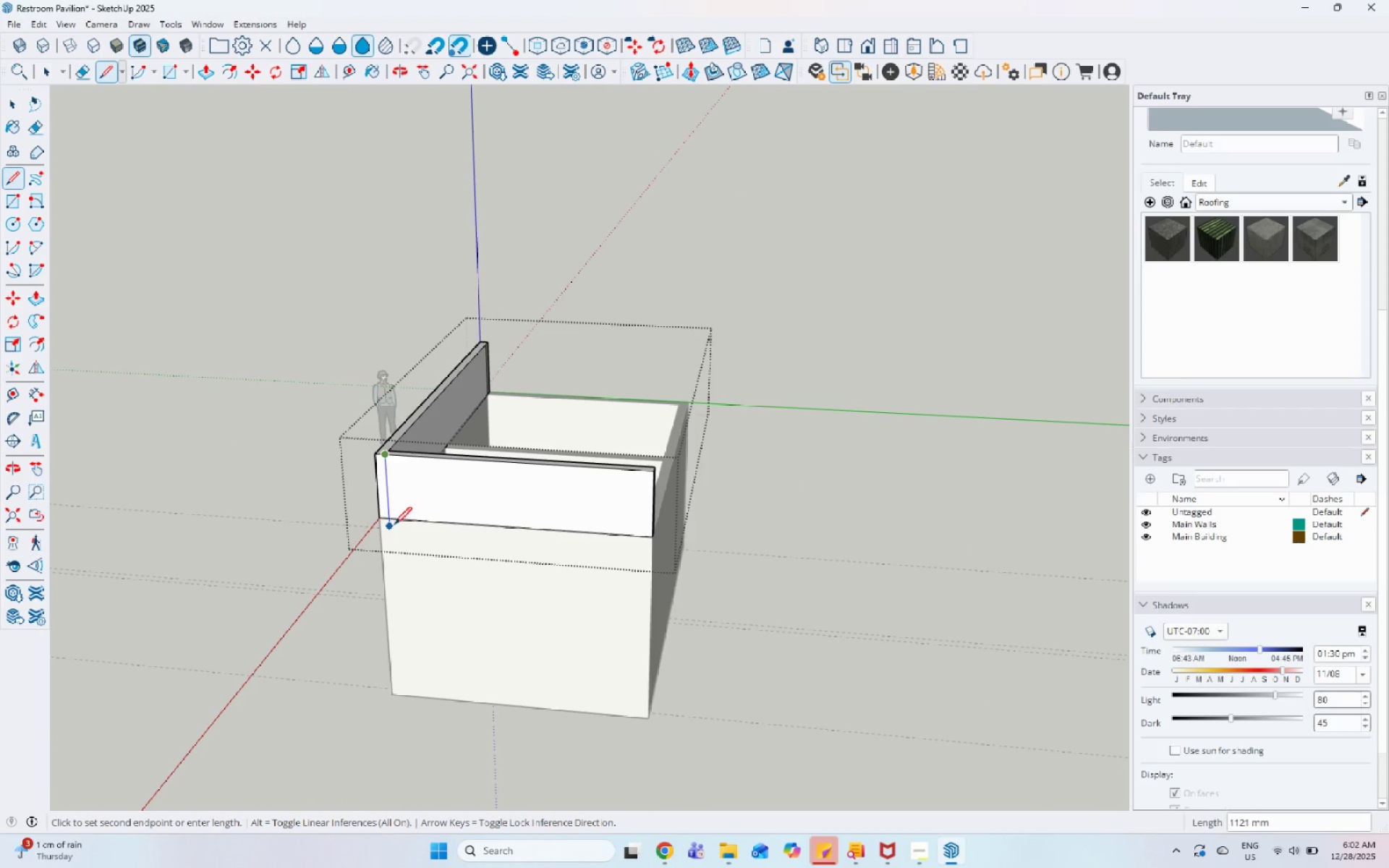 
left_click([394, 519])
 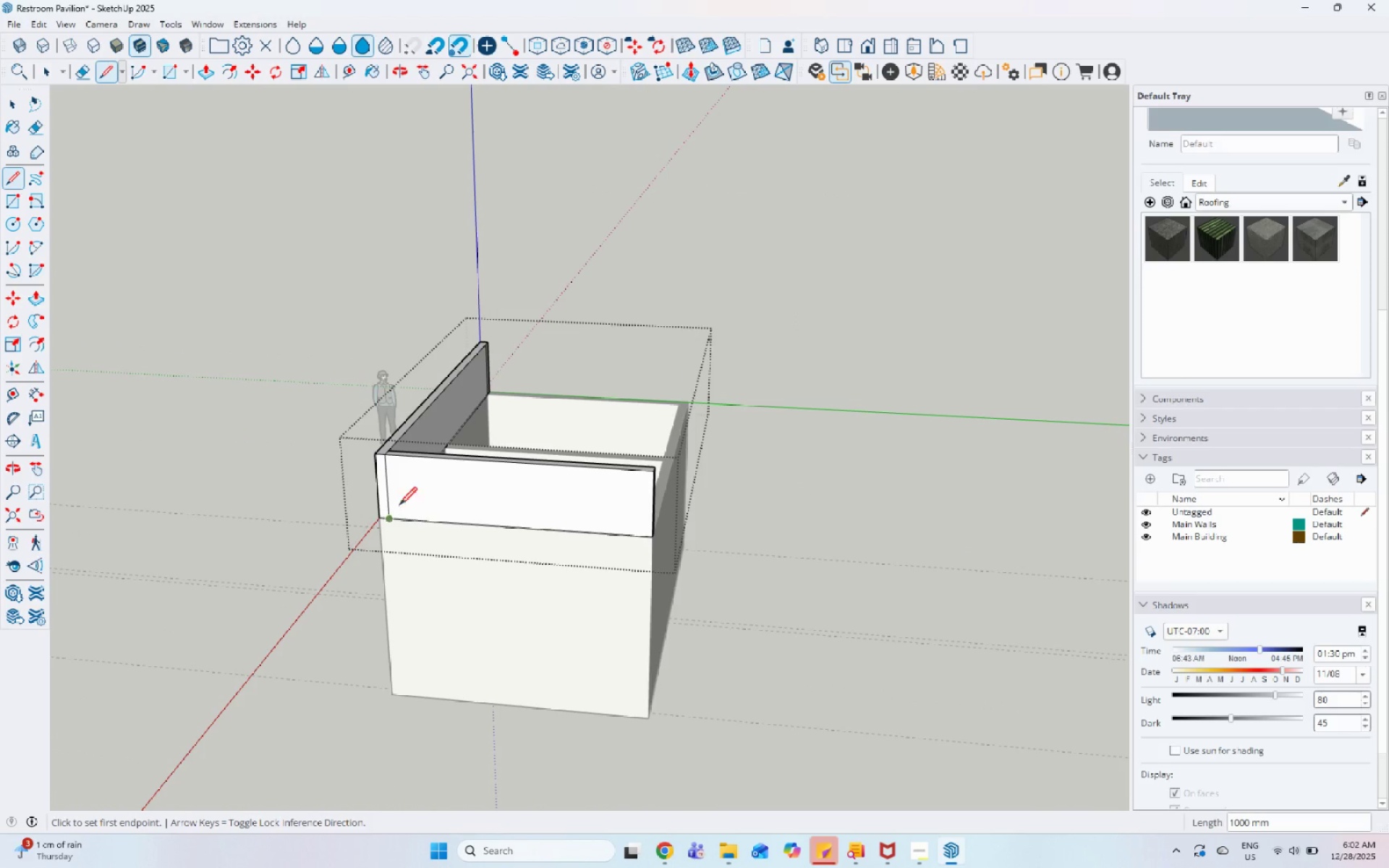 
key(Space)
 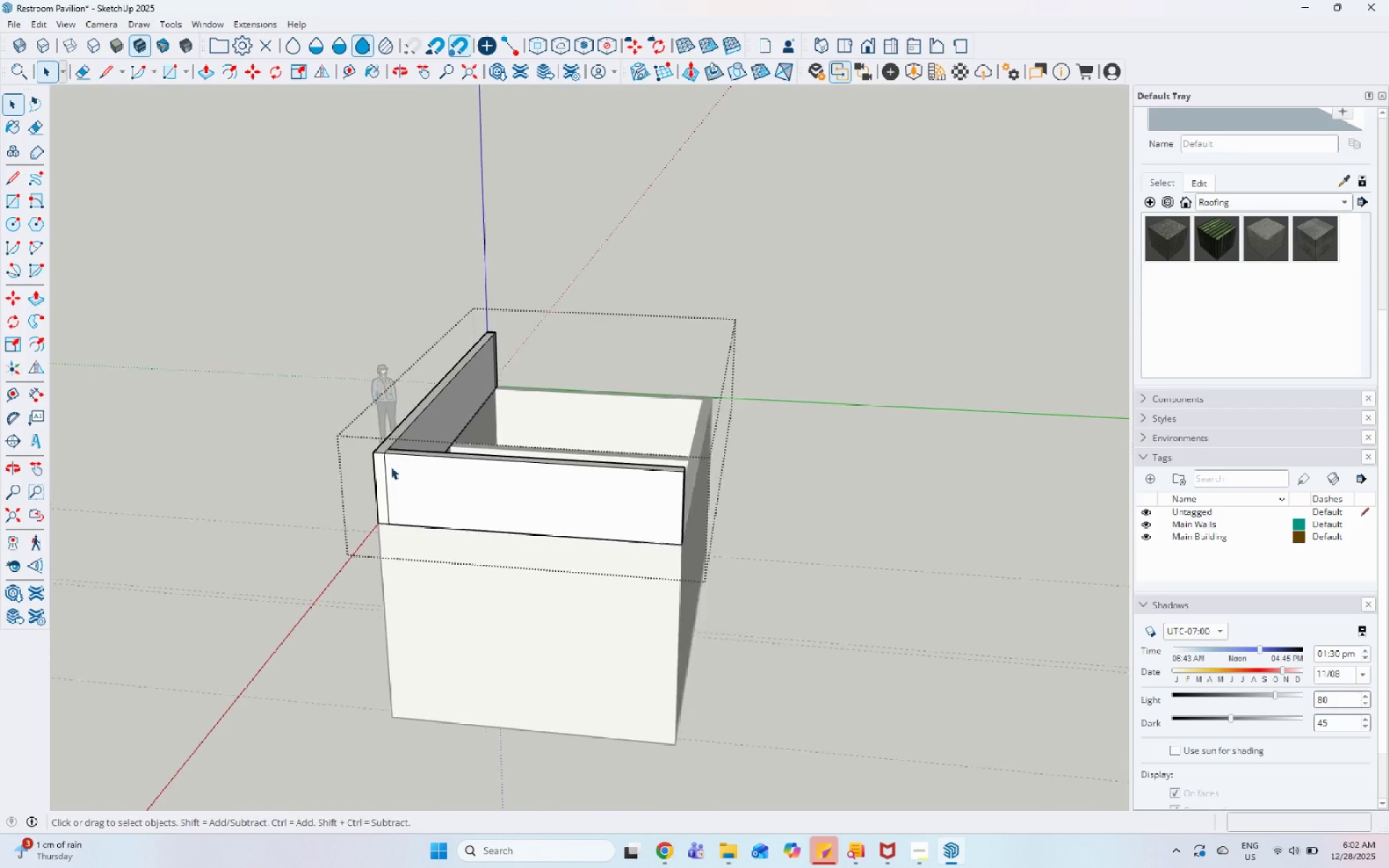 
scroll: coordinate [391, 467], scroll_direction: up, amount: 6.0
 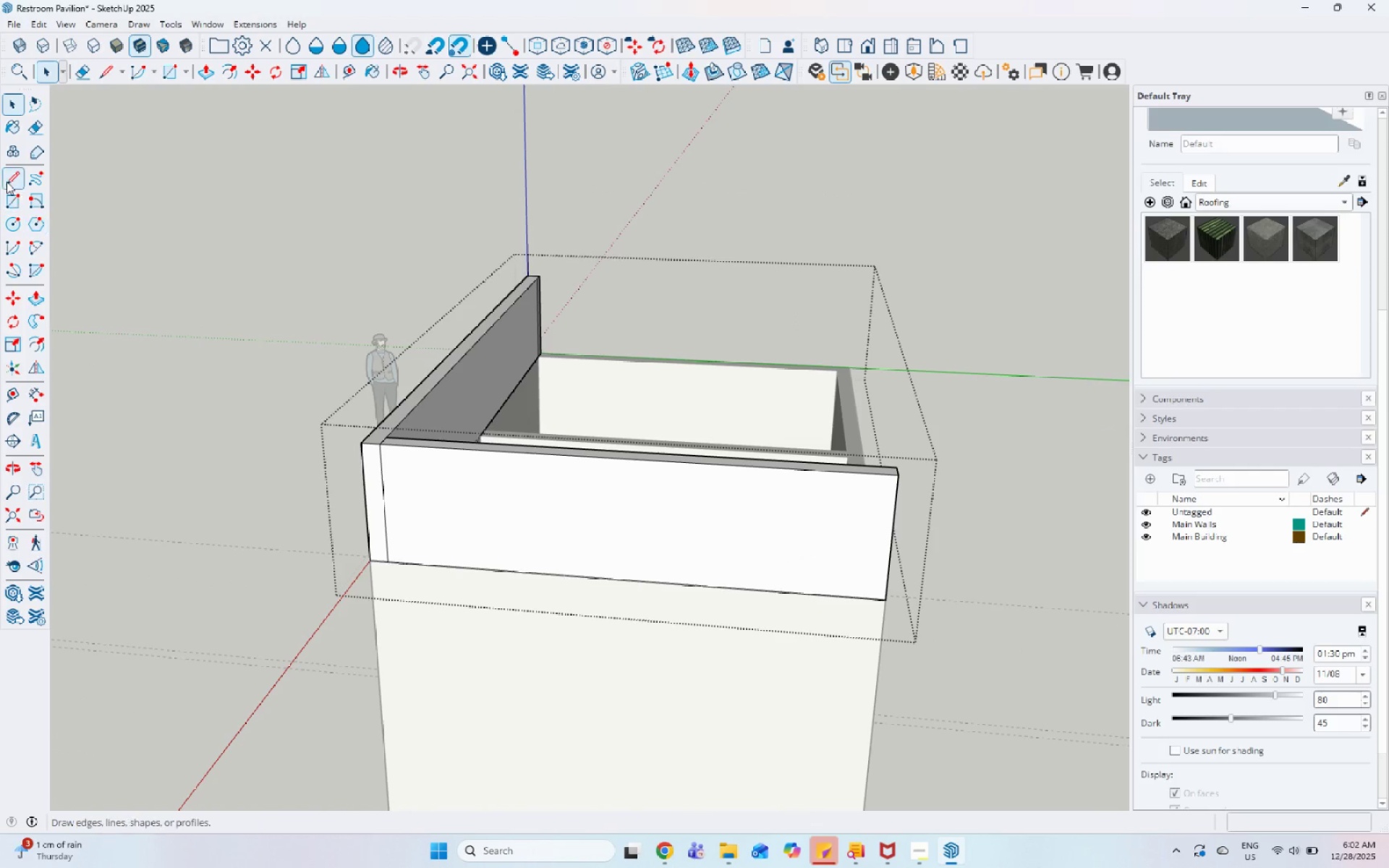 
left_click([6, 176])
 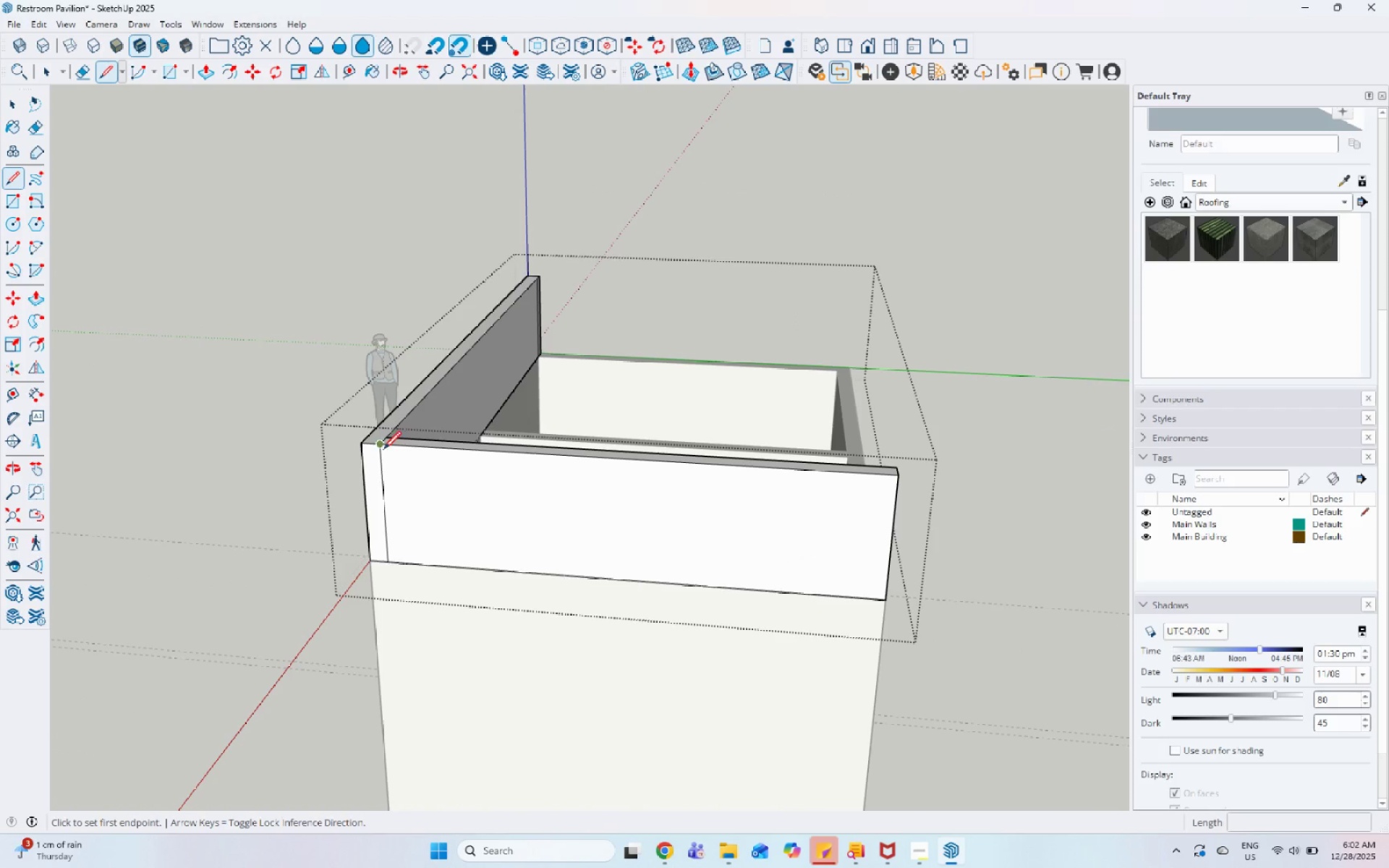 
left_click([382, 446])
 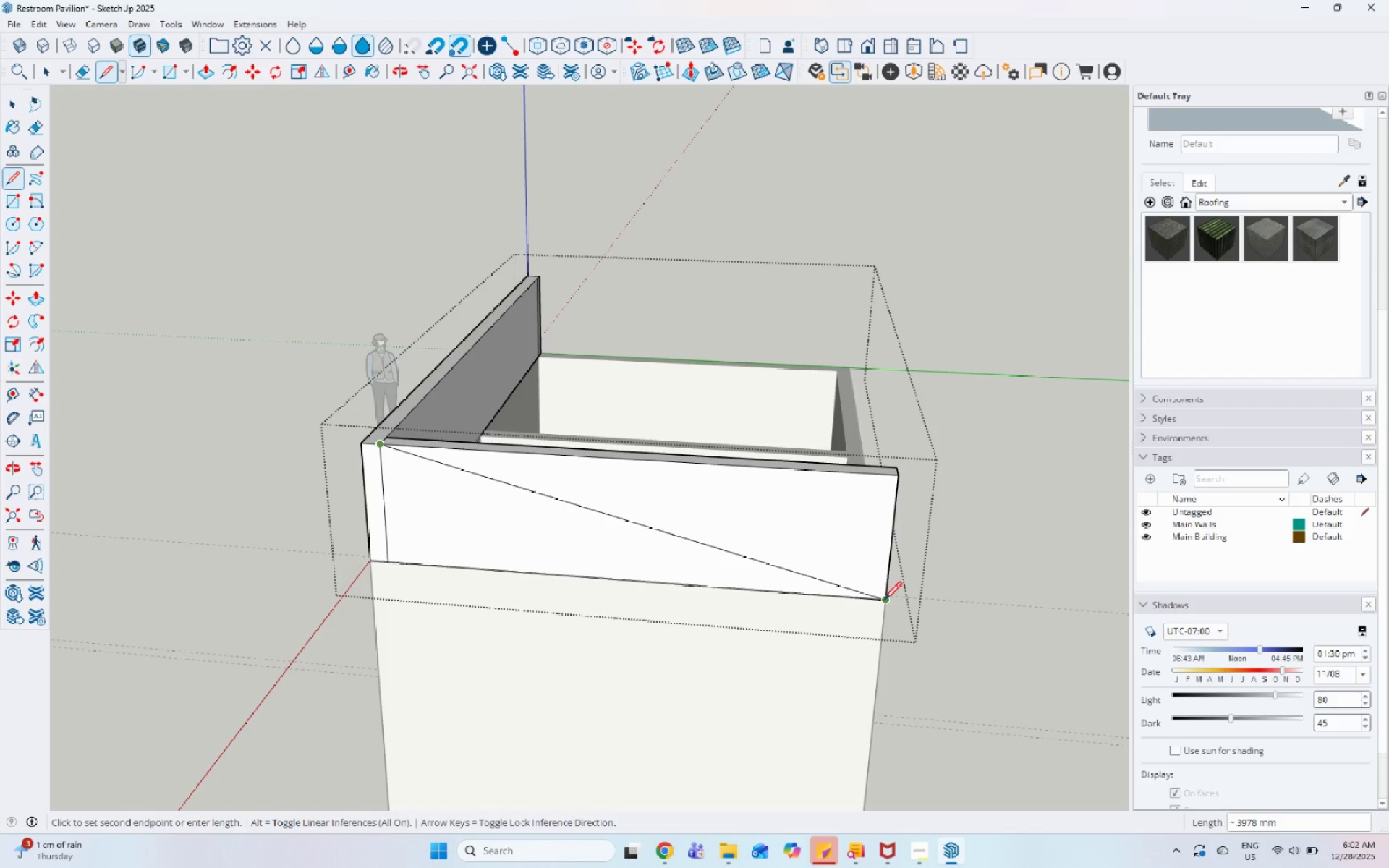 
left_click([884, 601])
 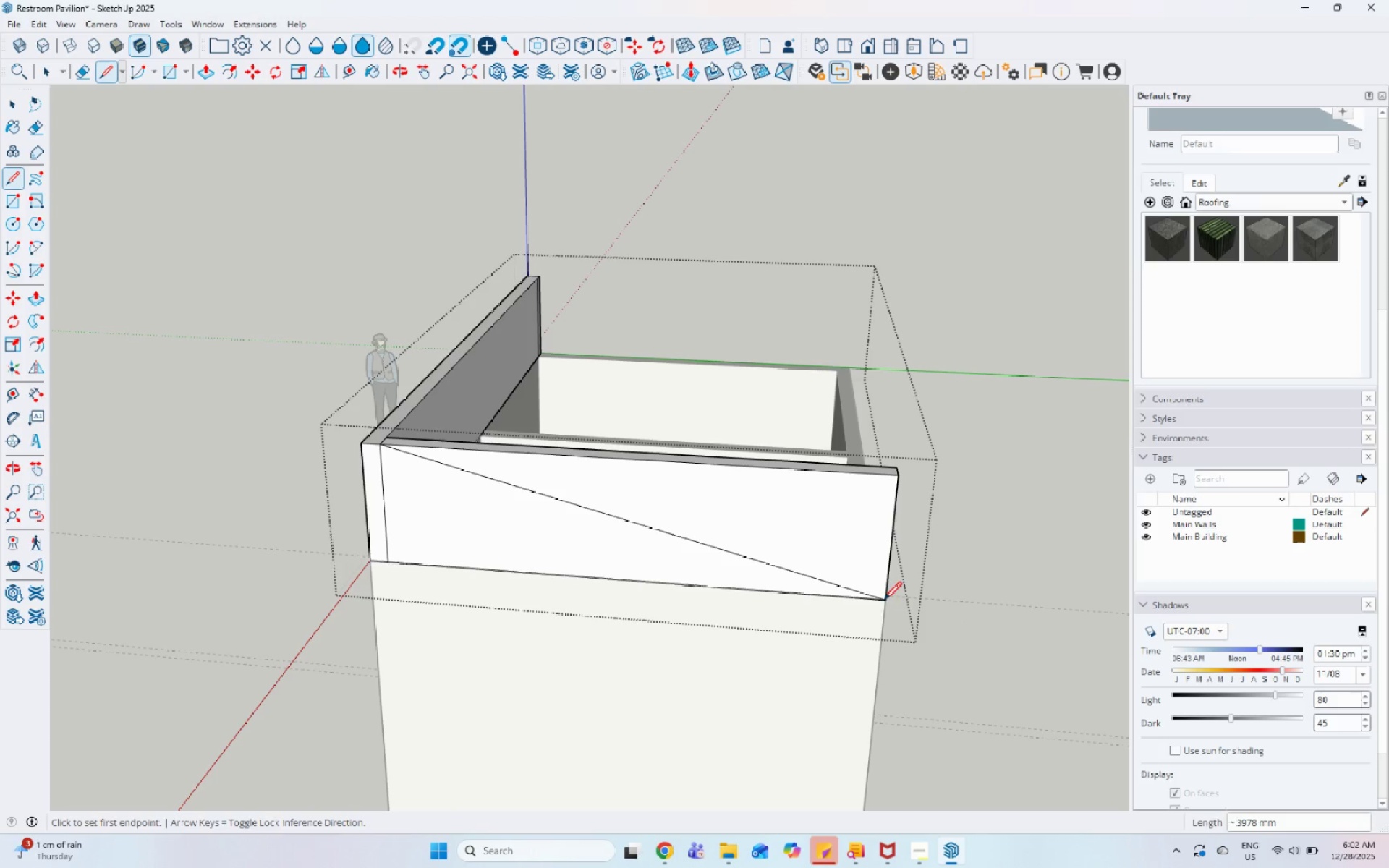 
key(Space)
 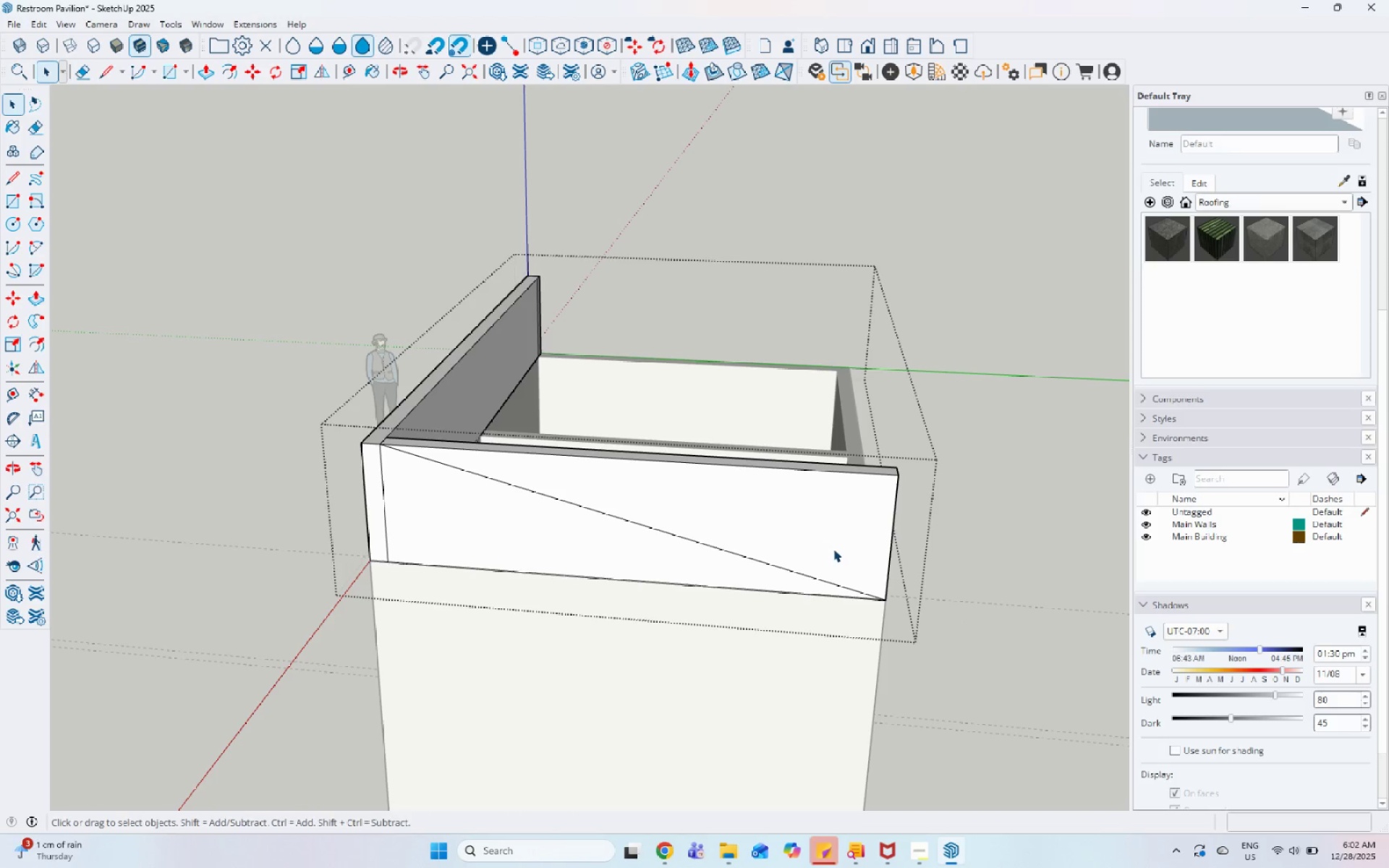 
double_click([833, 549])
 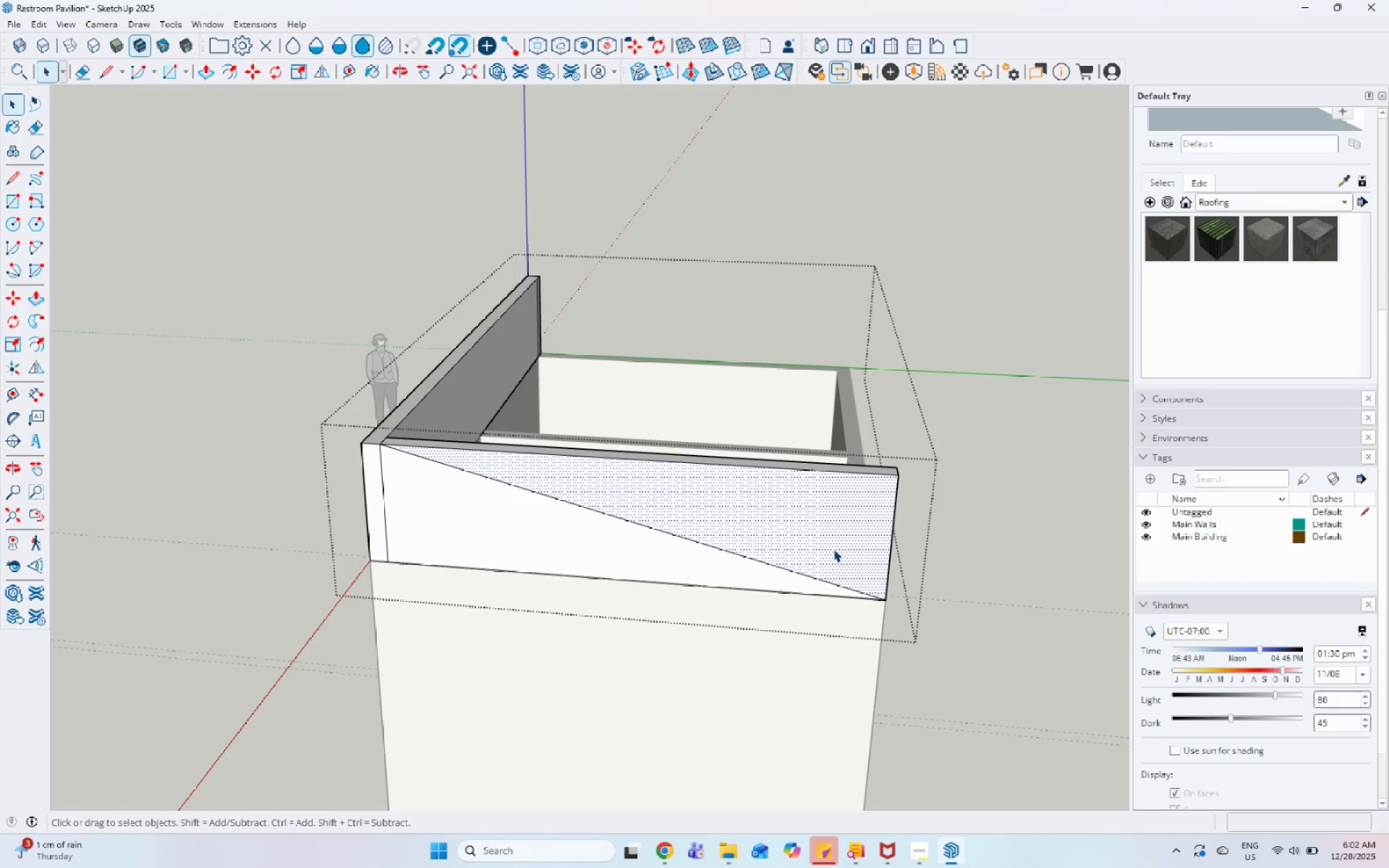 
key(P)
 